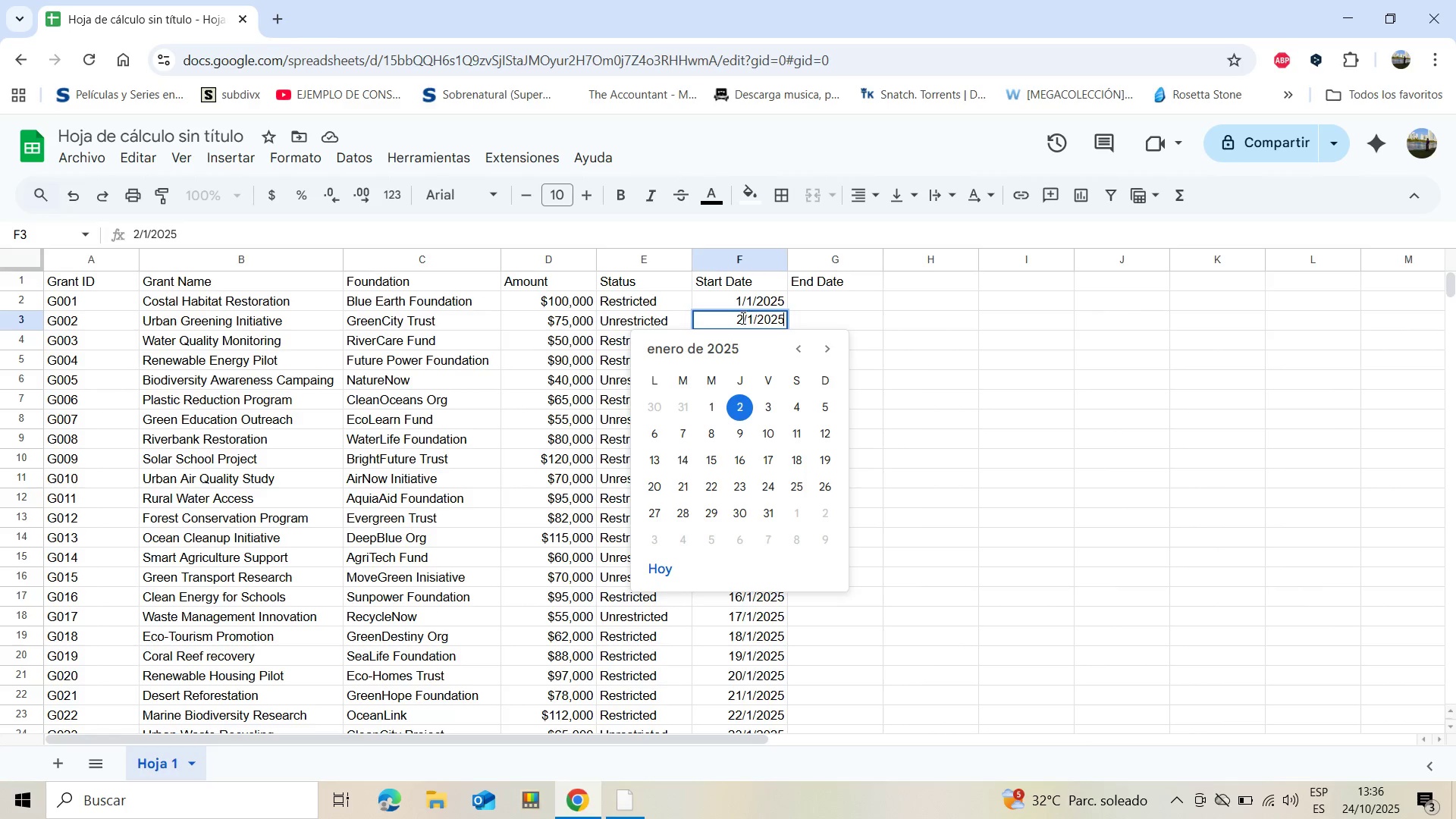 
left_click([742, 318])
 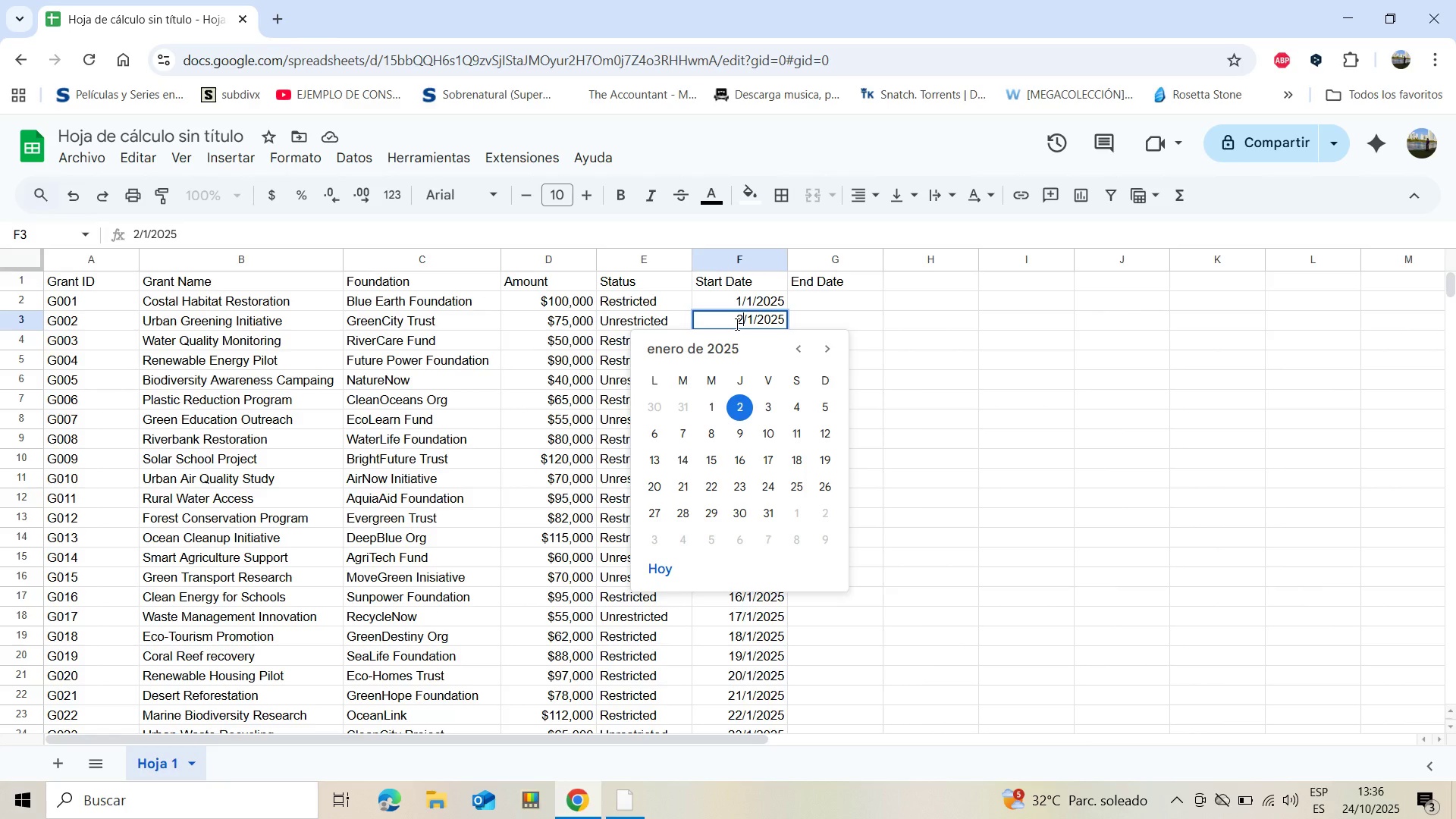 
key(Backspace)
 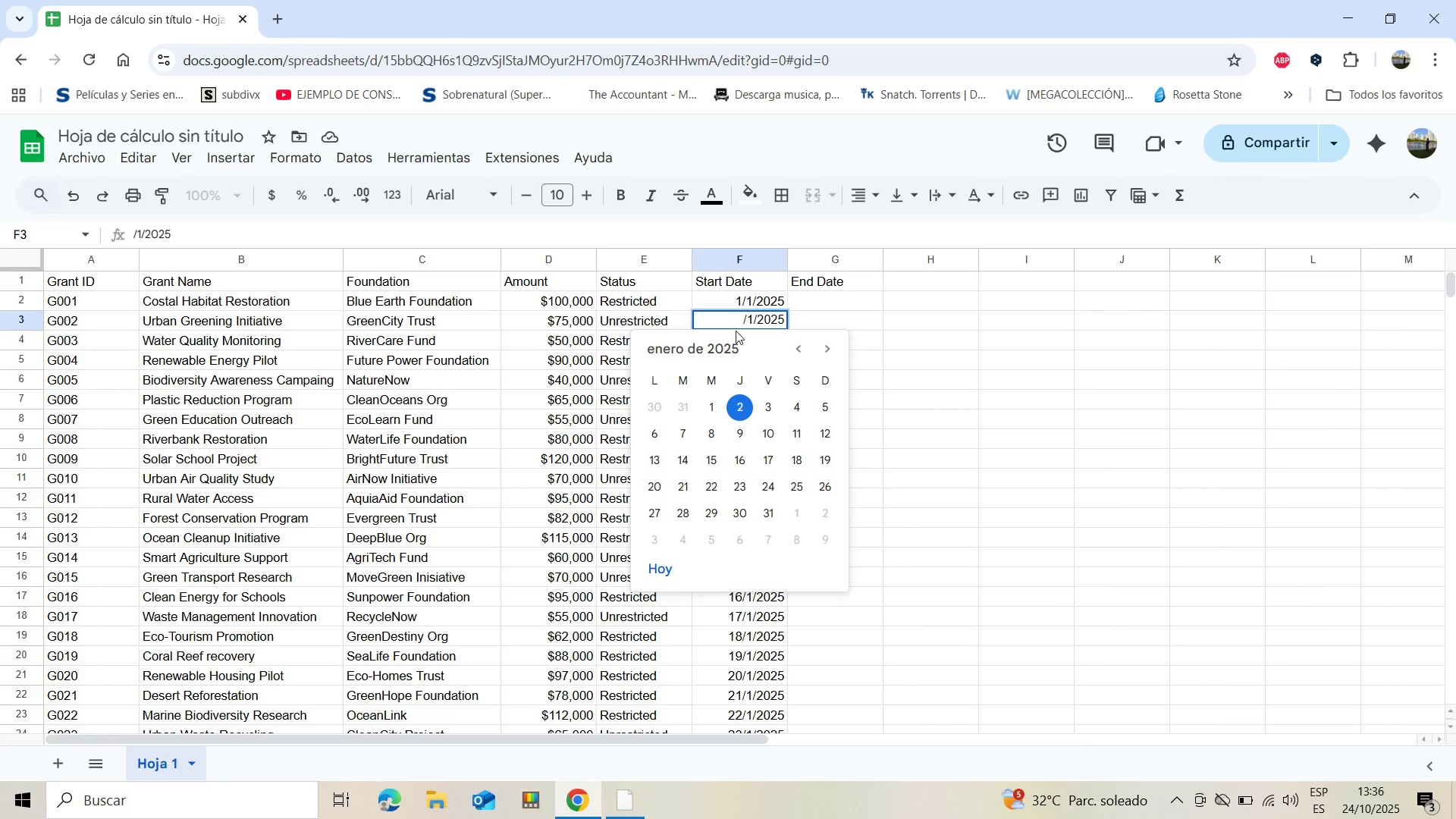 
key(3)
 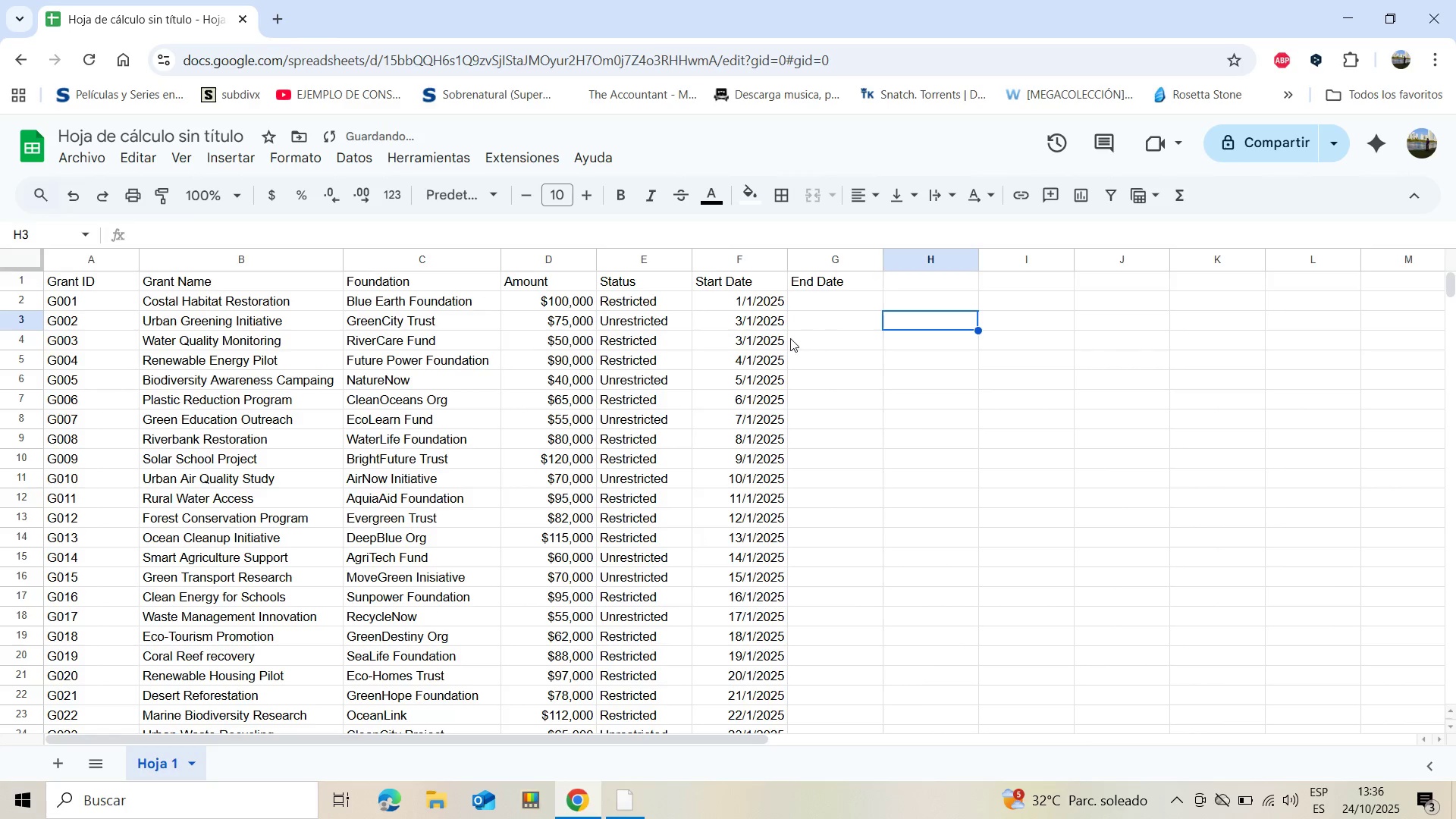 
left_click([761, 337])
 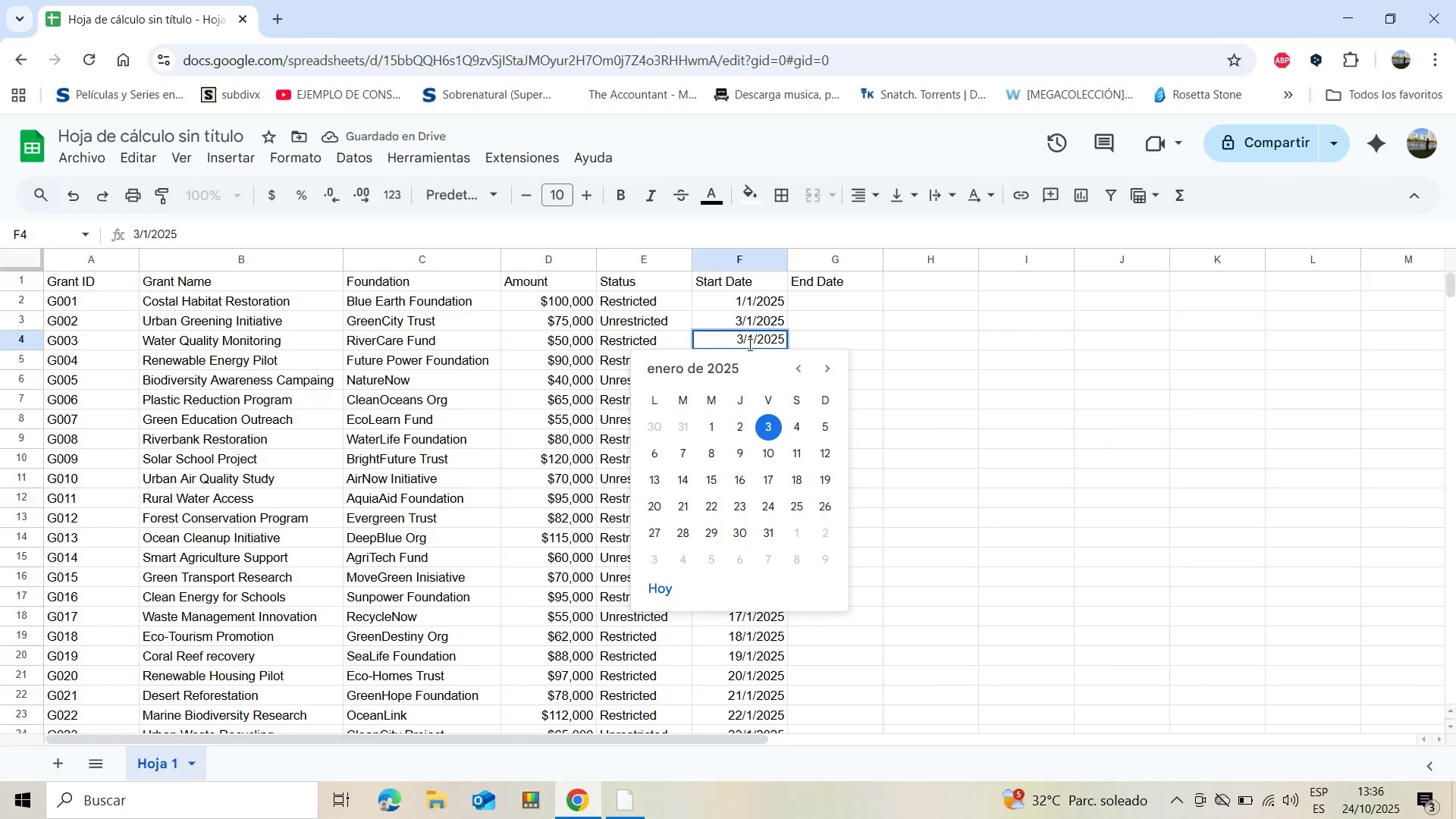 
left_click([742, 337])
 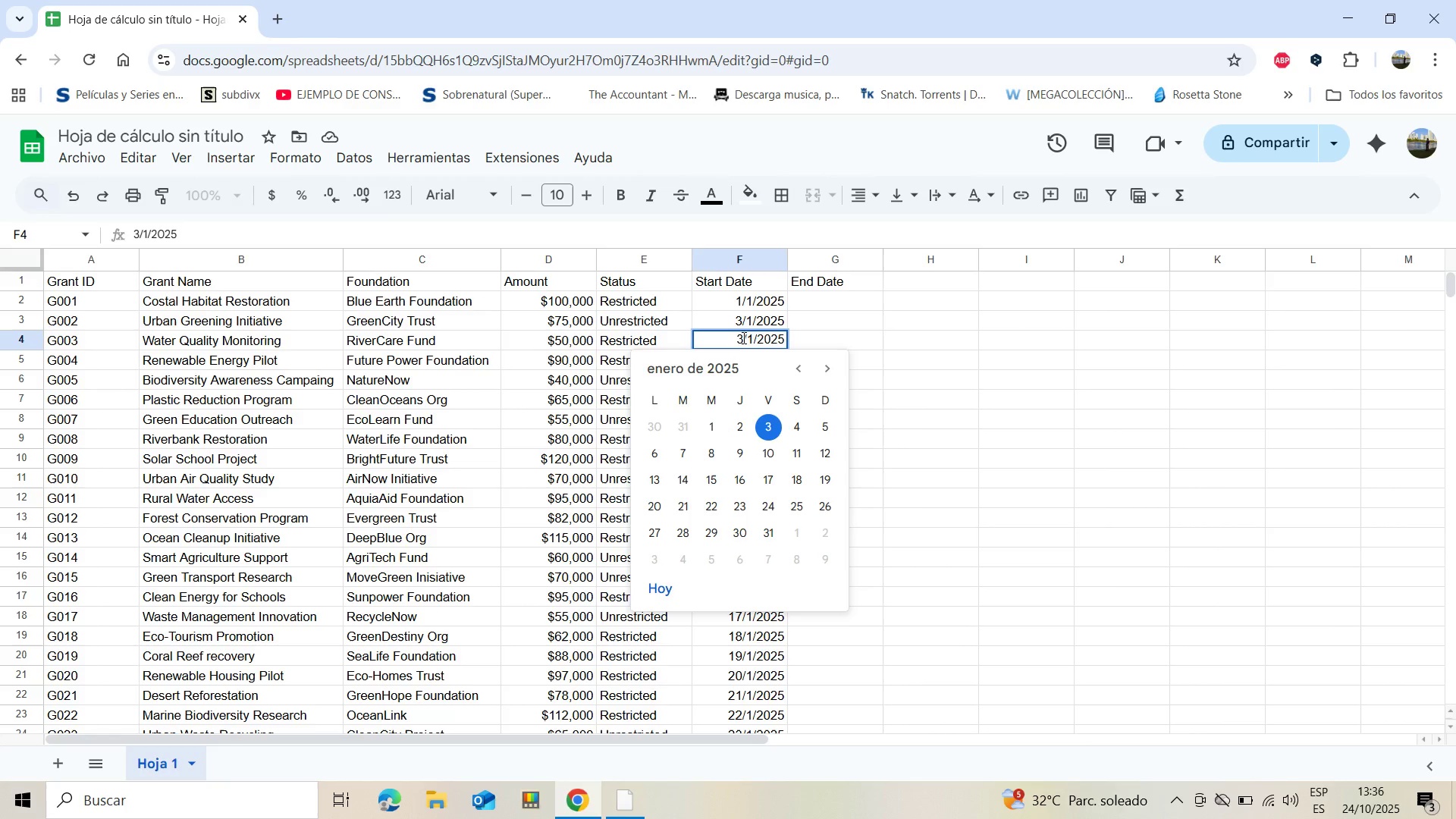 
key(Backspace)
 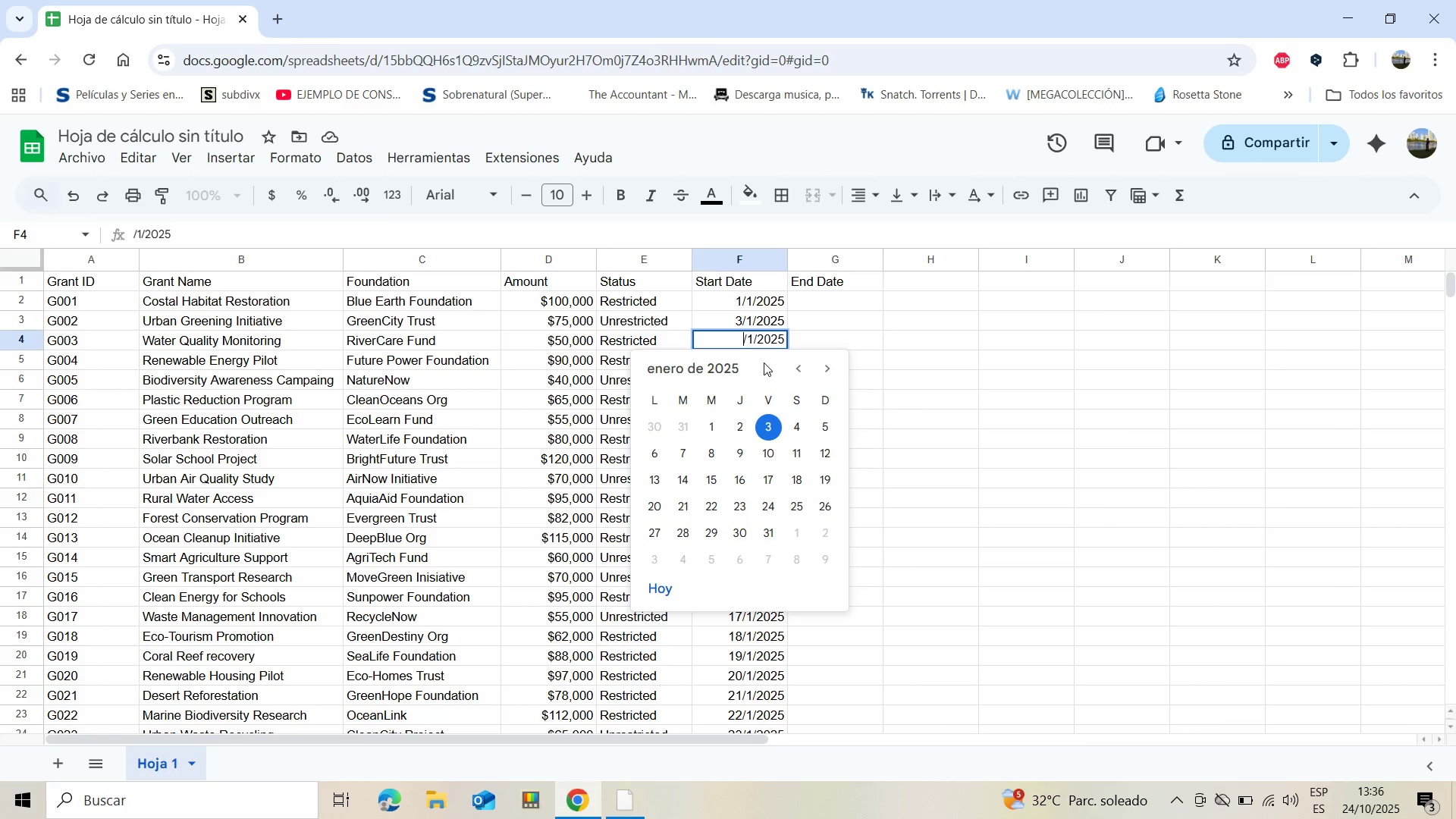 
key(5)
 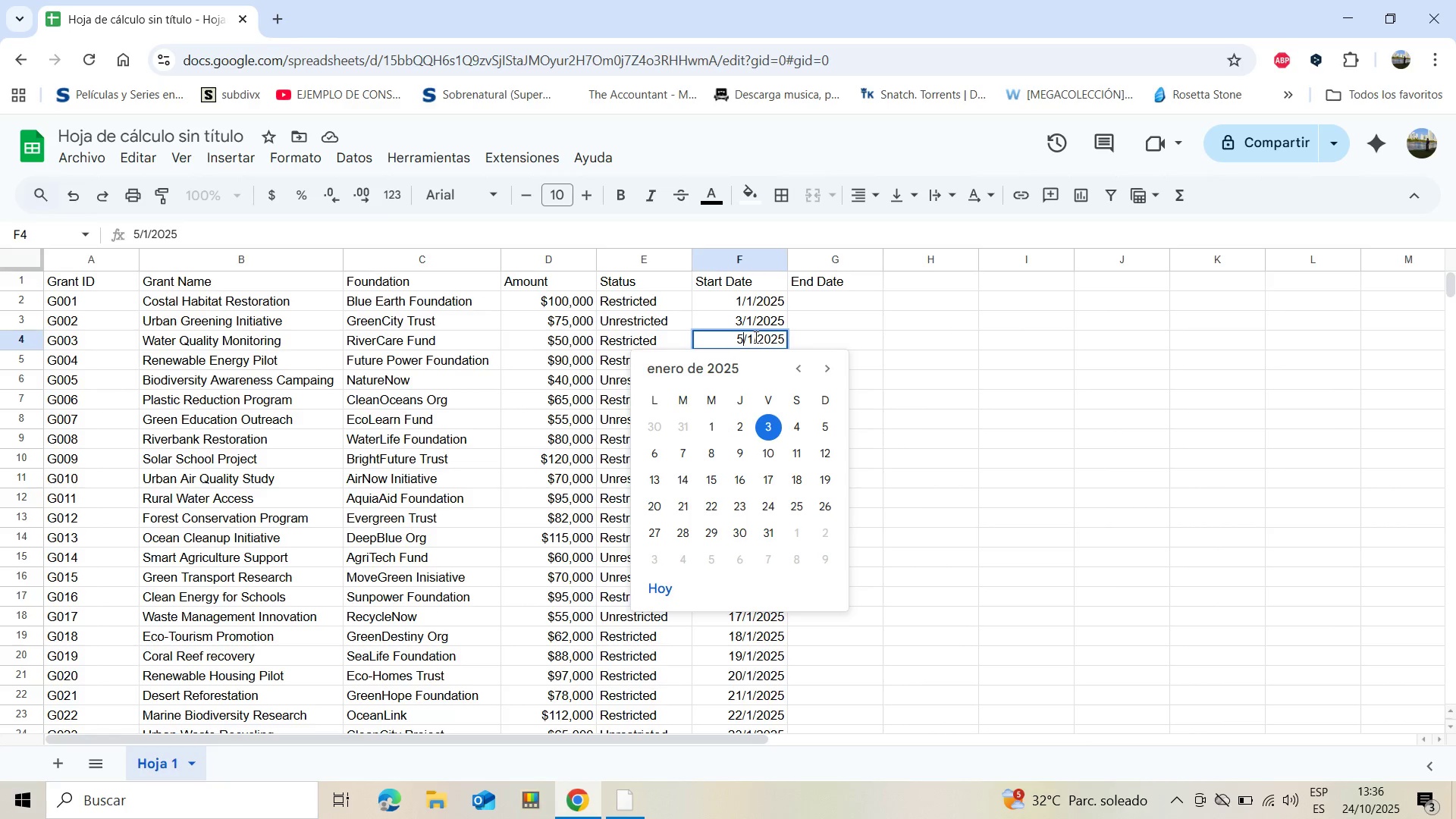 
left_click([755, 337])
 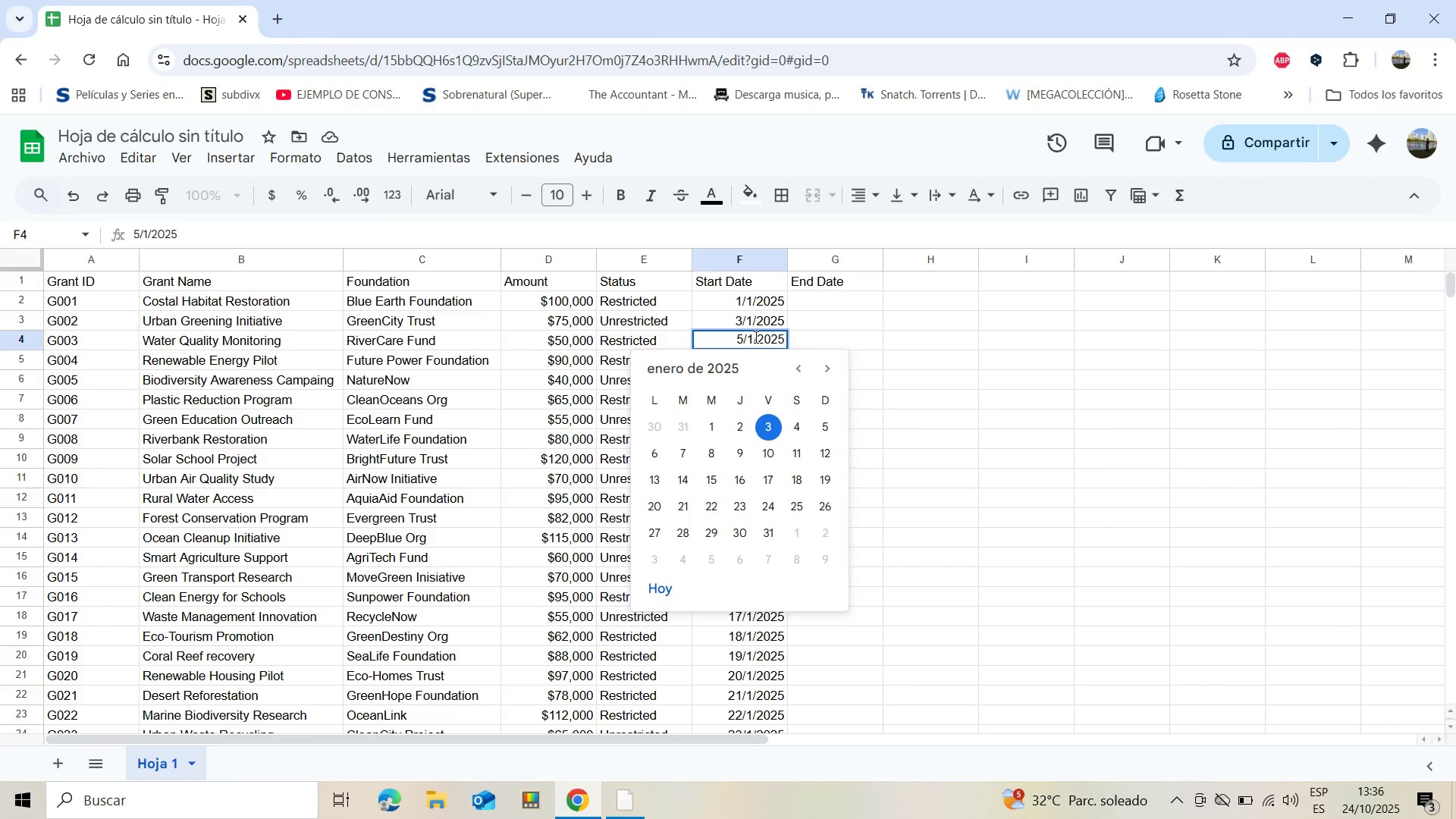 
key(5)
 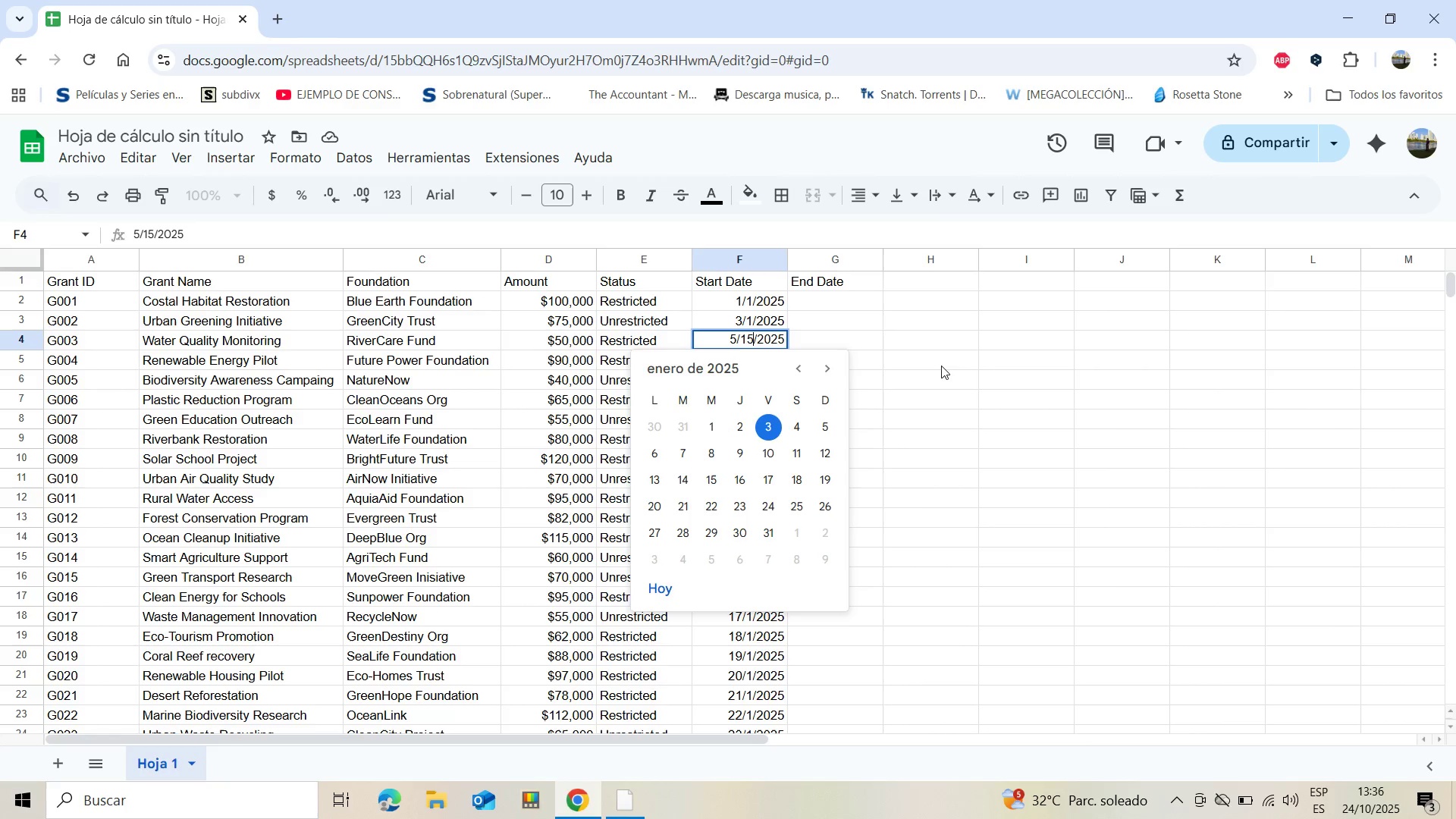 
left_click([941, 366])
 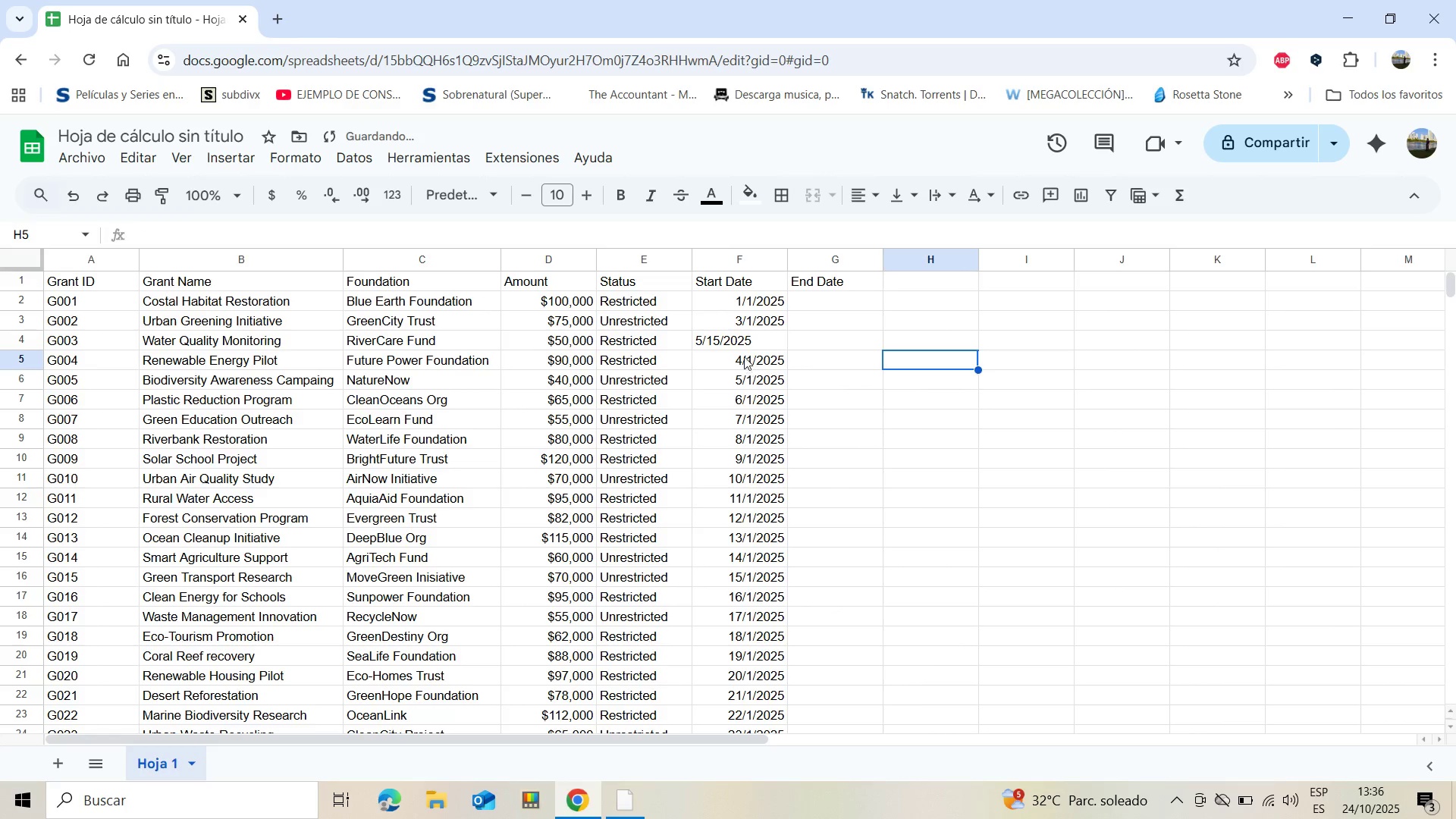 
left_click([740, 347])
 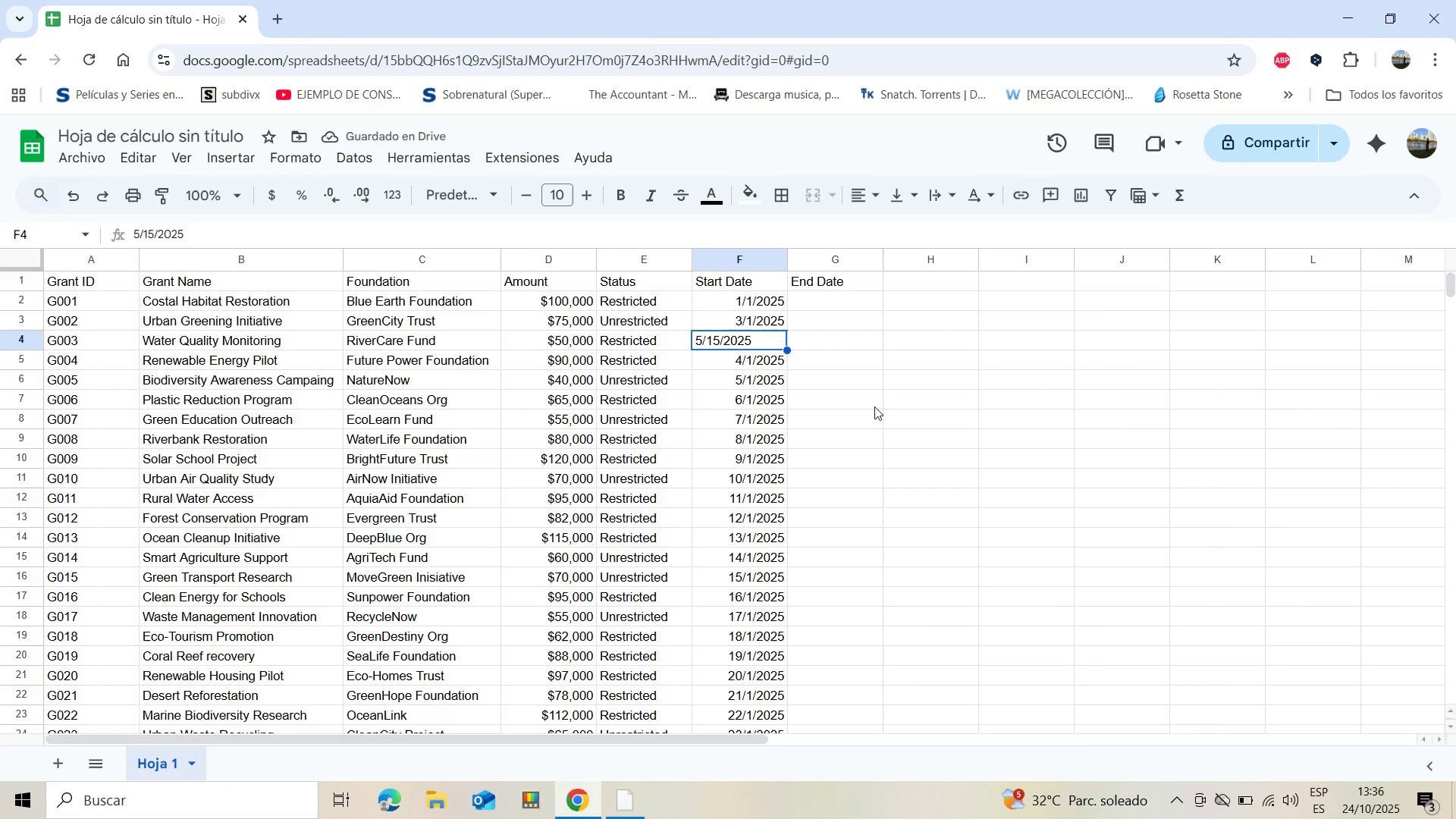 
left_click([748, 297])
 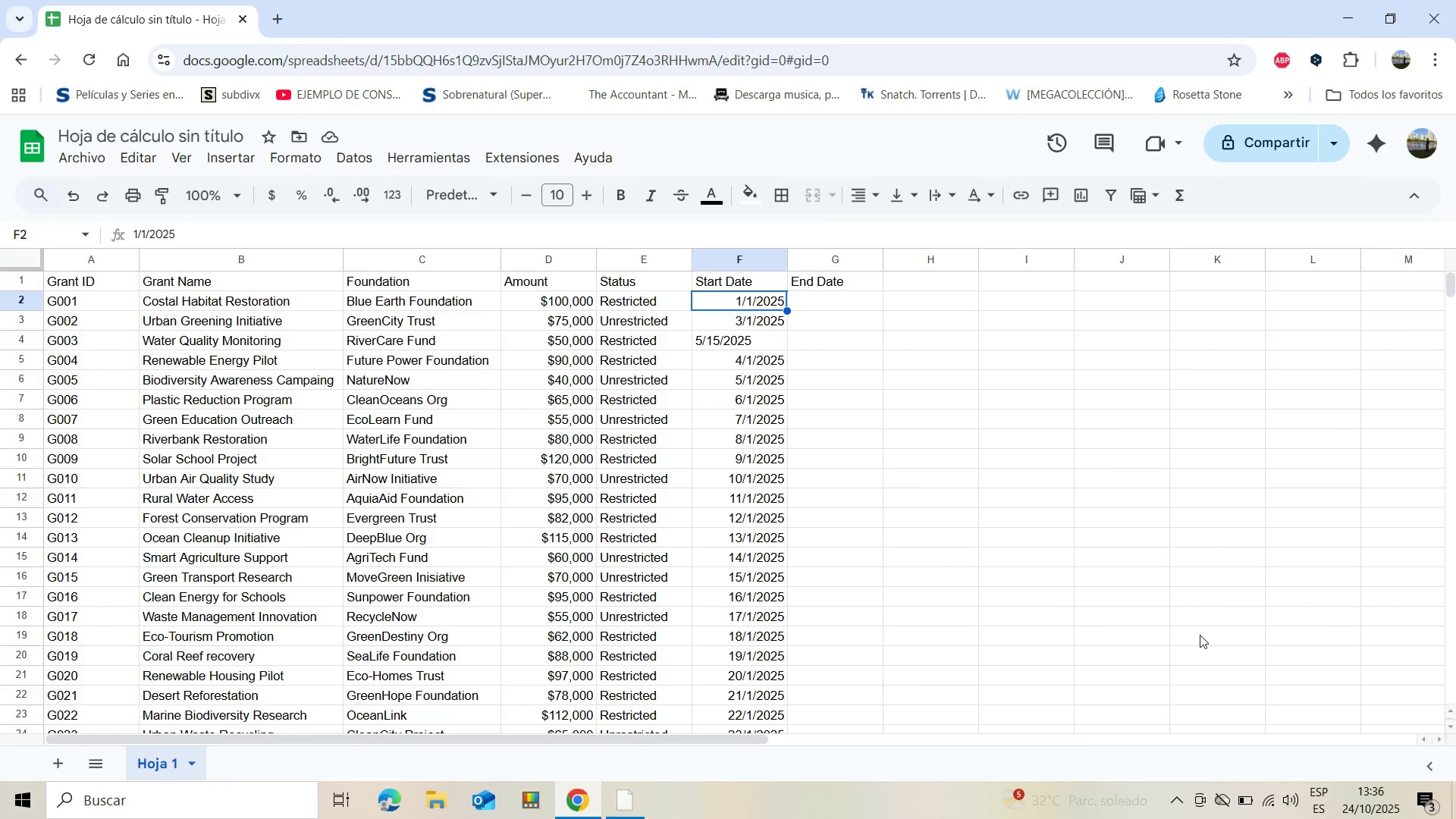 
hold_key(key=ArrowDown, duration=1.54)
 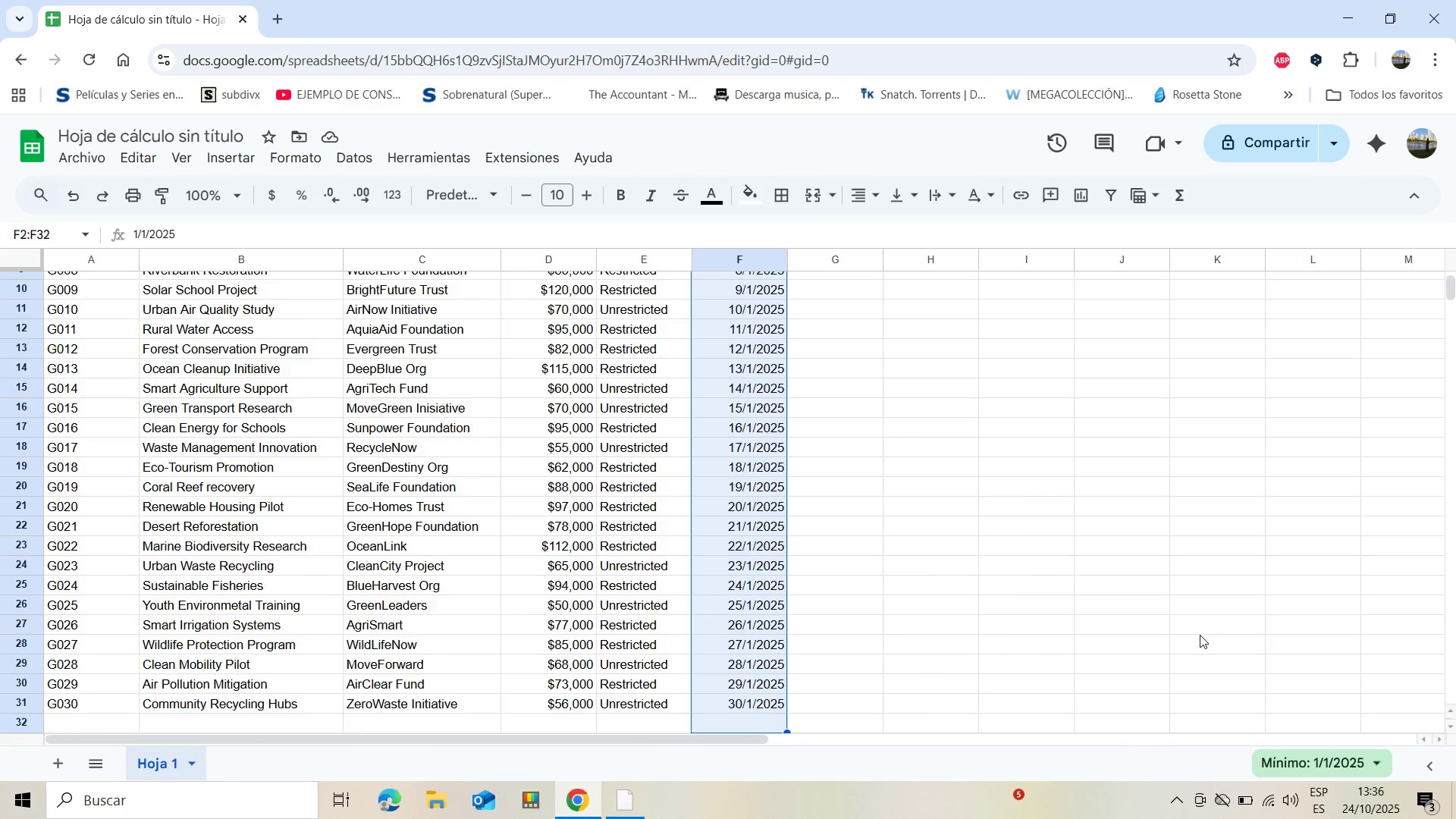 
key(Shift+ArrowDown)
 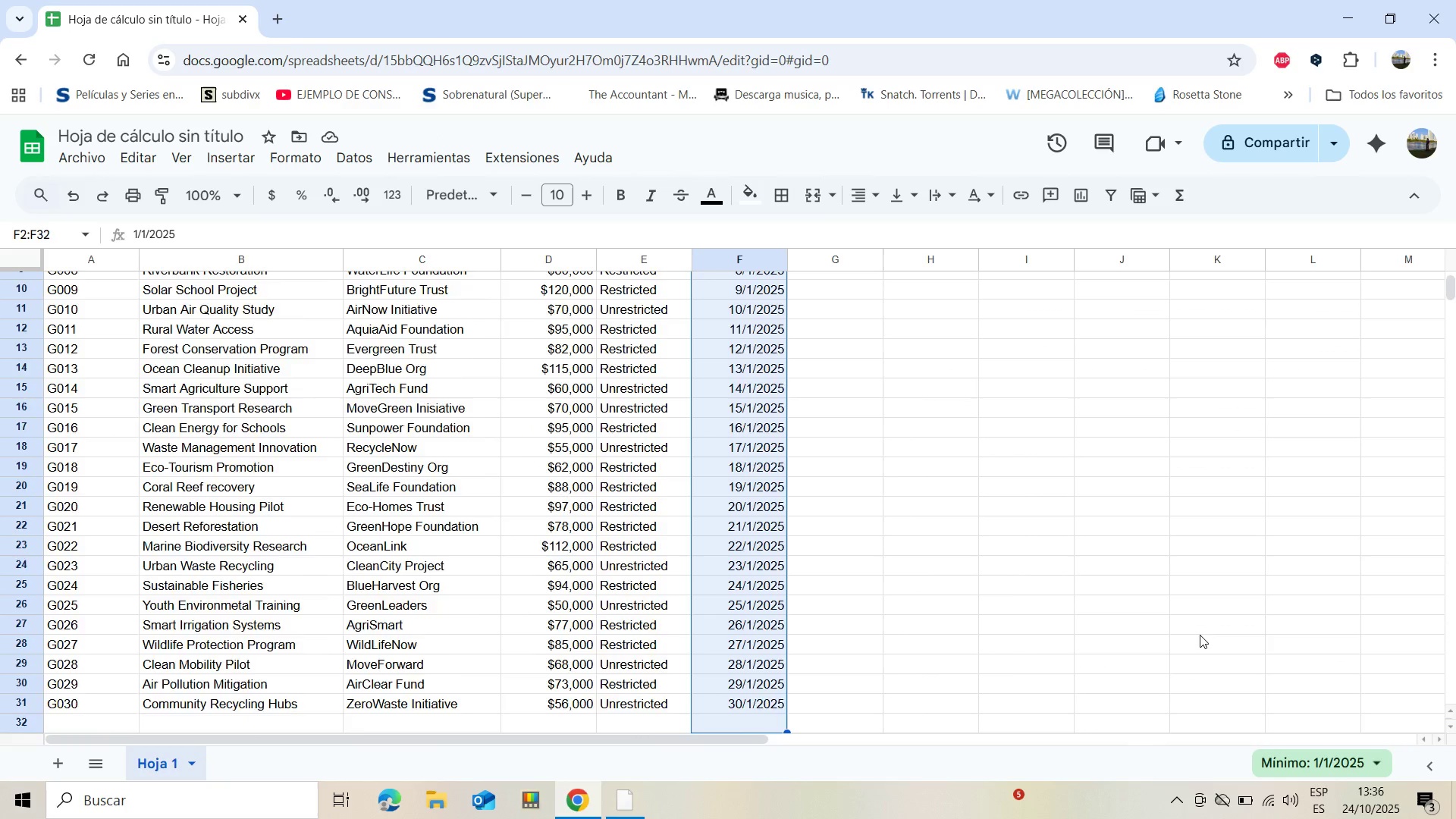 
key(Shift+ArrowDown)
 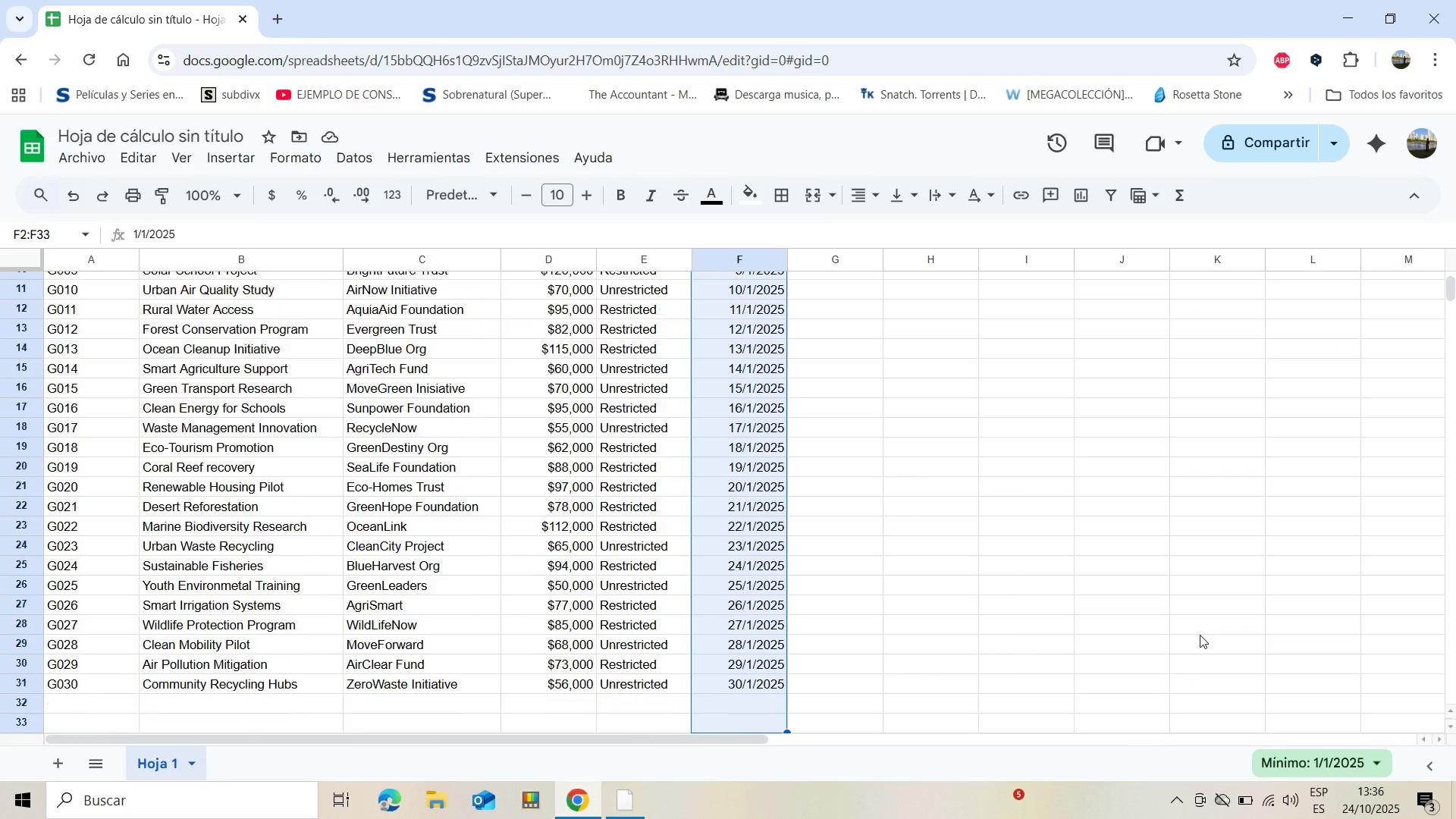 
key(Shift+ArrowDown)
 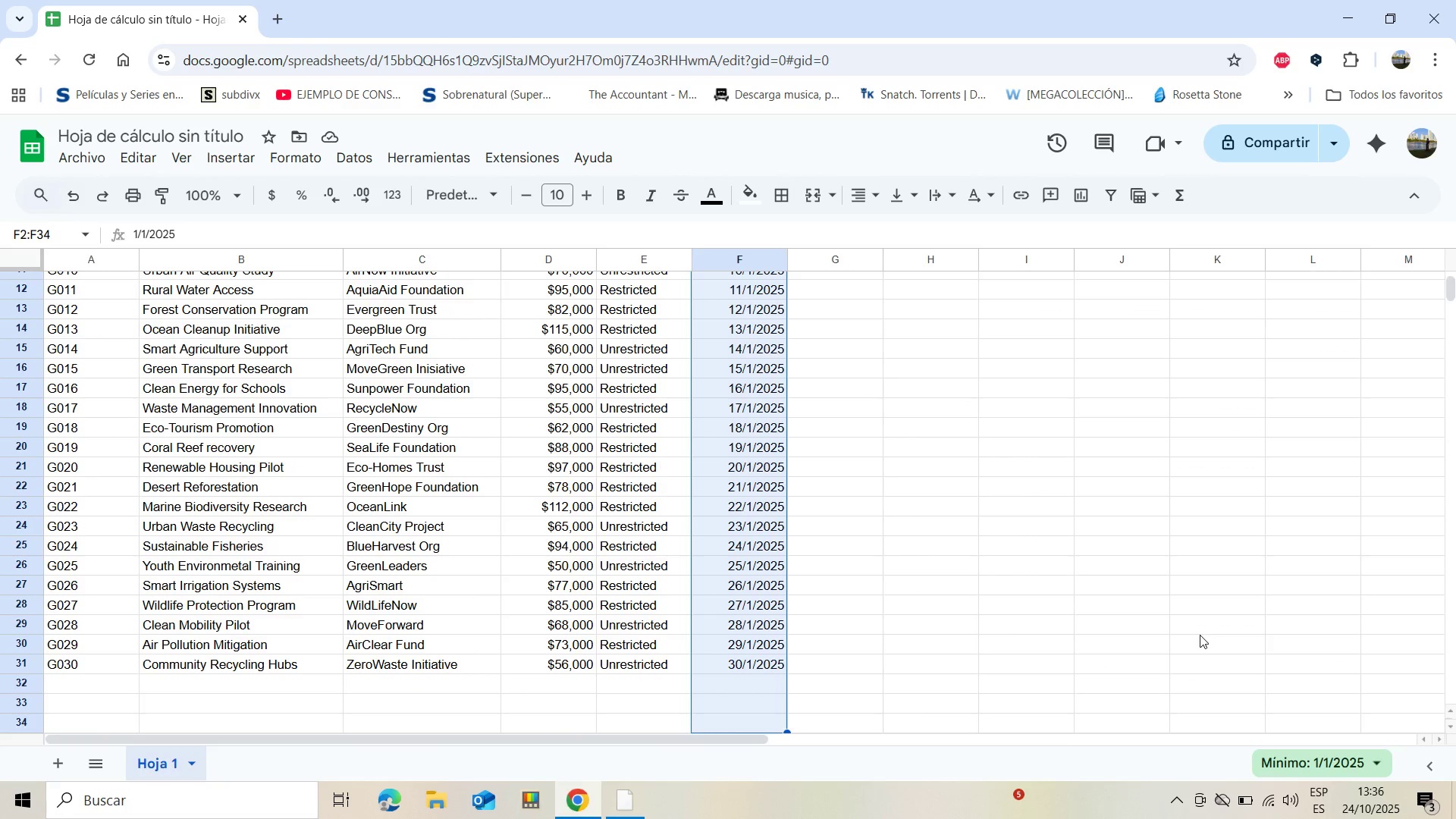 
key(Shift+ArrowUp)
 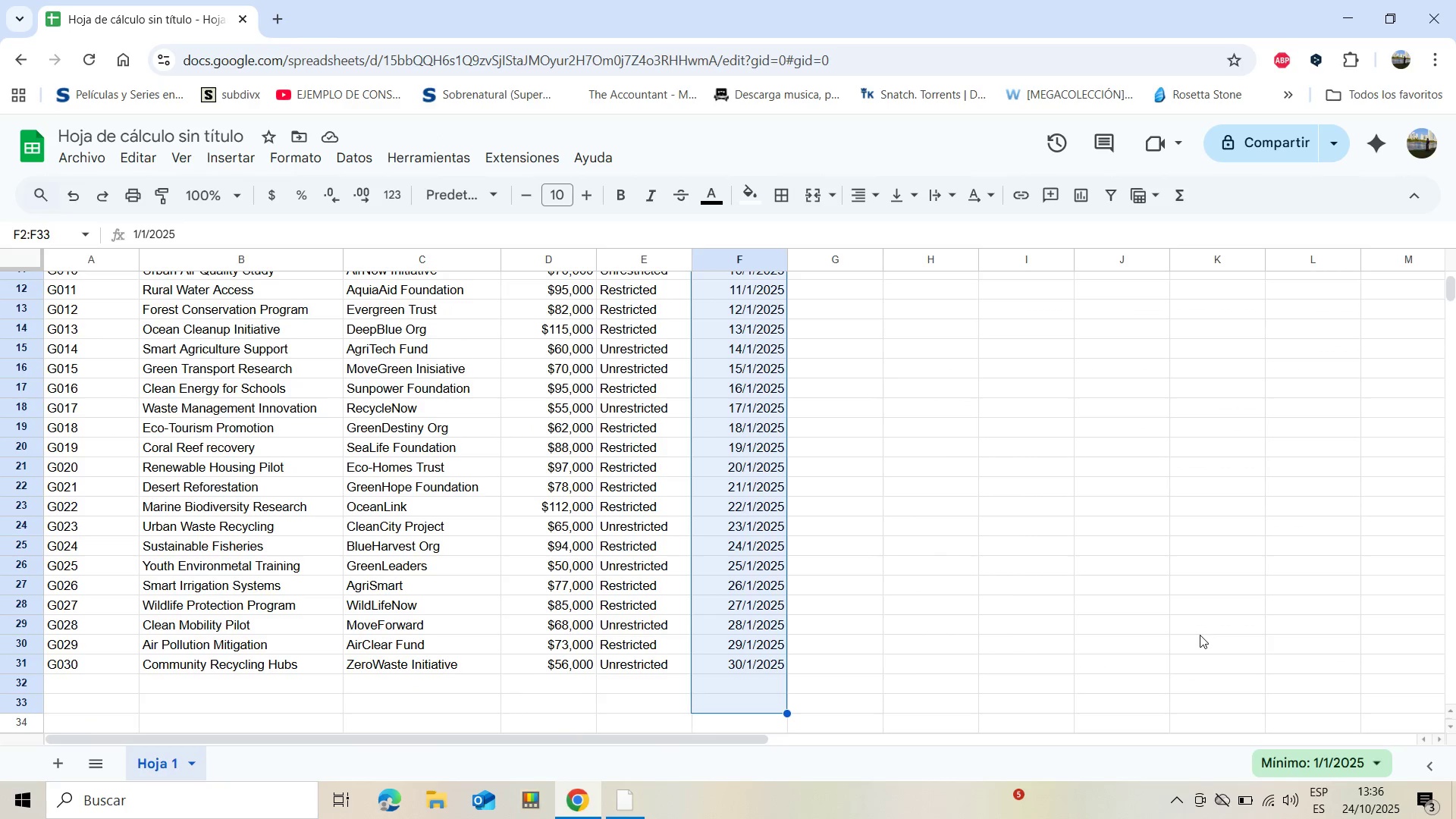 
key(Shift+ArrowUp)
 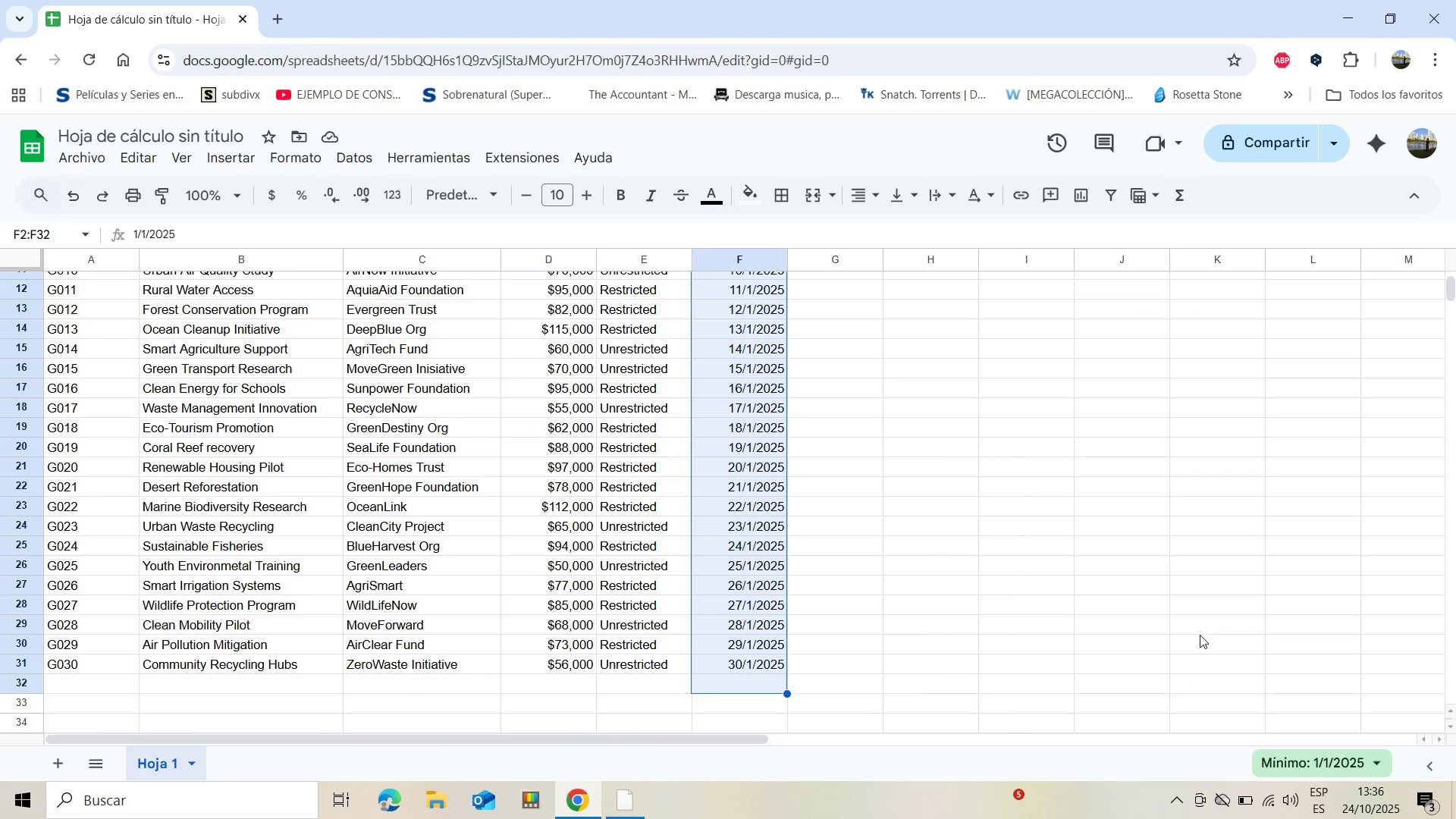 
key(Shift+ArrowUp)
 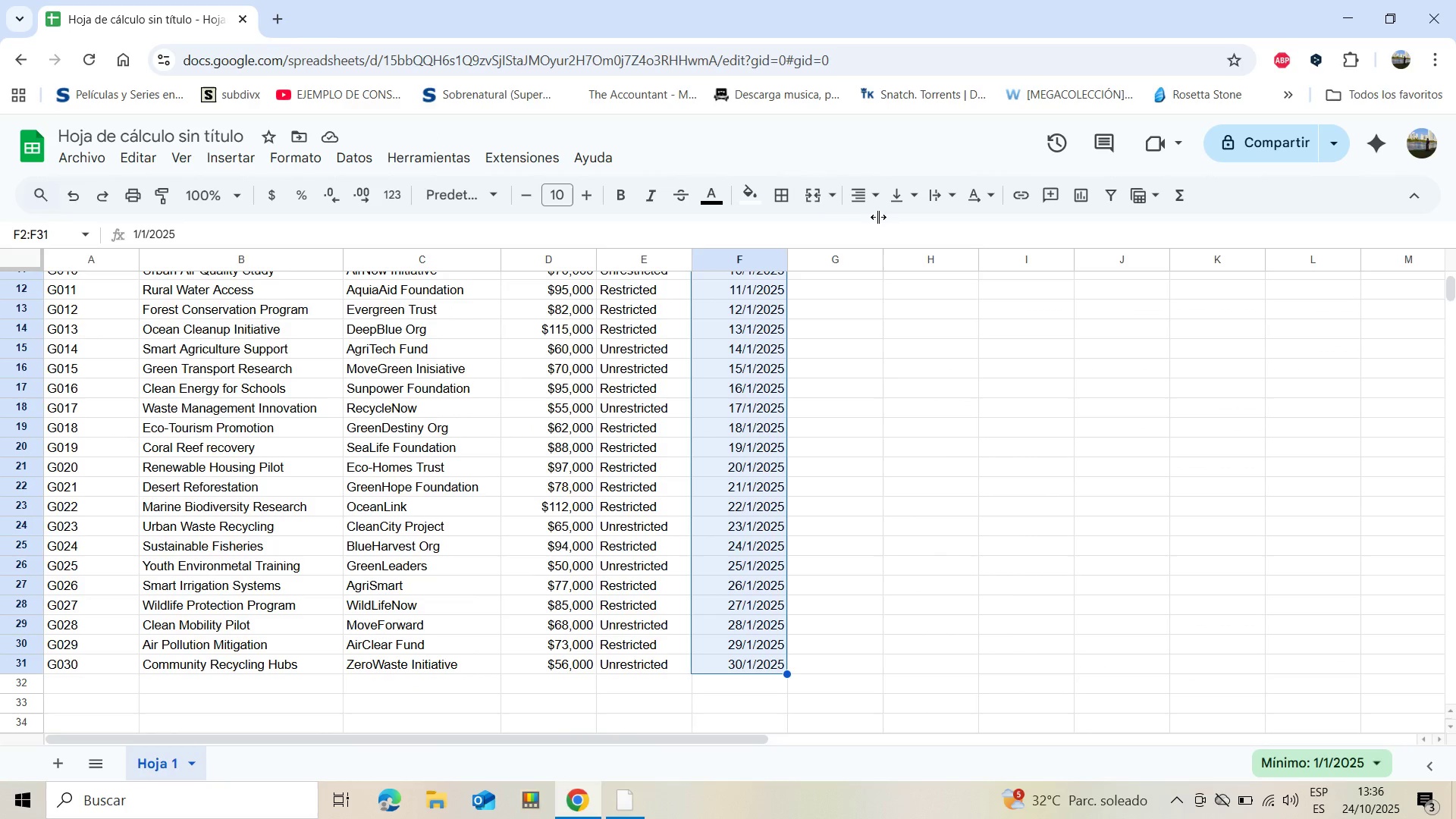 
left_click([866, 197])
 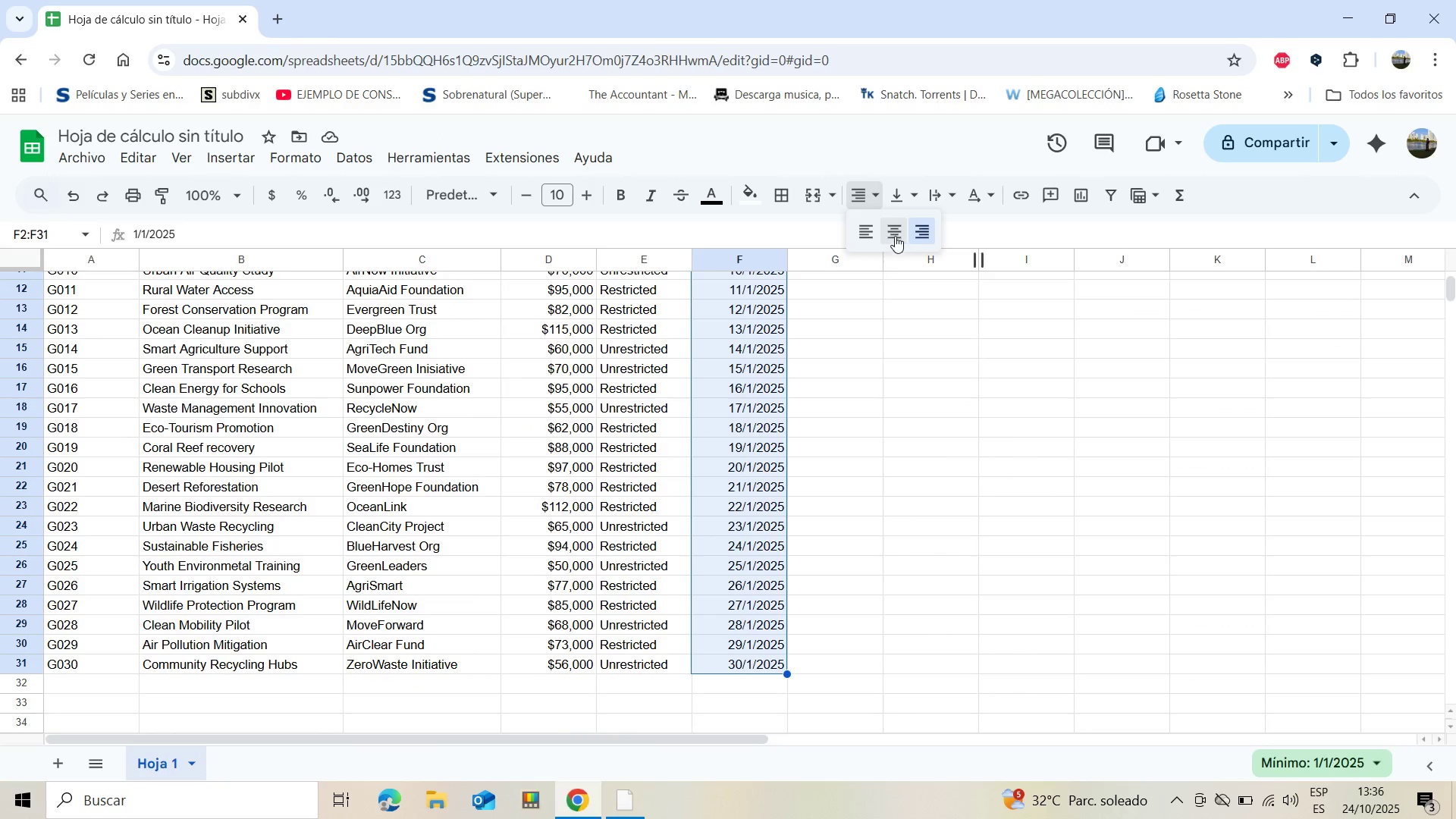 
left_click([895, 236])
 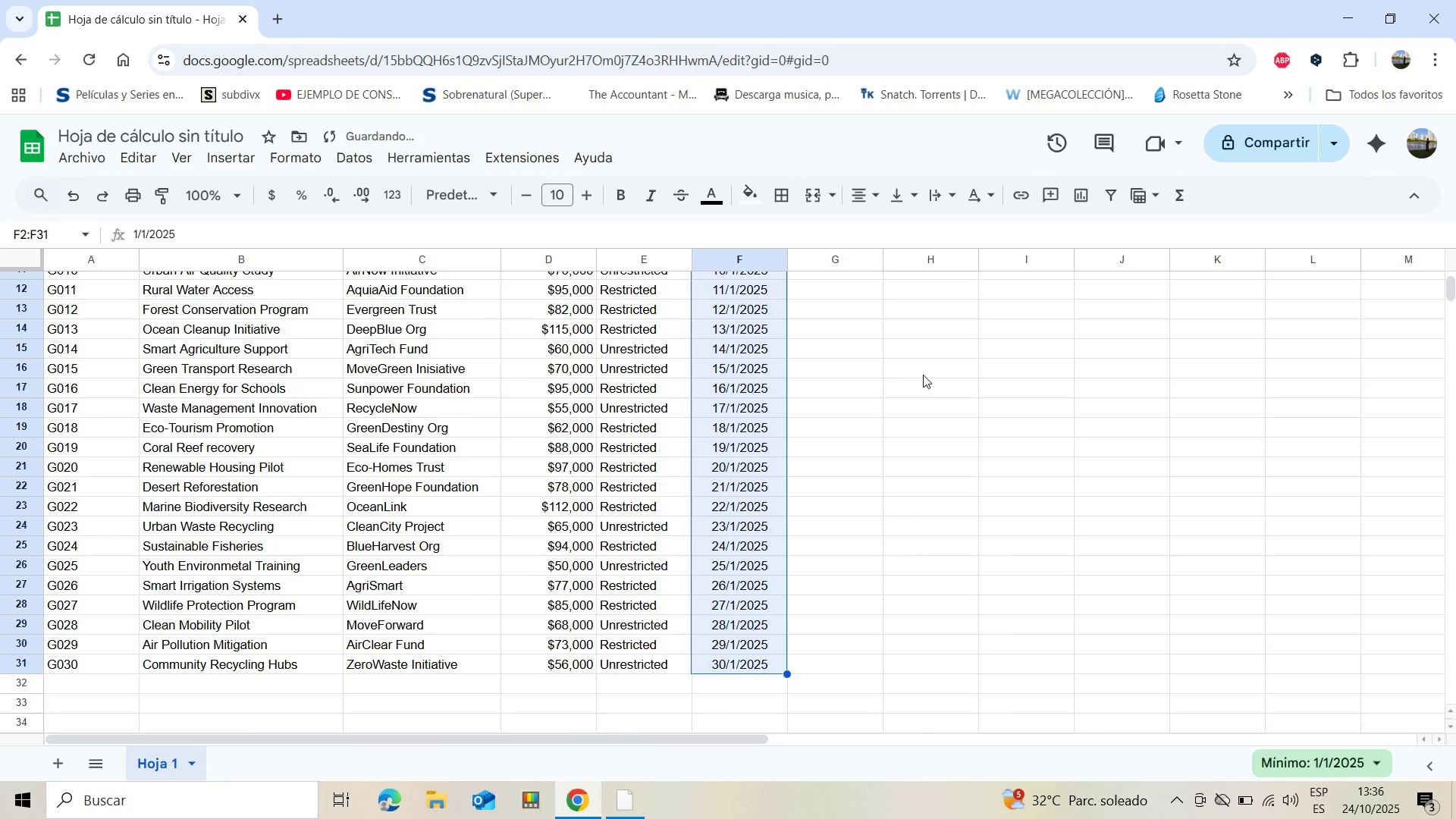 
left_click([923, 375])
 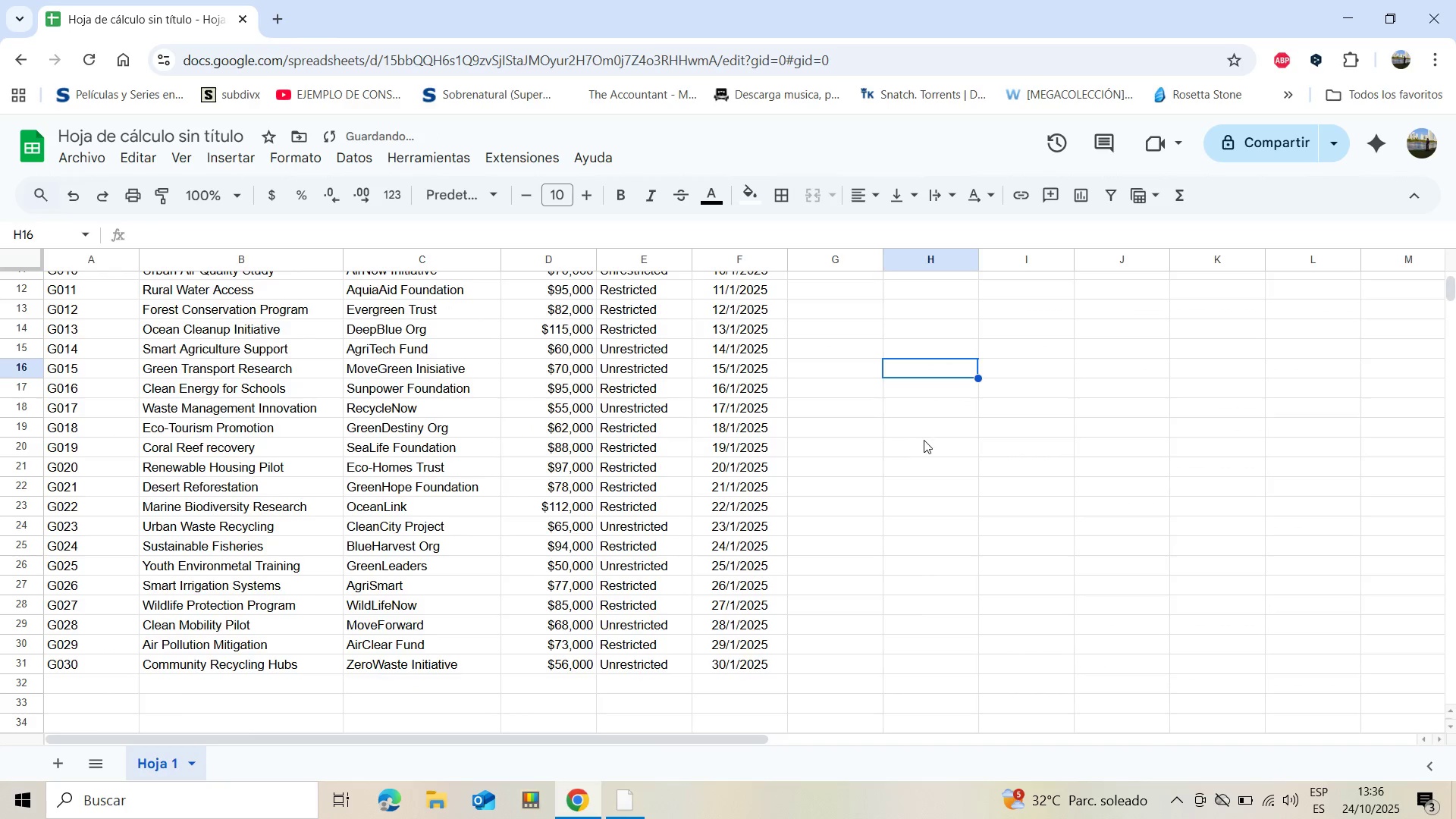 
scroll: coordinate [927, 445], scroll_direction: up, amount: 6.0
 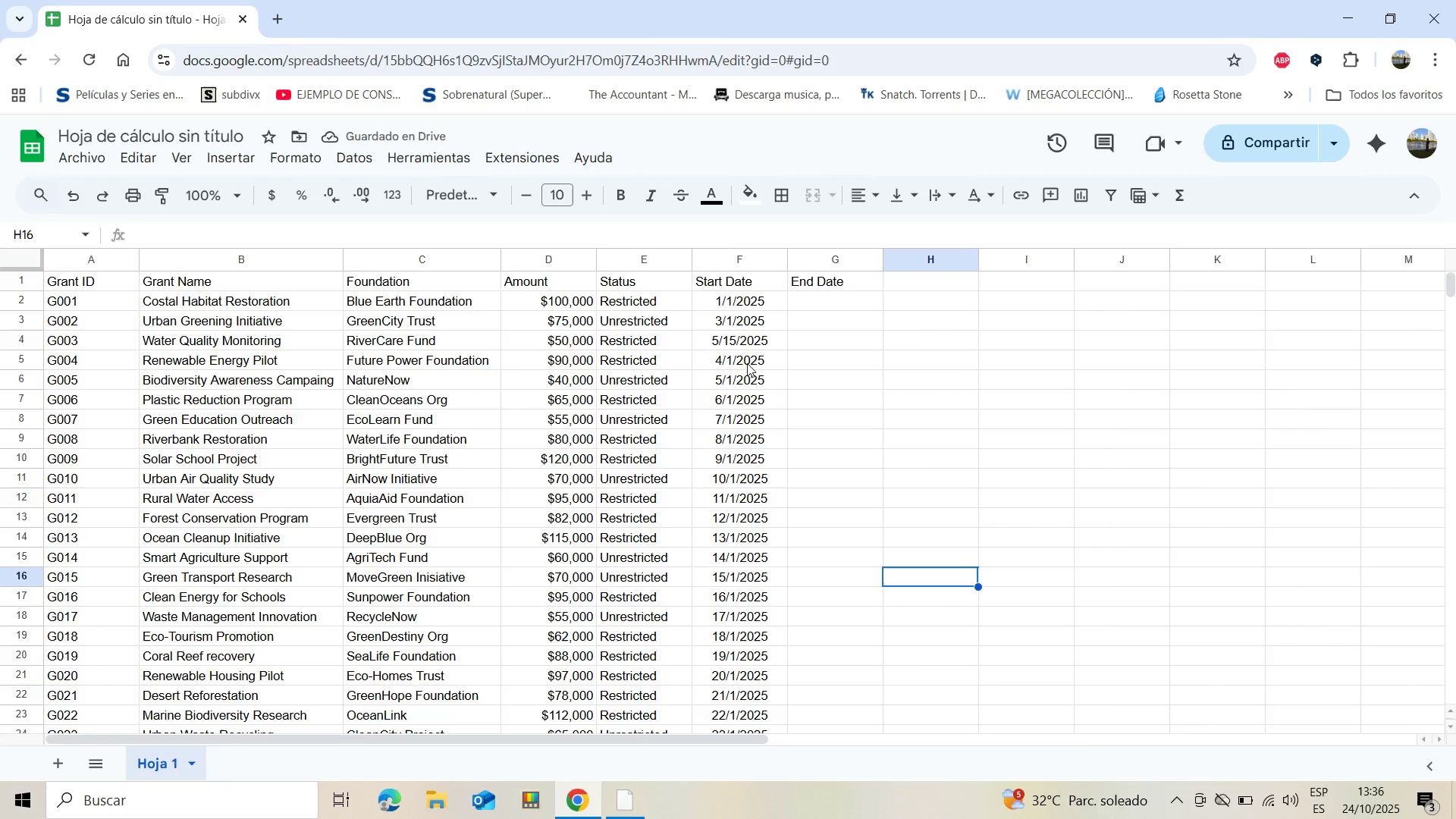 
double_click([747, 362])
 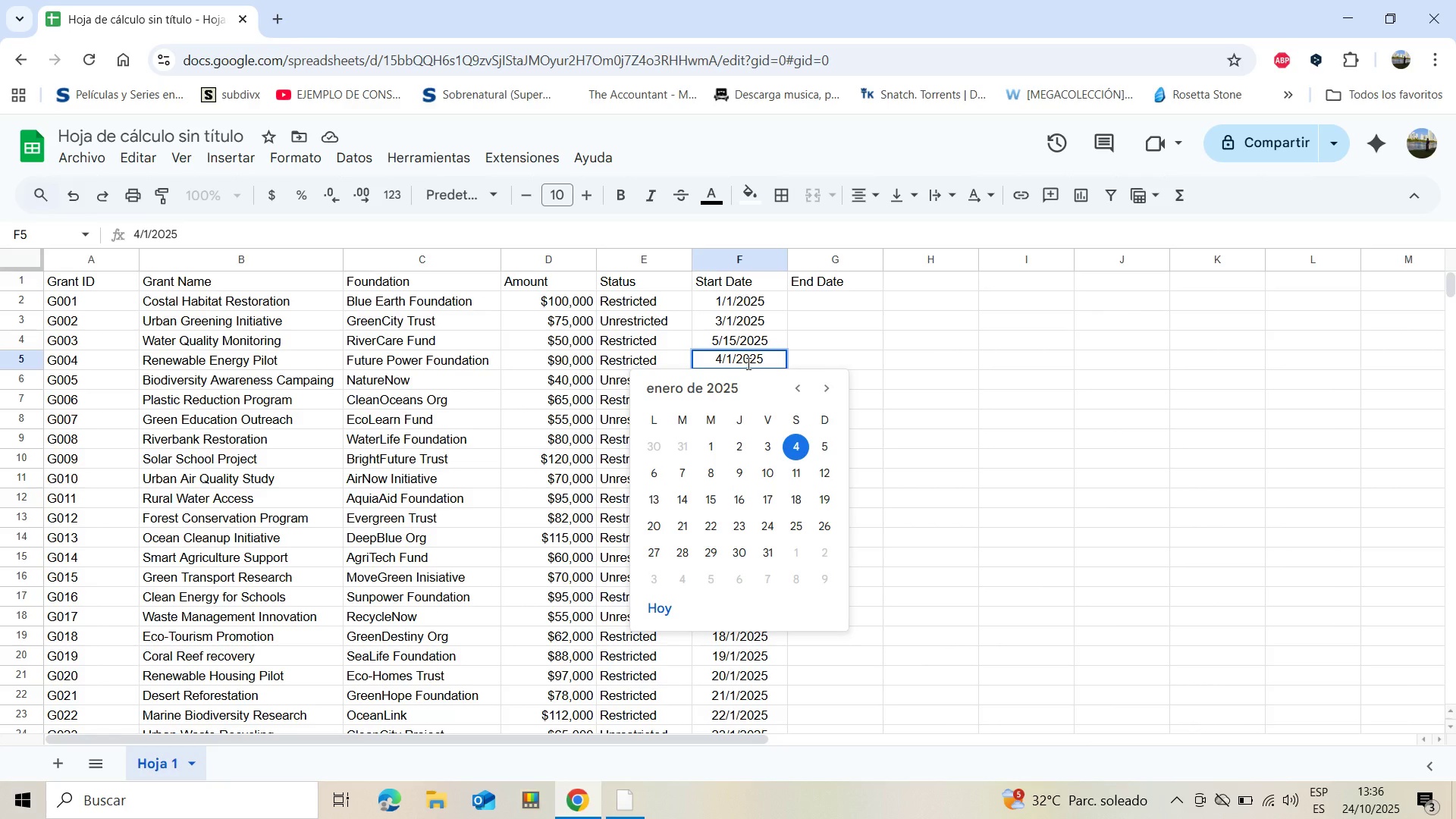 
wait(9.99)
 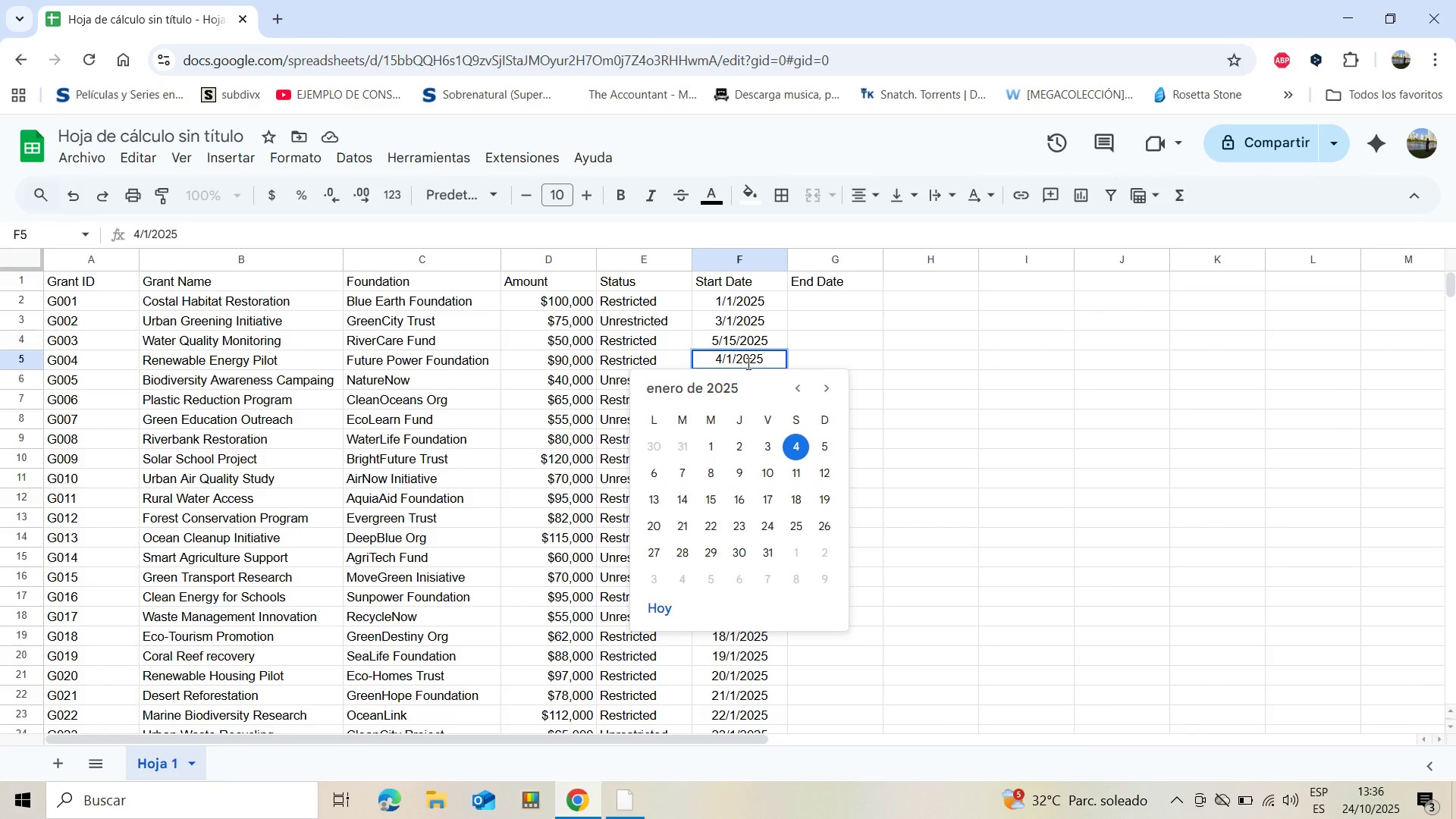 
left_click([720, 356])
 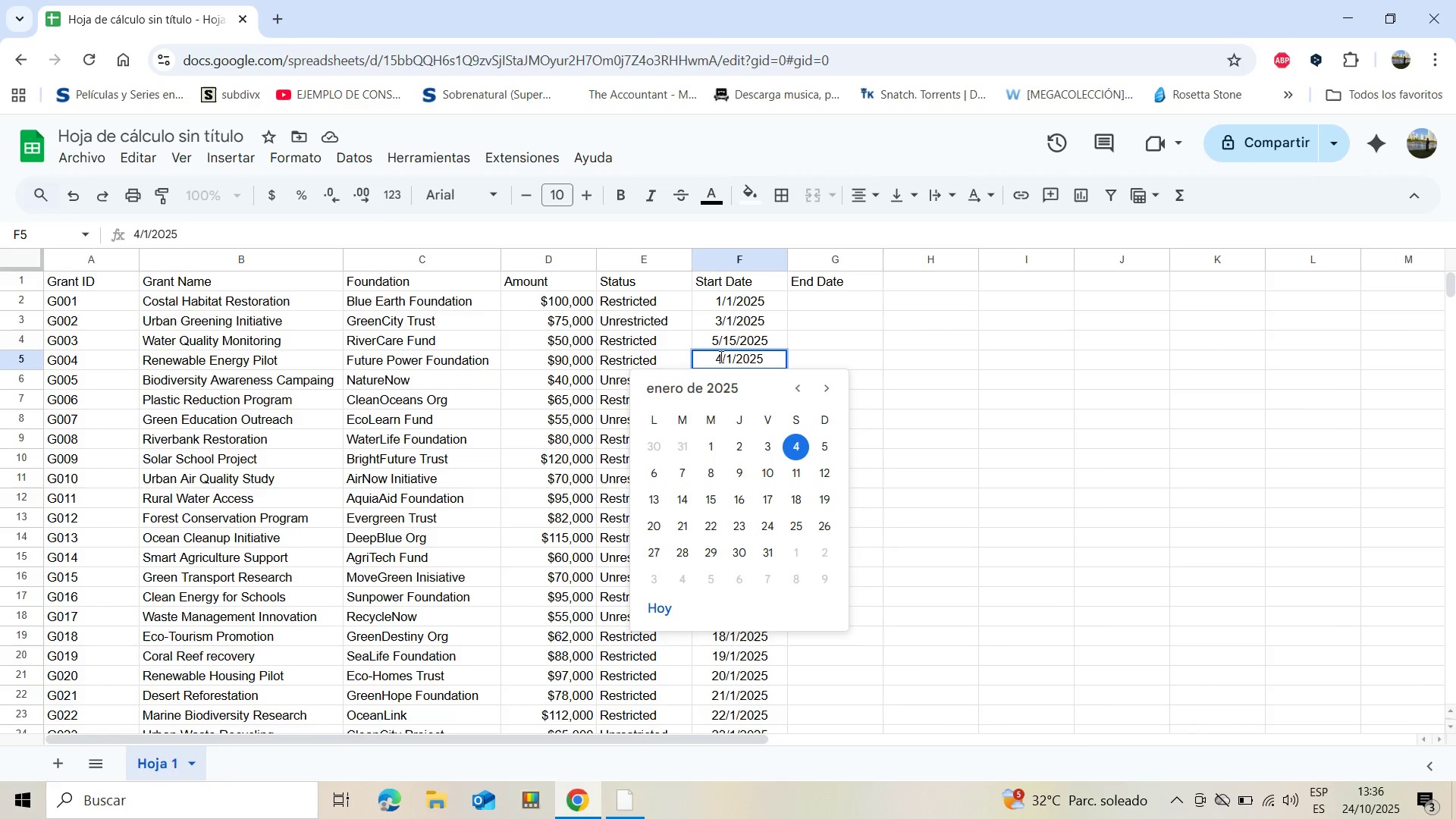 
key(Backspace)
 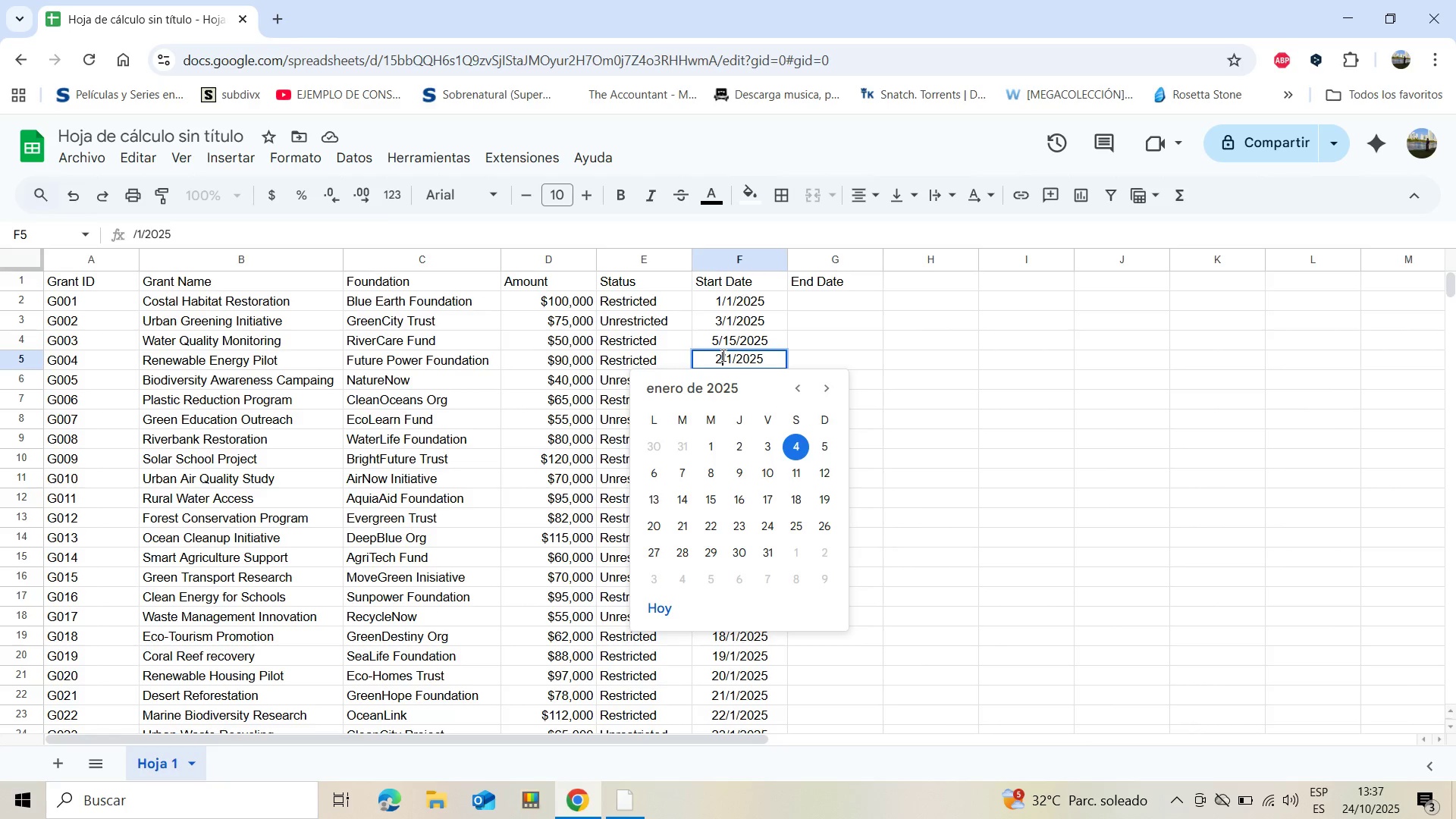 
key(2)
 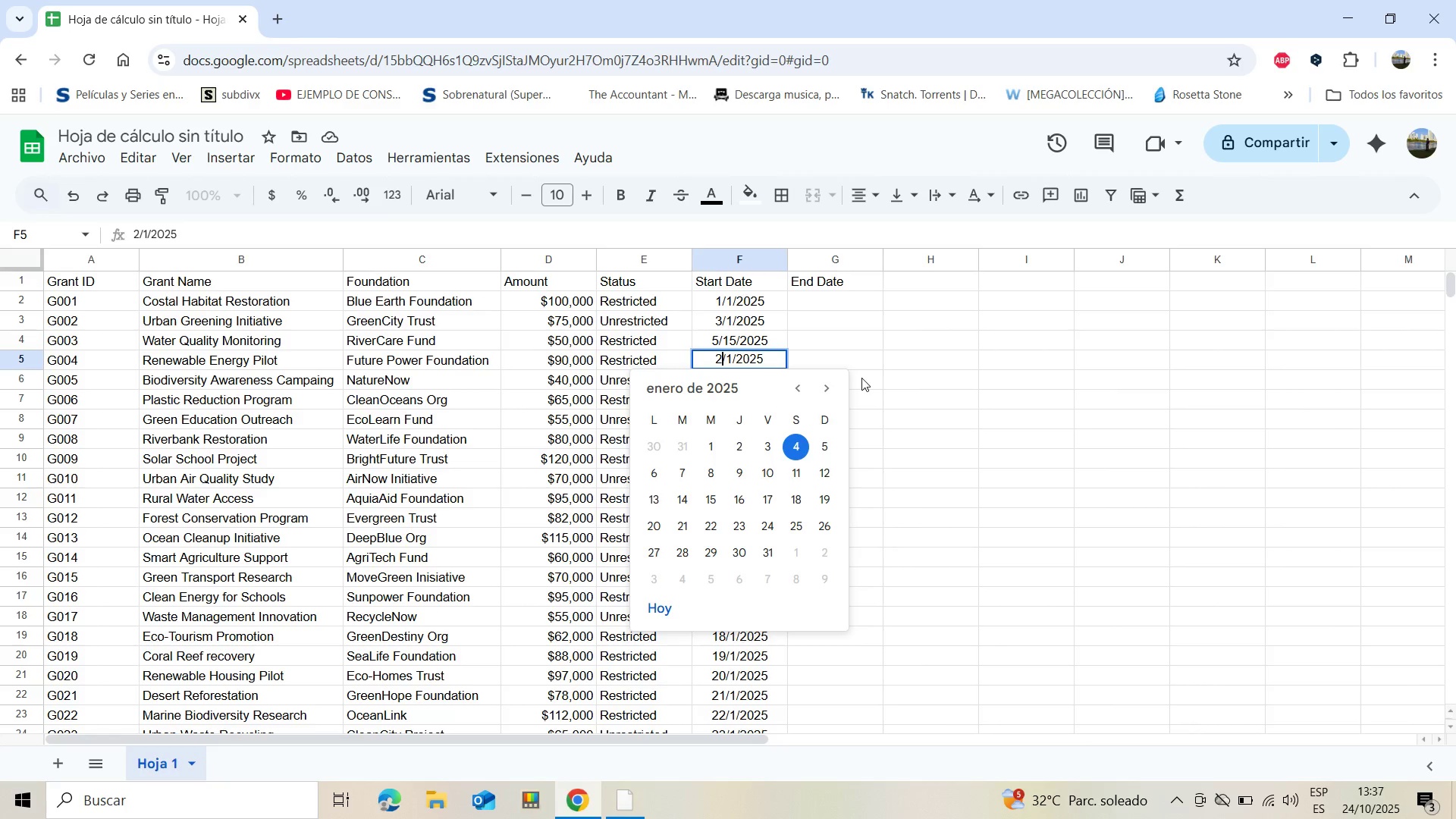 
key(Enter)
 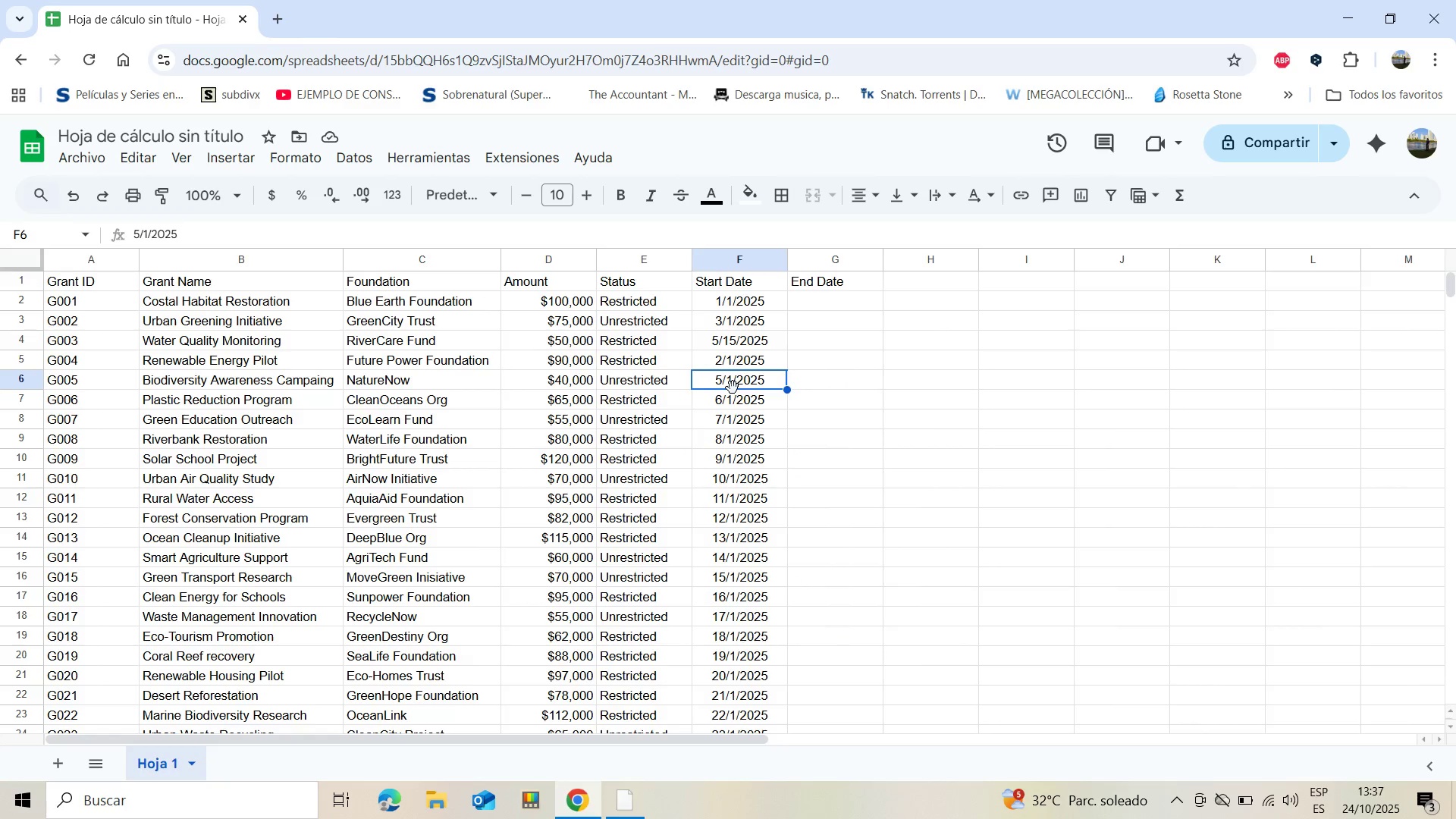 
wait(10.3)
 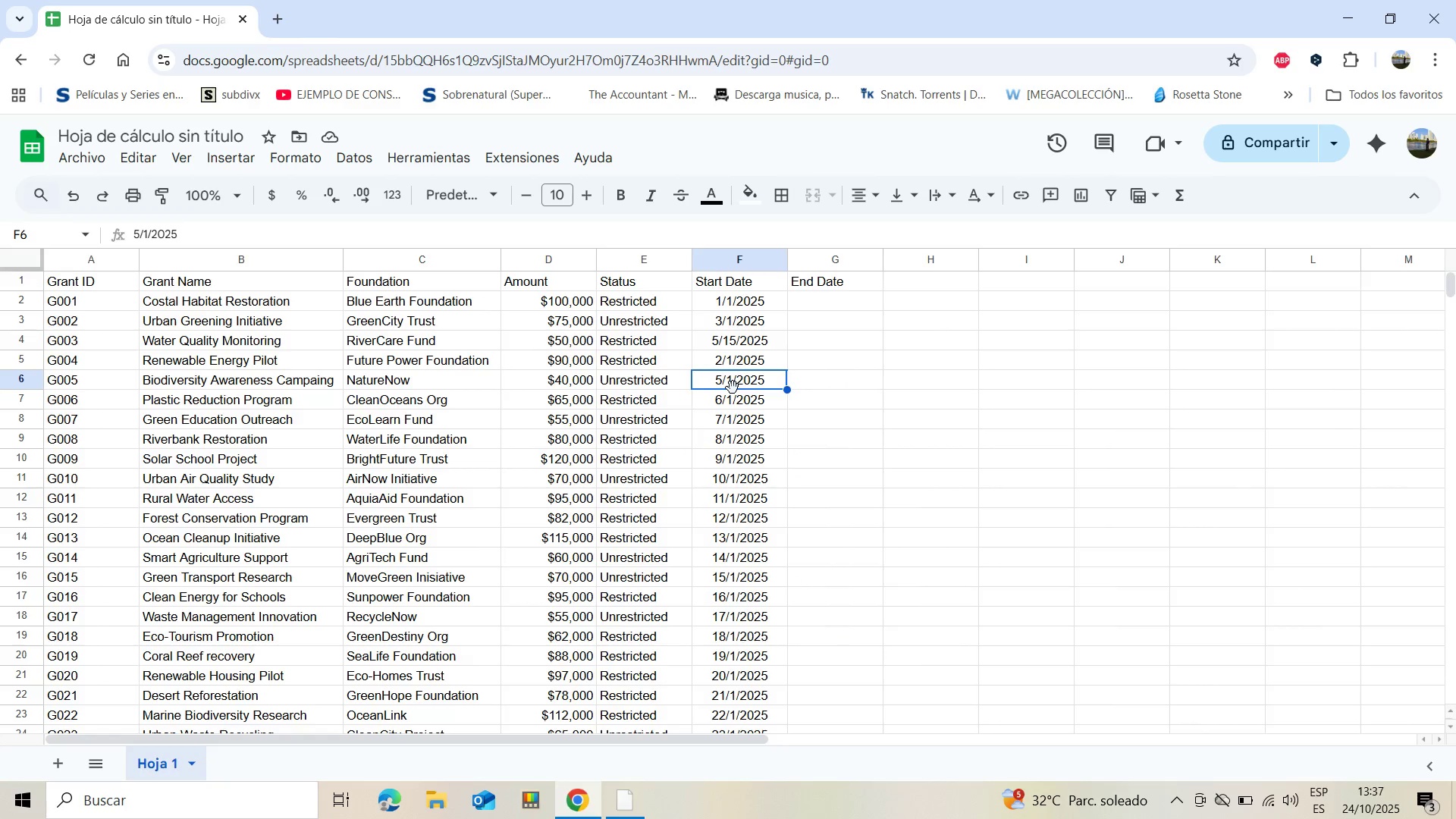 
double_click([725, 391])
 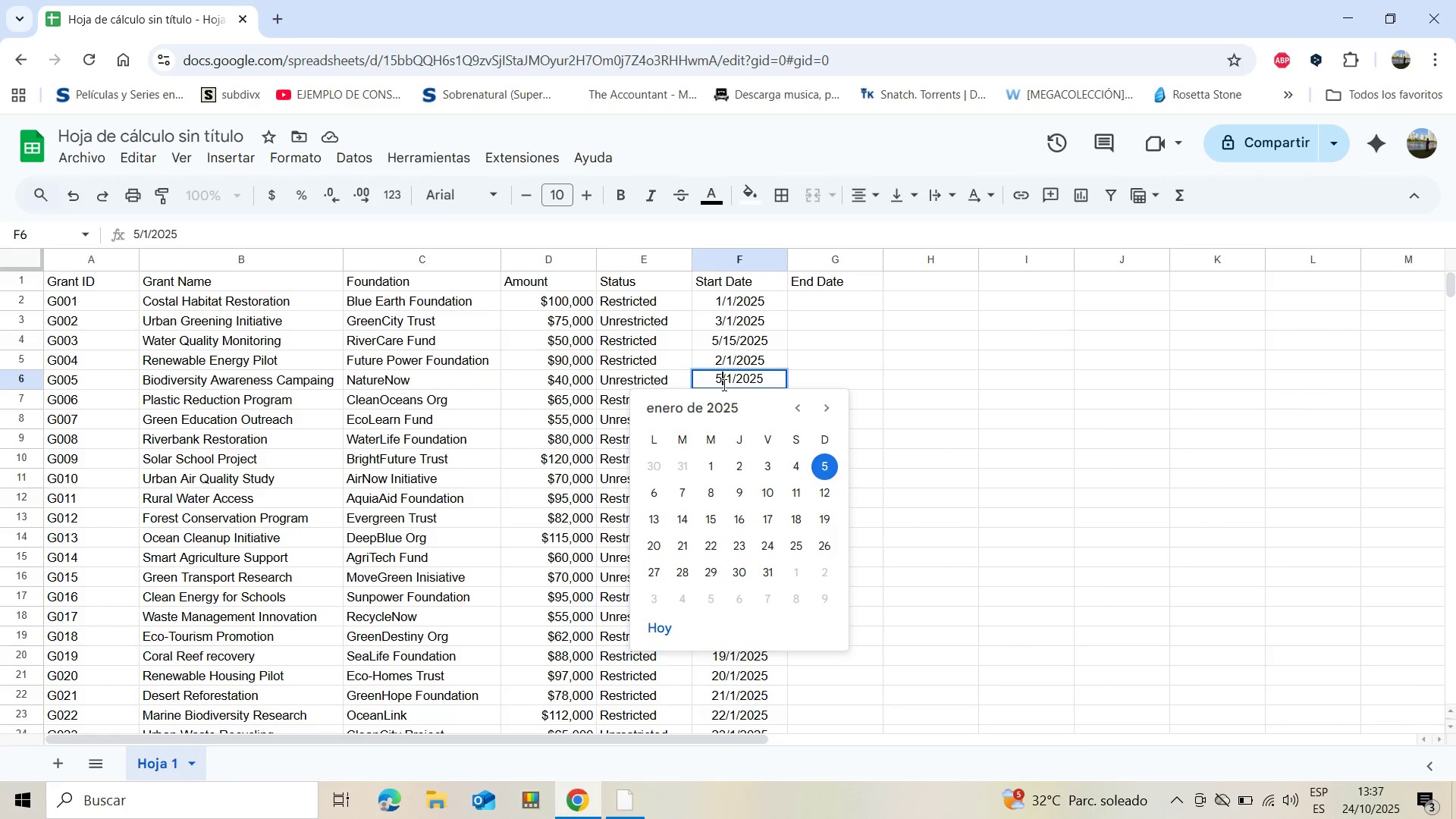 
double_click([723, 384])
 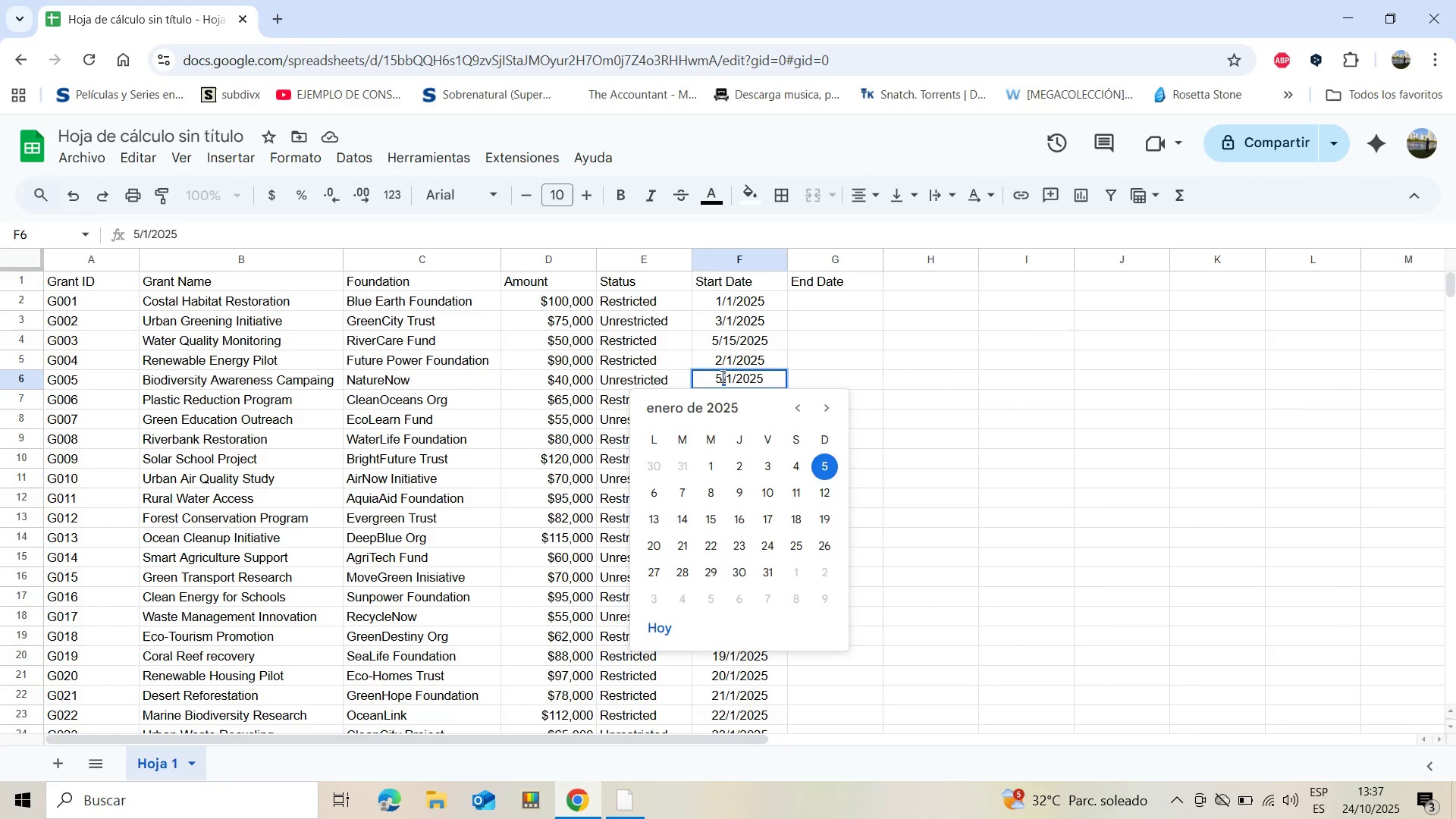 
left_click([721, 376])
 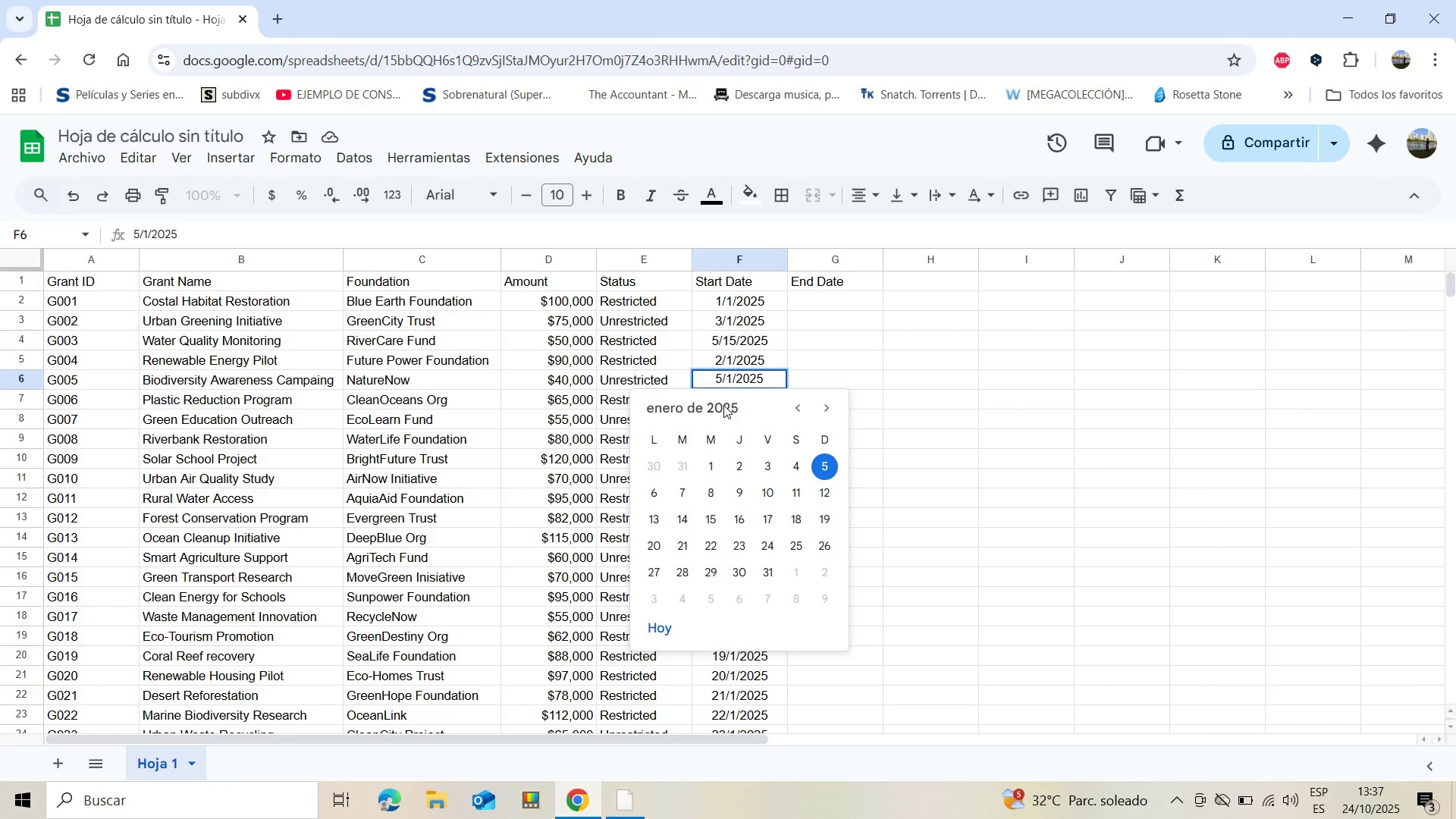 
key(Backspace)
 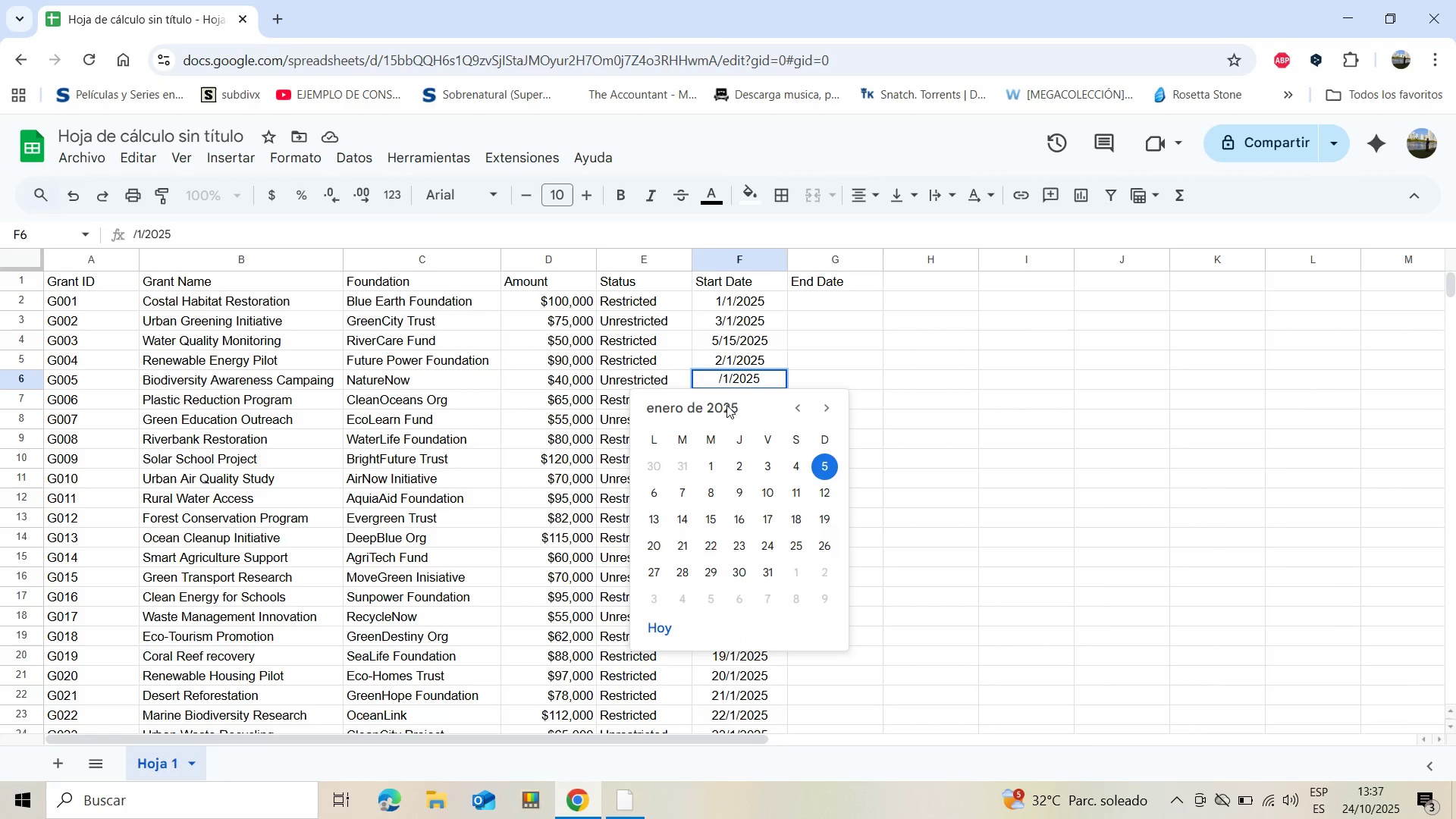 
key(4)
 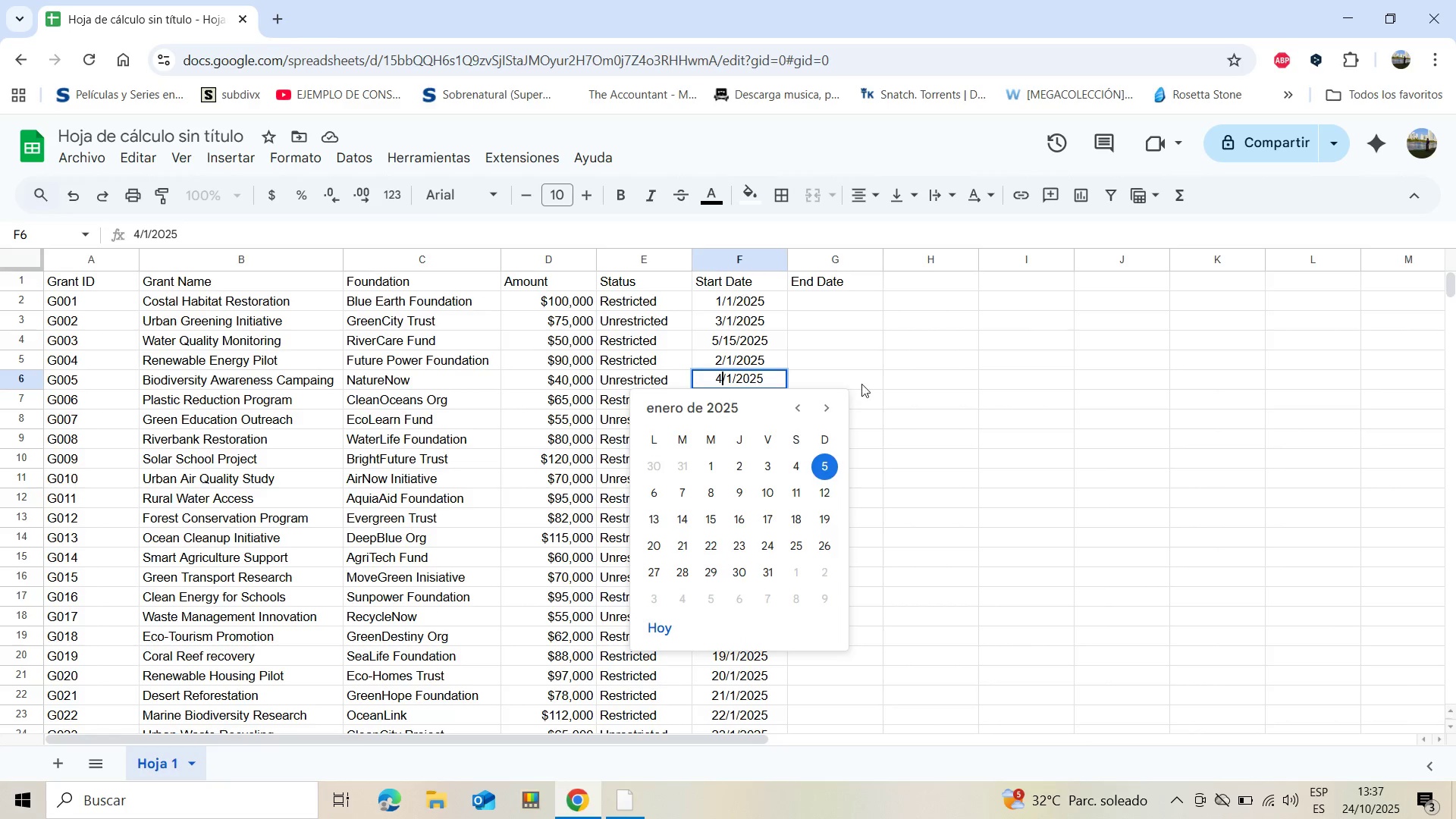 
left_click([862, 383])
 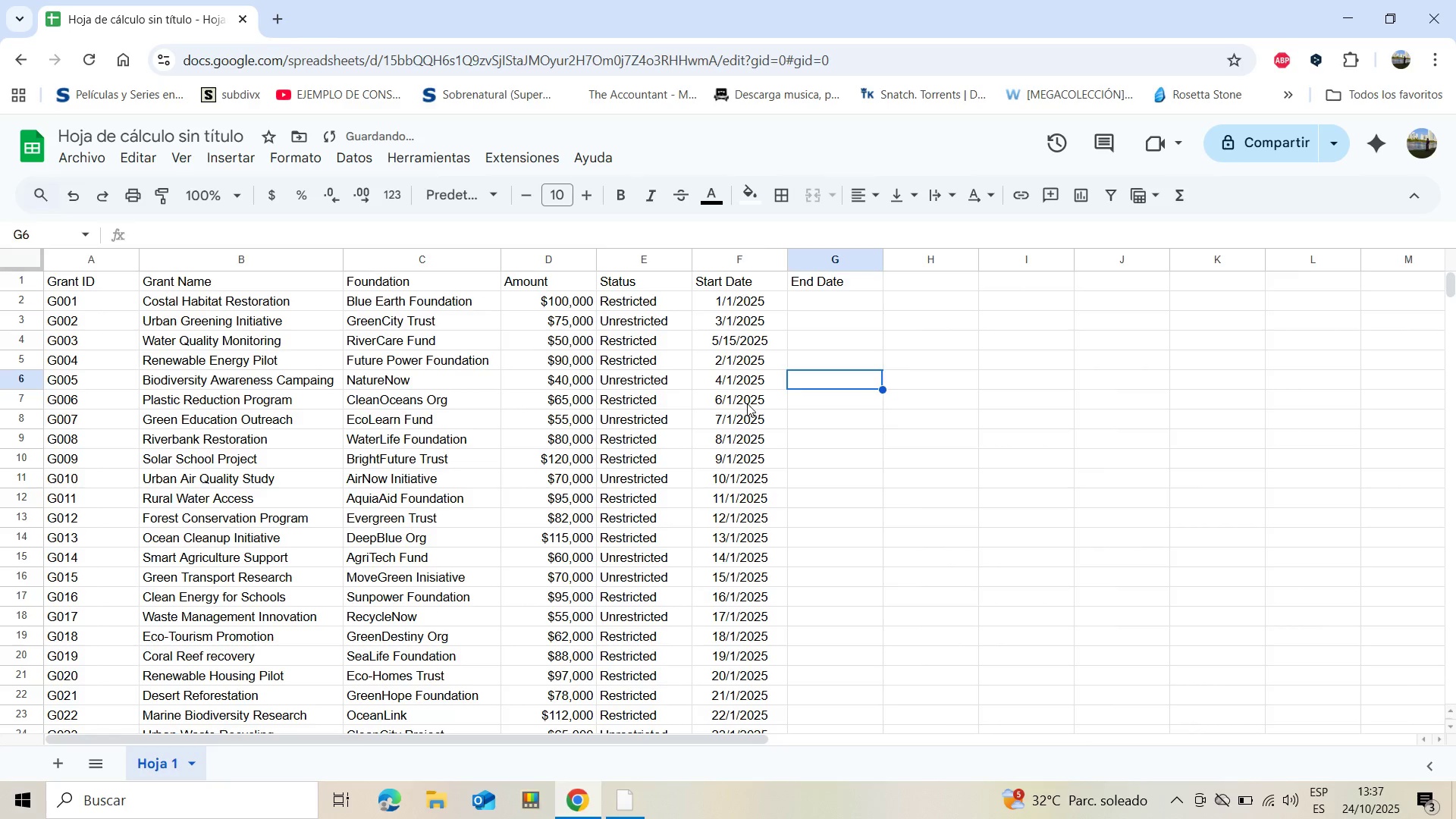 
left_click([747, 403])
 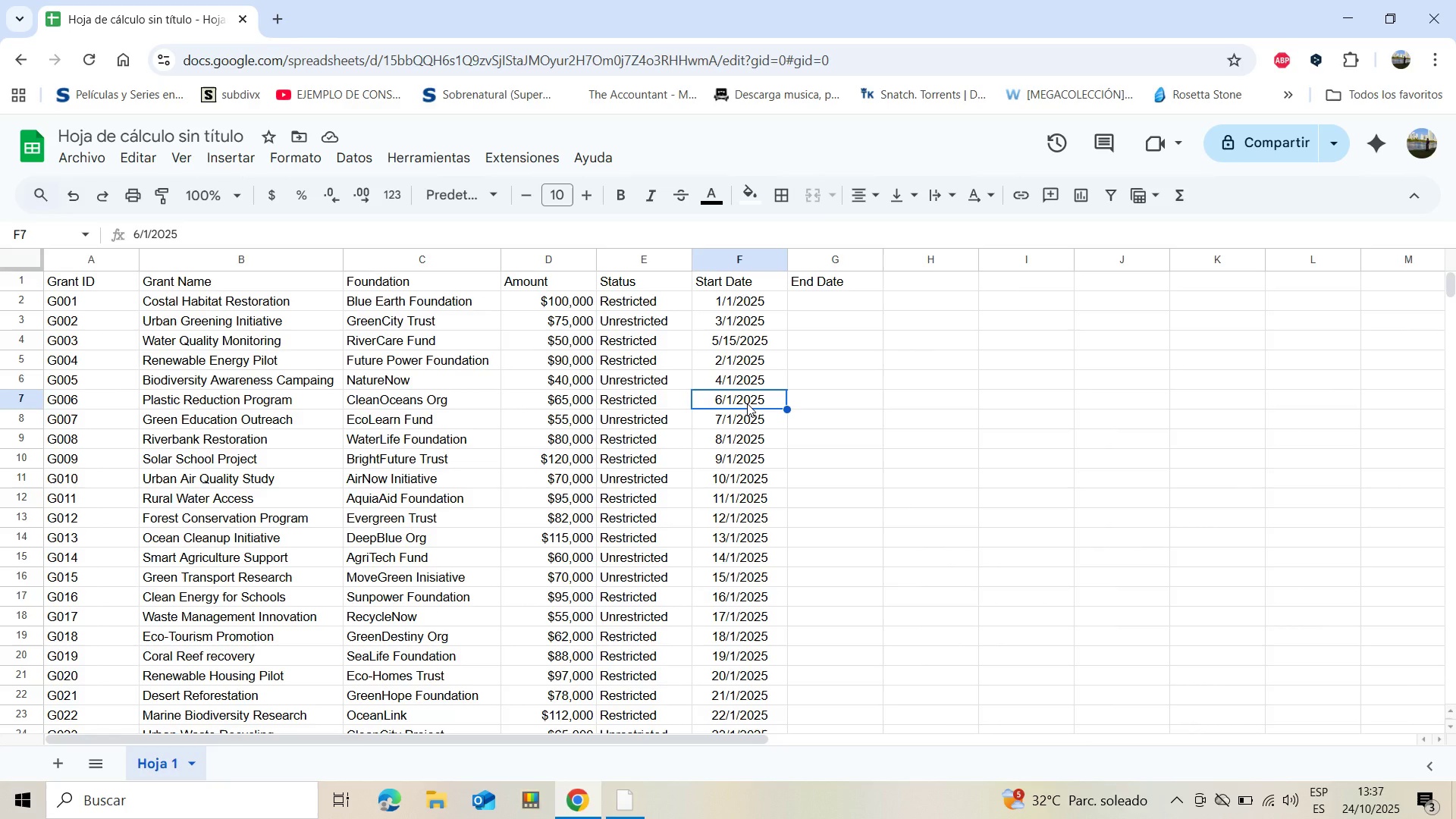 
wait(7.61)
 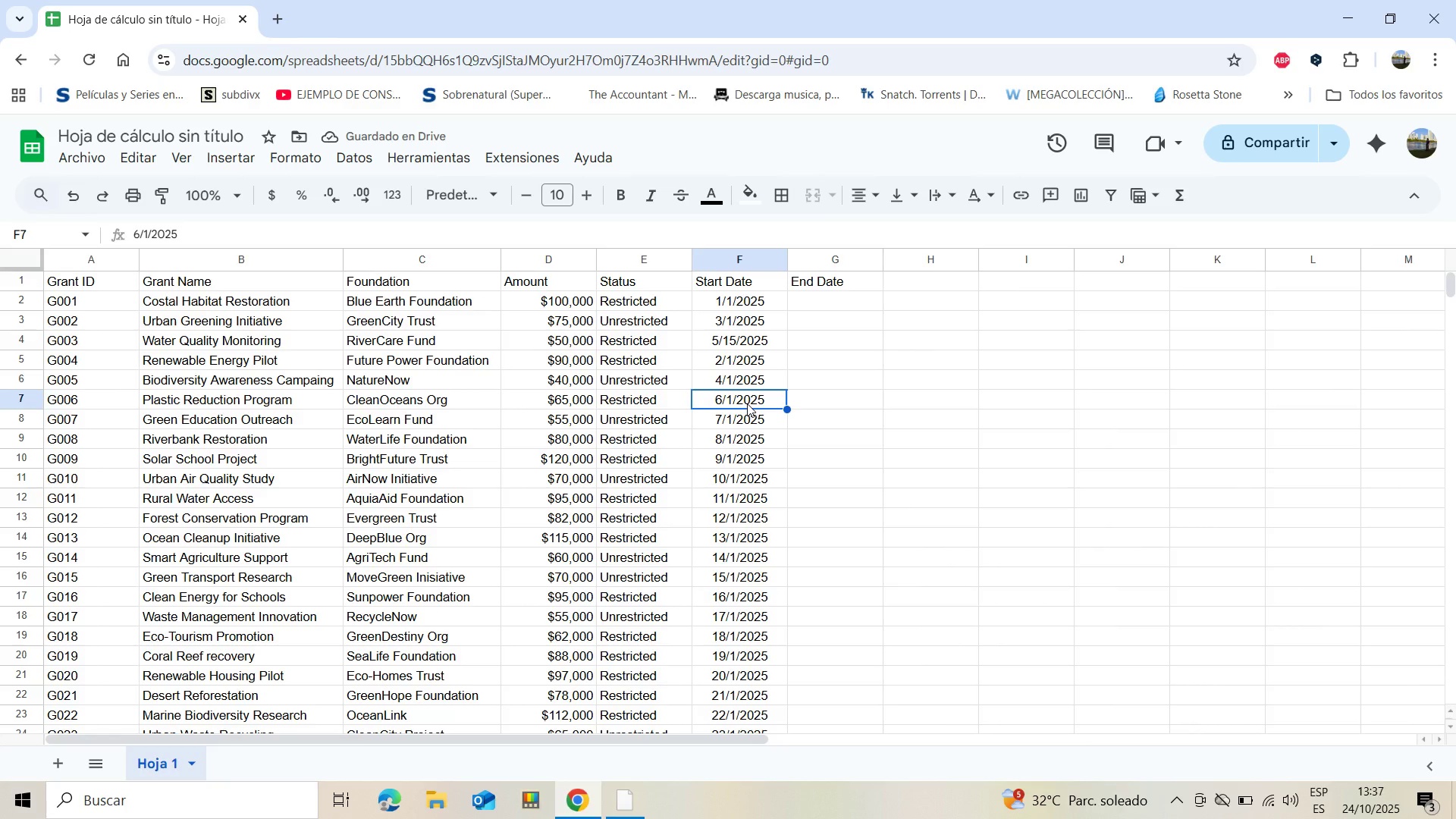 
double_click([725, 381])
 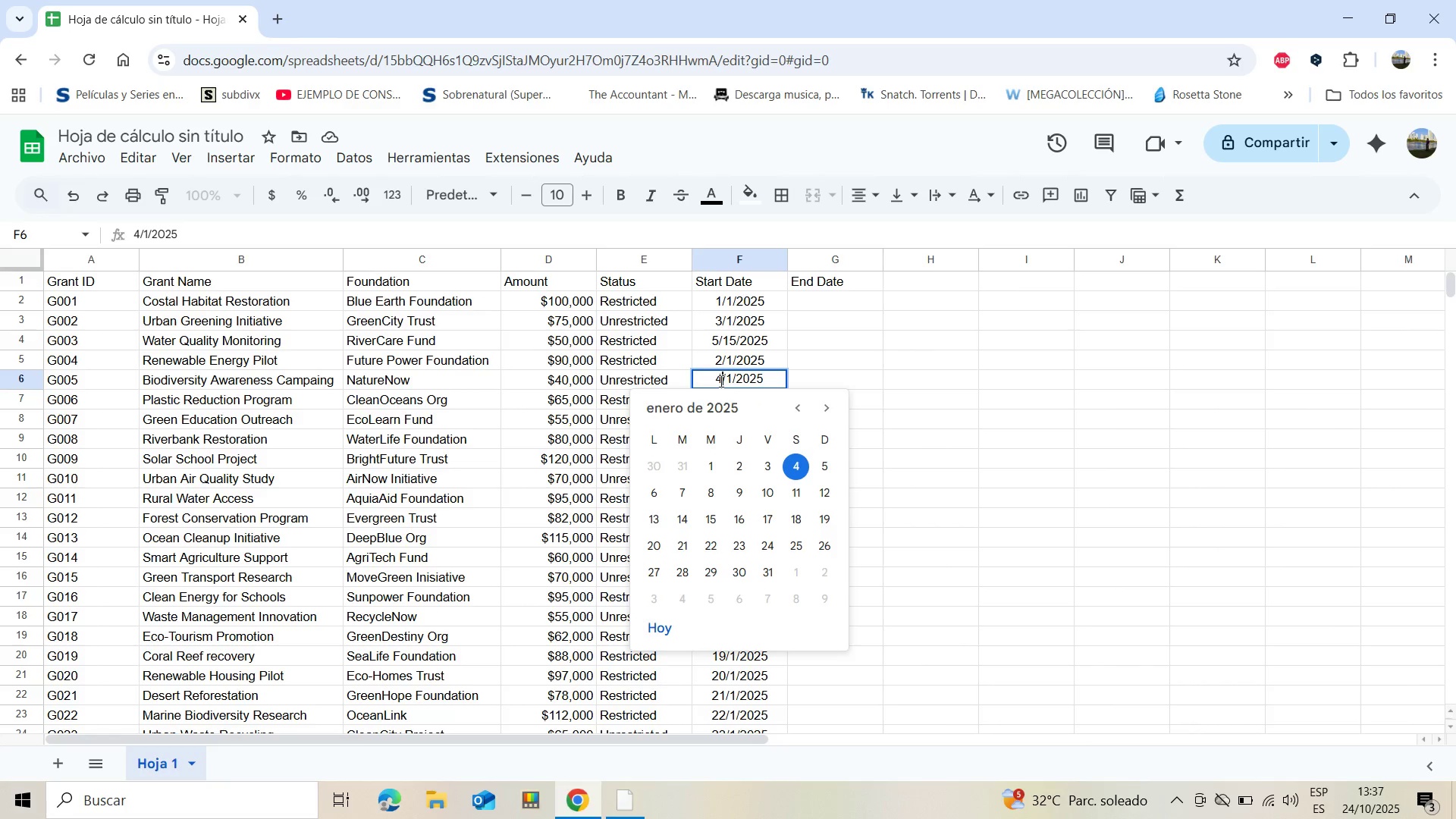 
left_click([720, 381])
 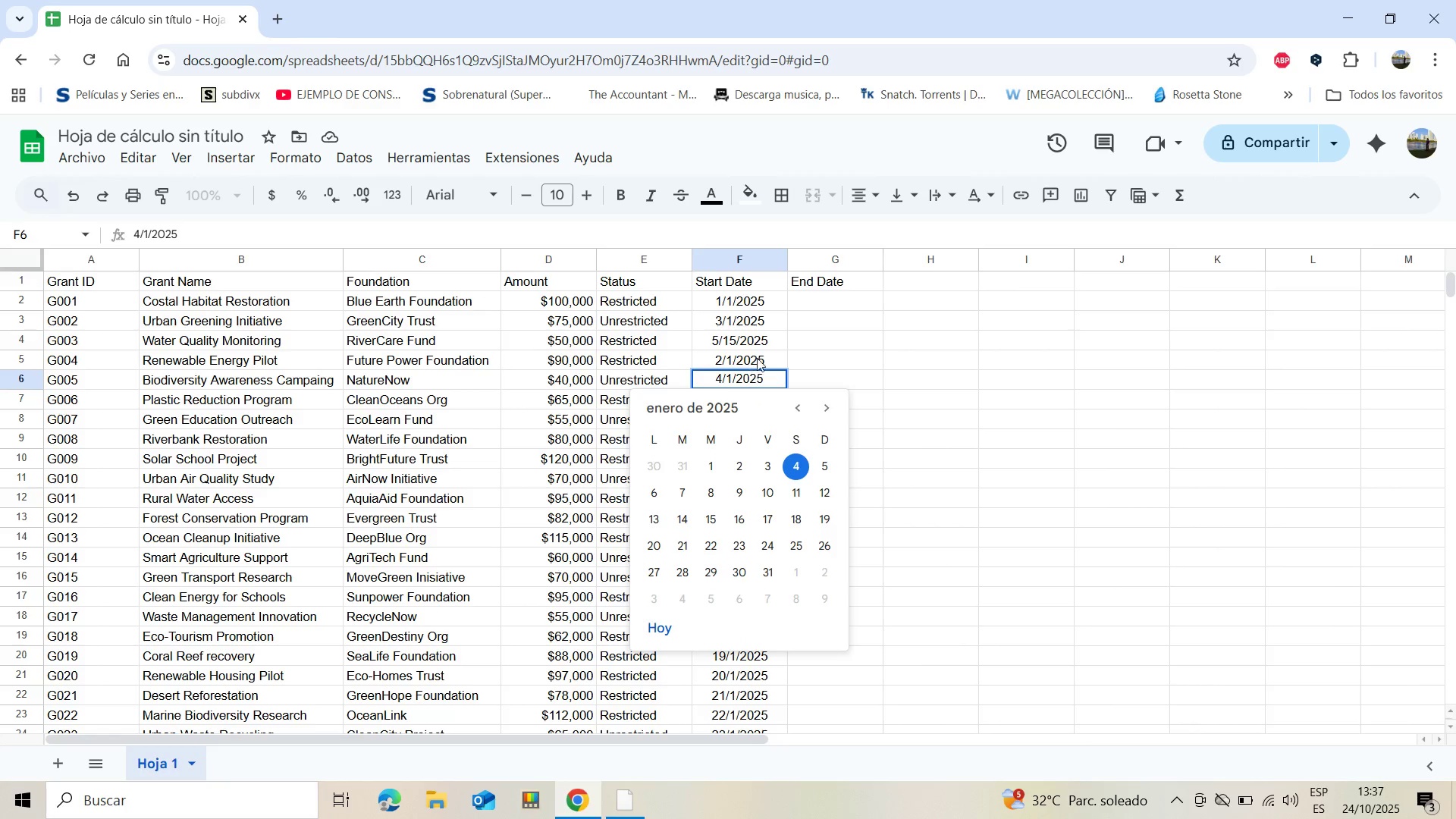 
left_click([759, 348])
 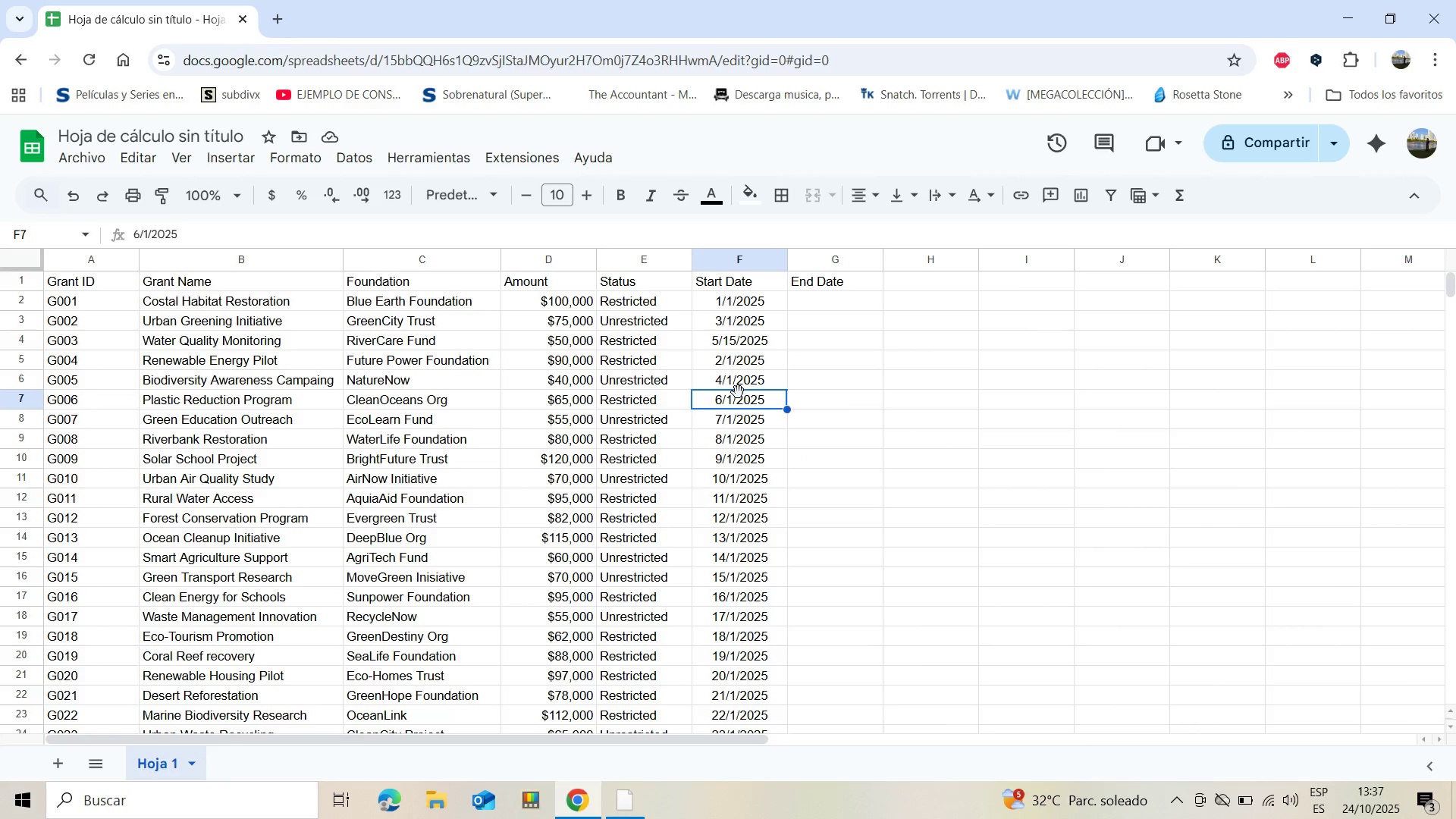 
double_click([738, 392])
 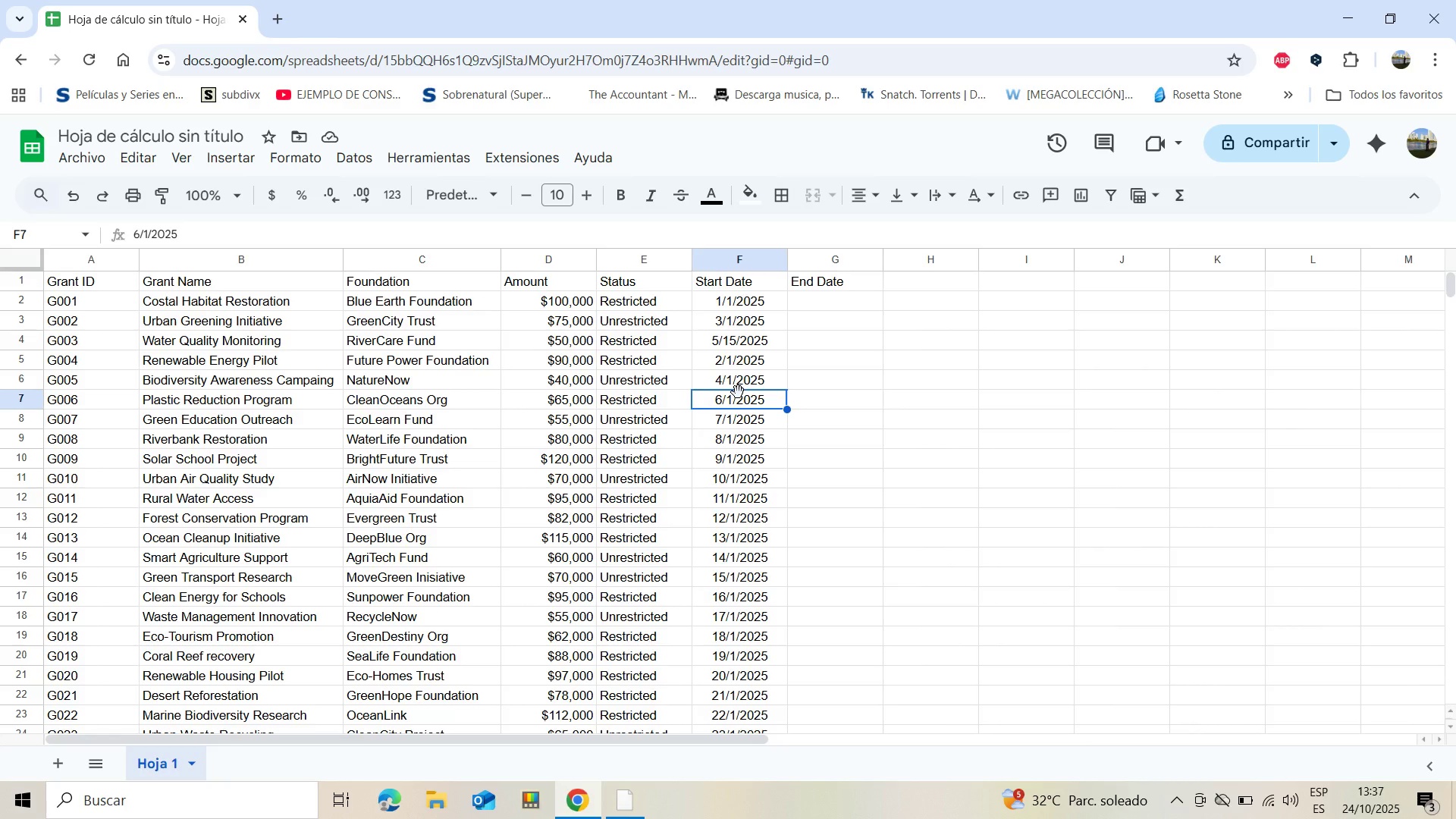 
wait(6.38)
 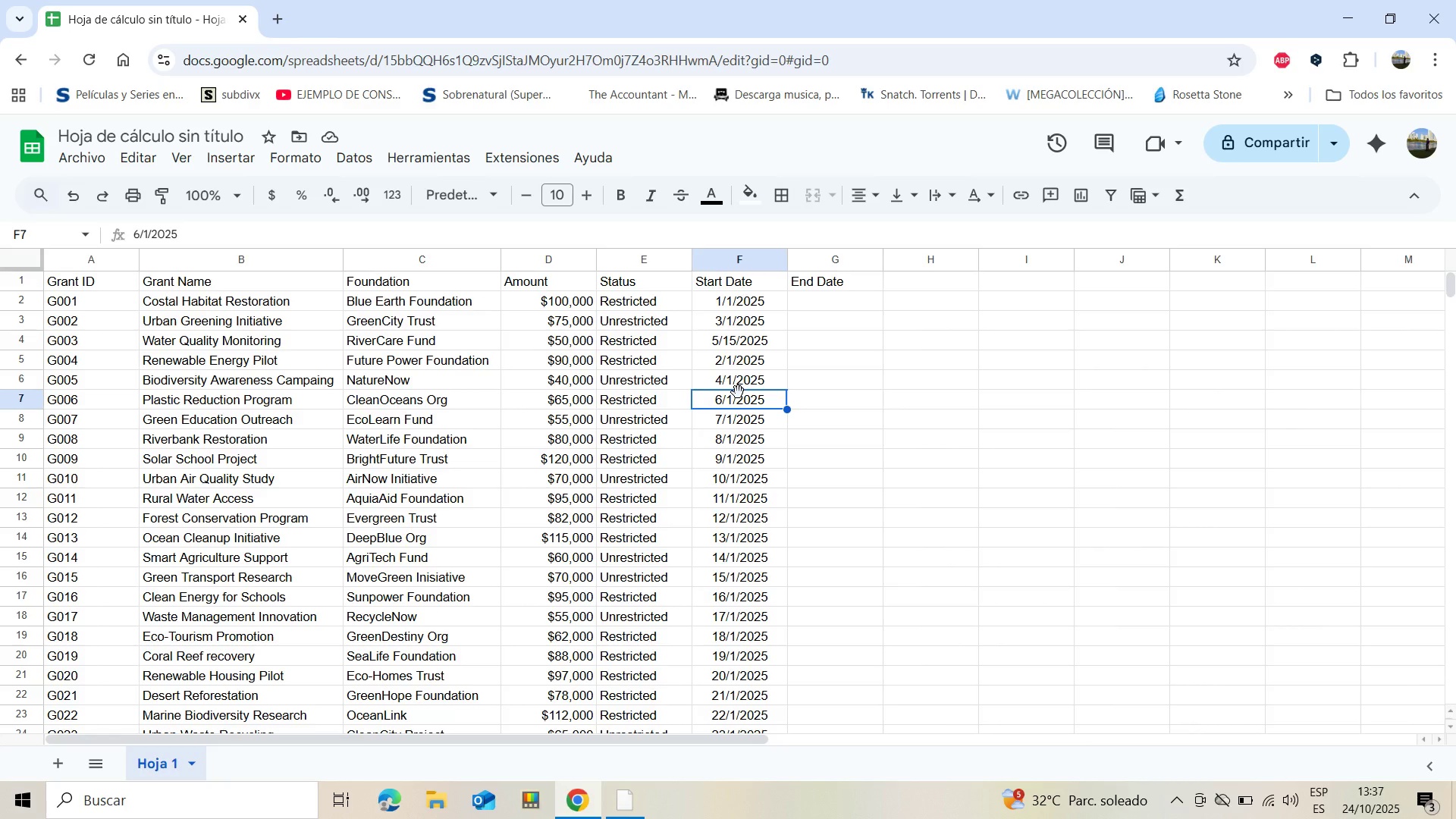 
double_click([721, 398])
 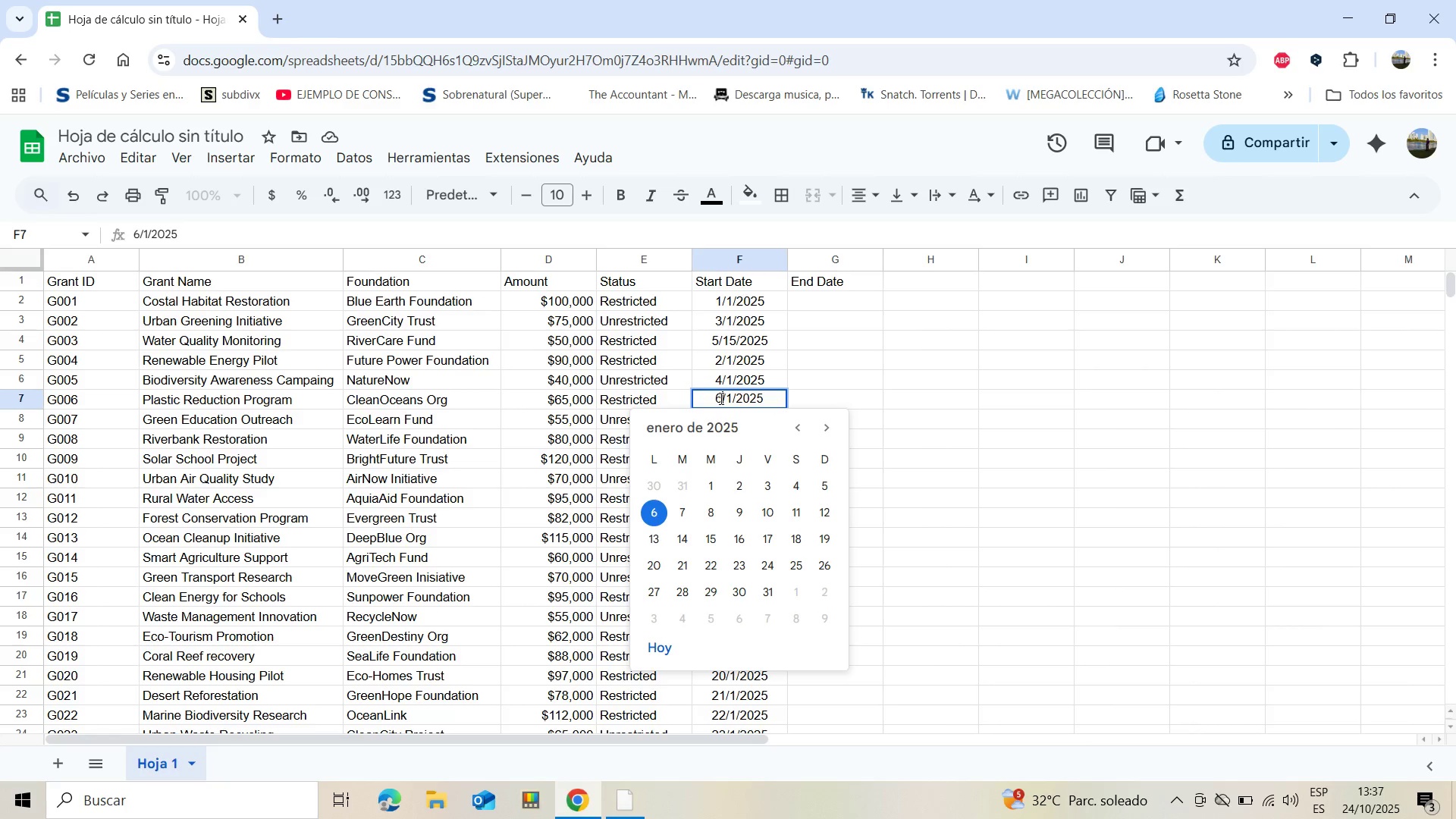 
left_click([720, 398])
 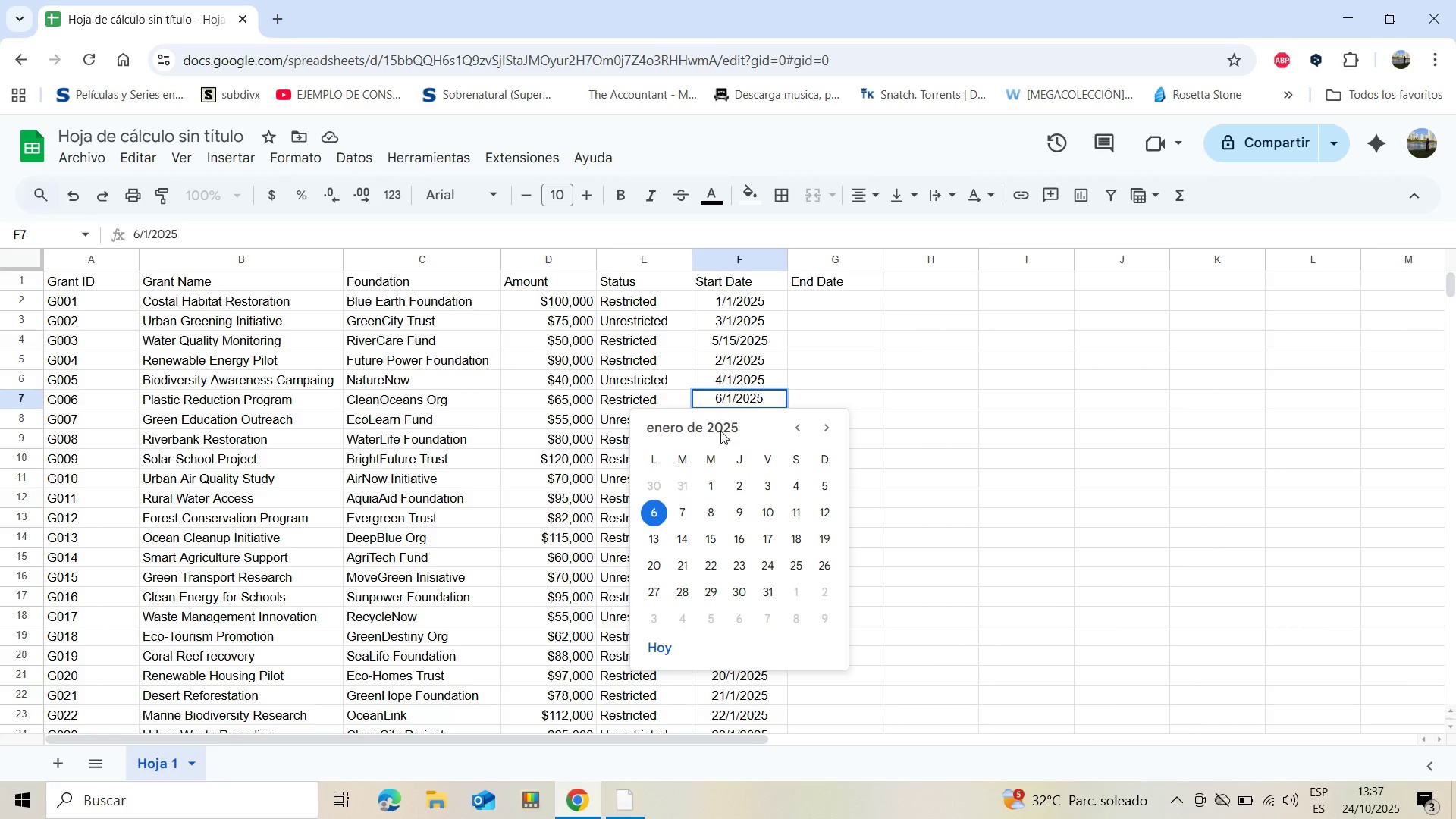 
key(Backspace)
 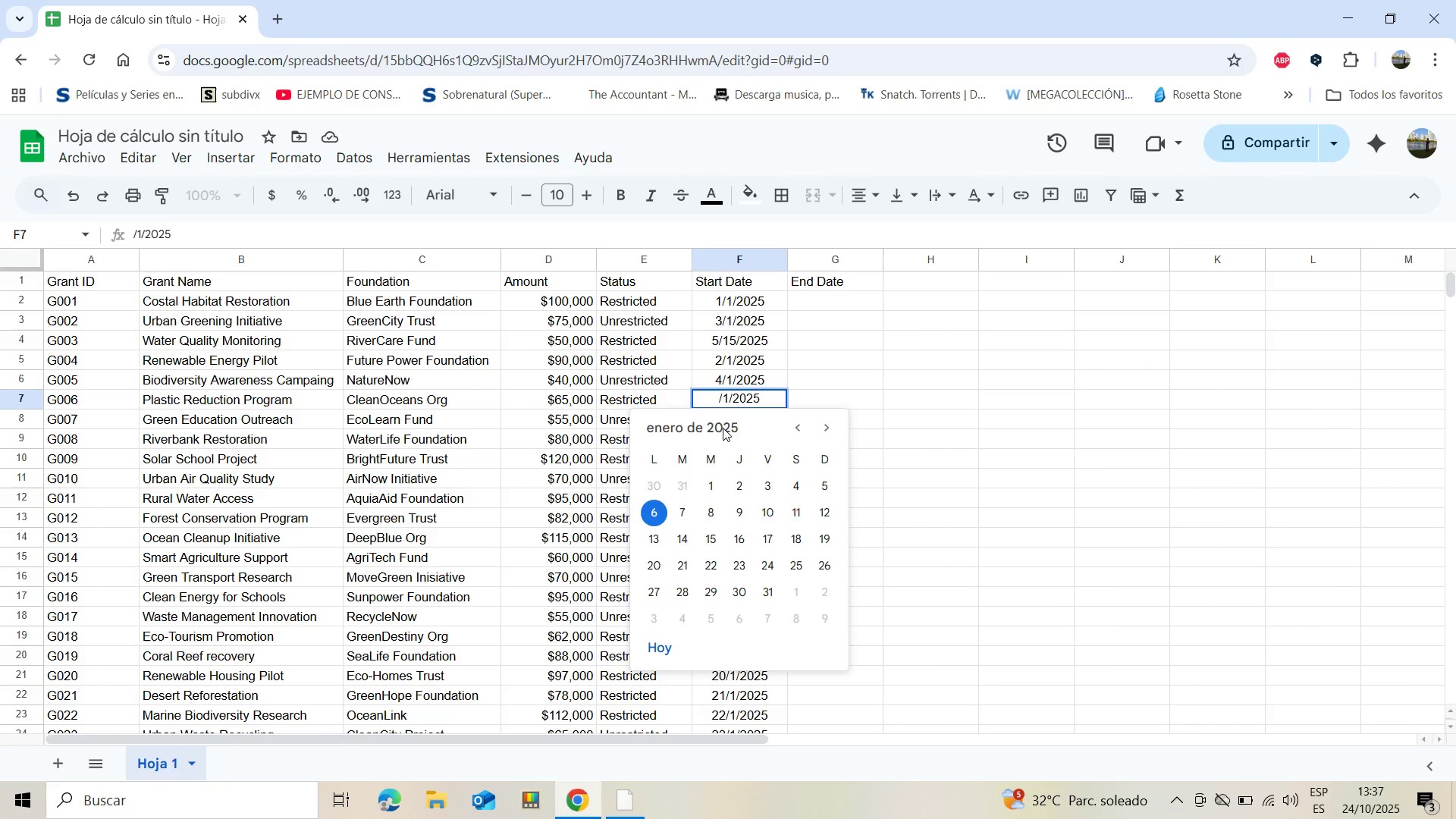 
key(1)
 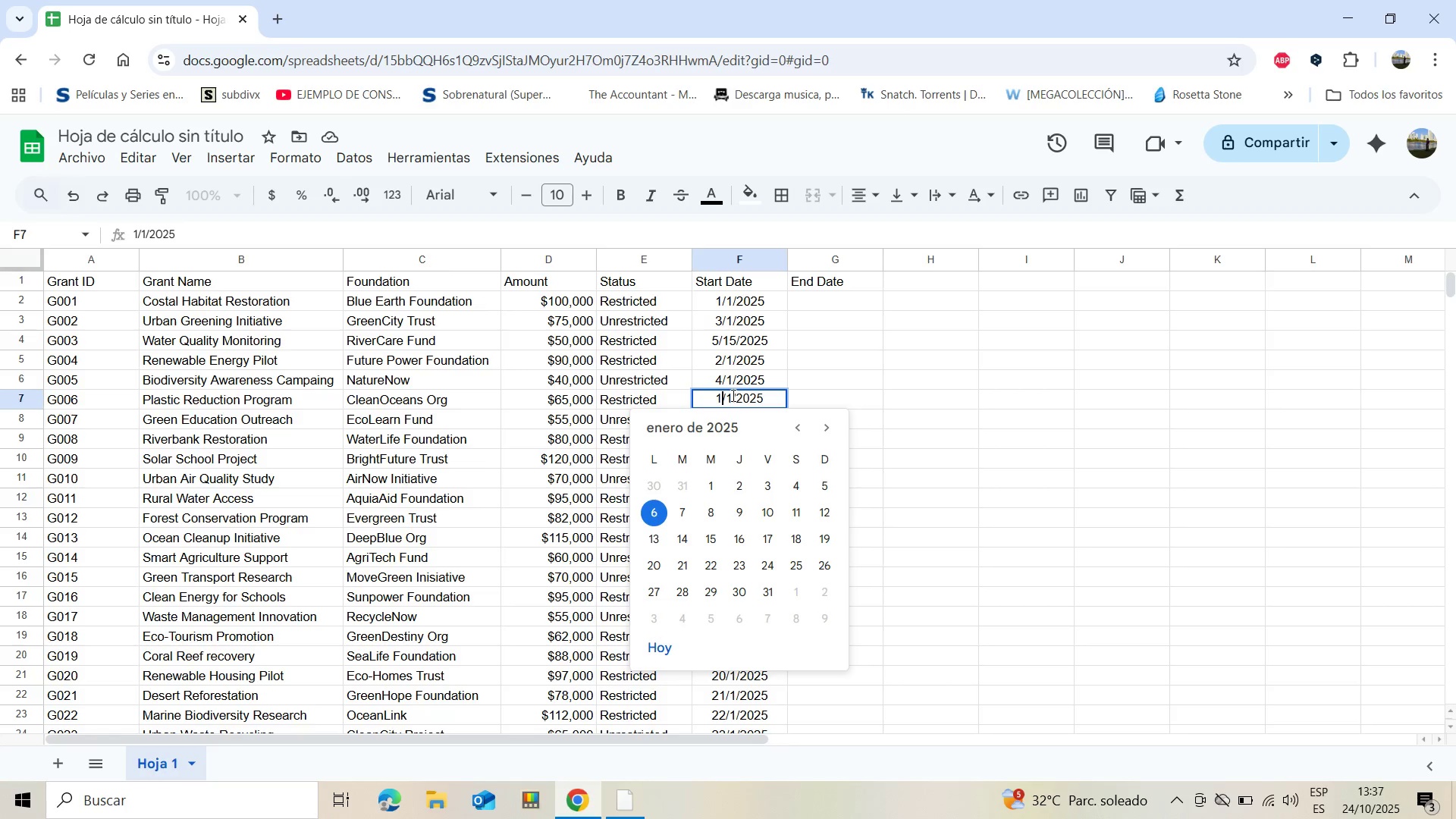 
left_click([732, 395])
 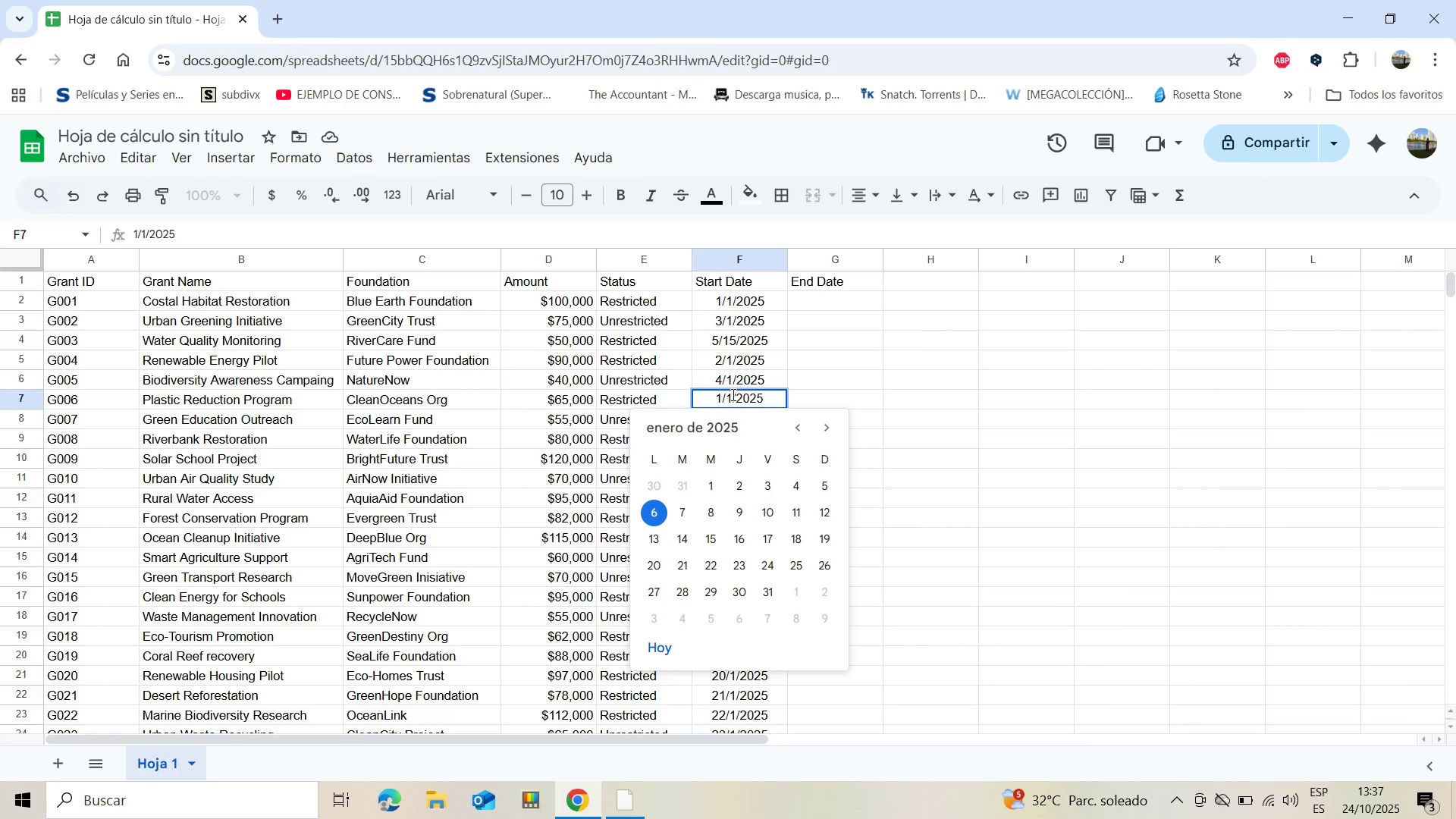 
key(0)
 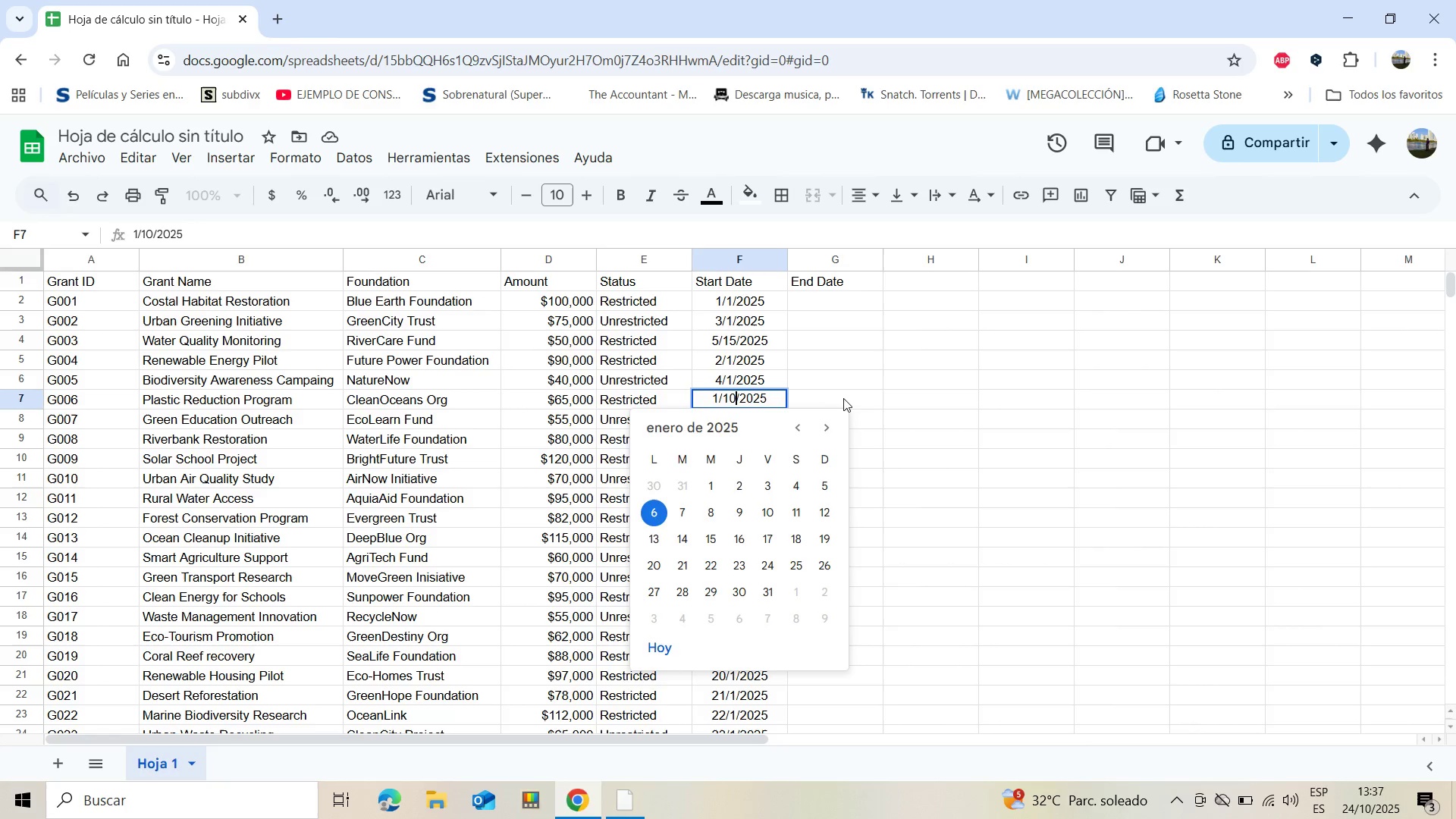 
left_click([844, 398])
 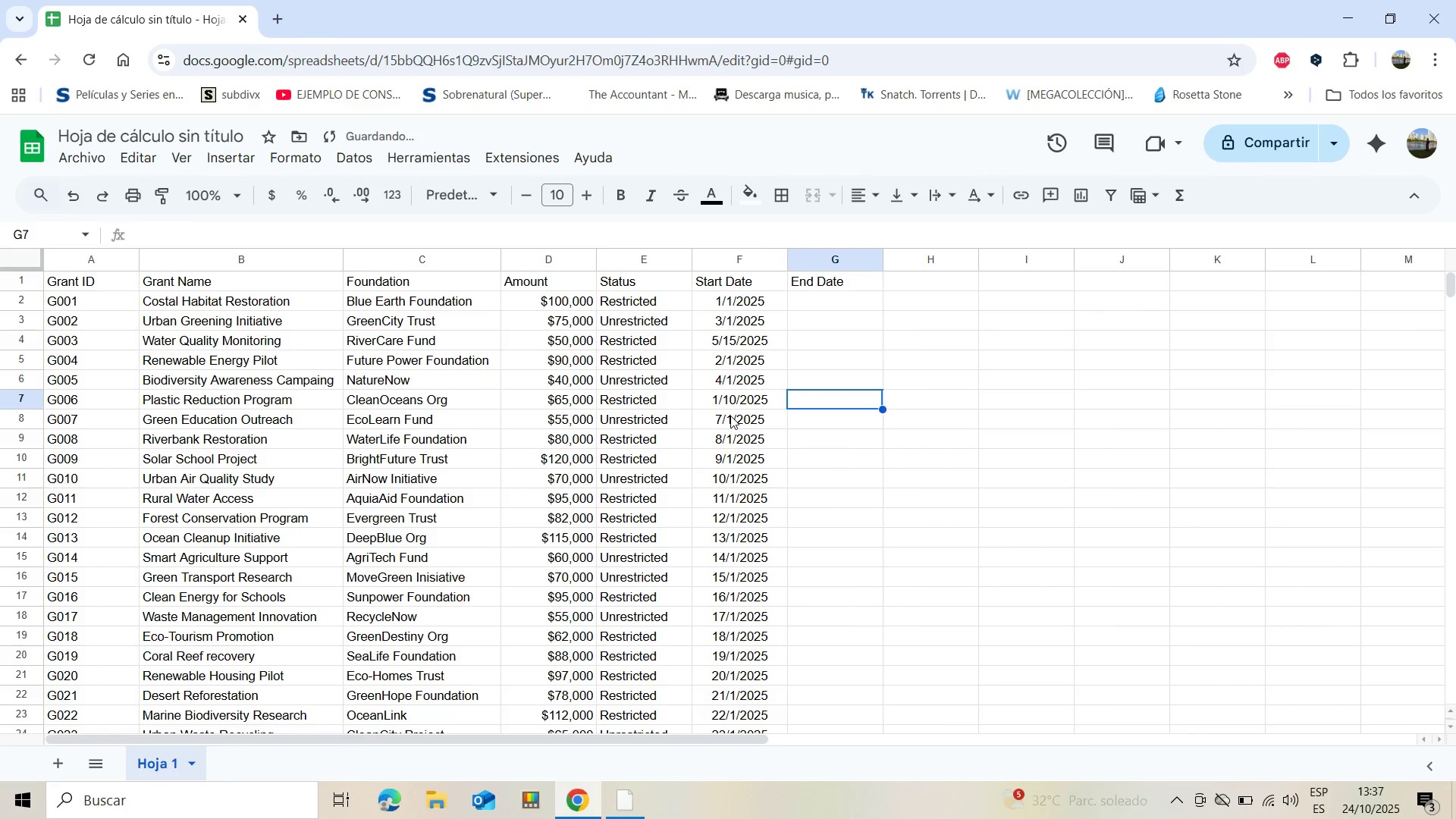 
double_click([730, 416])
 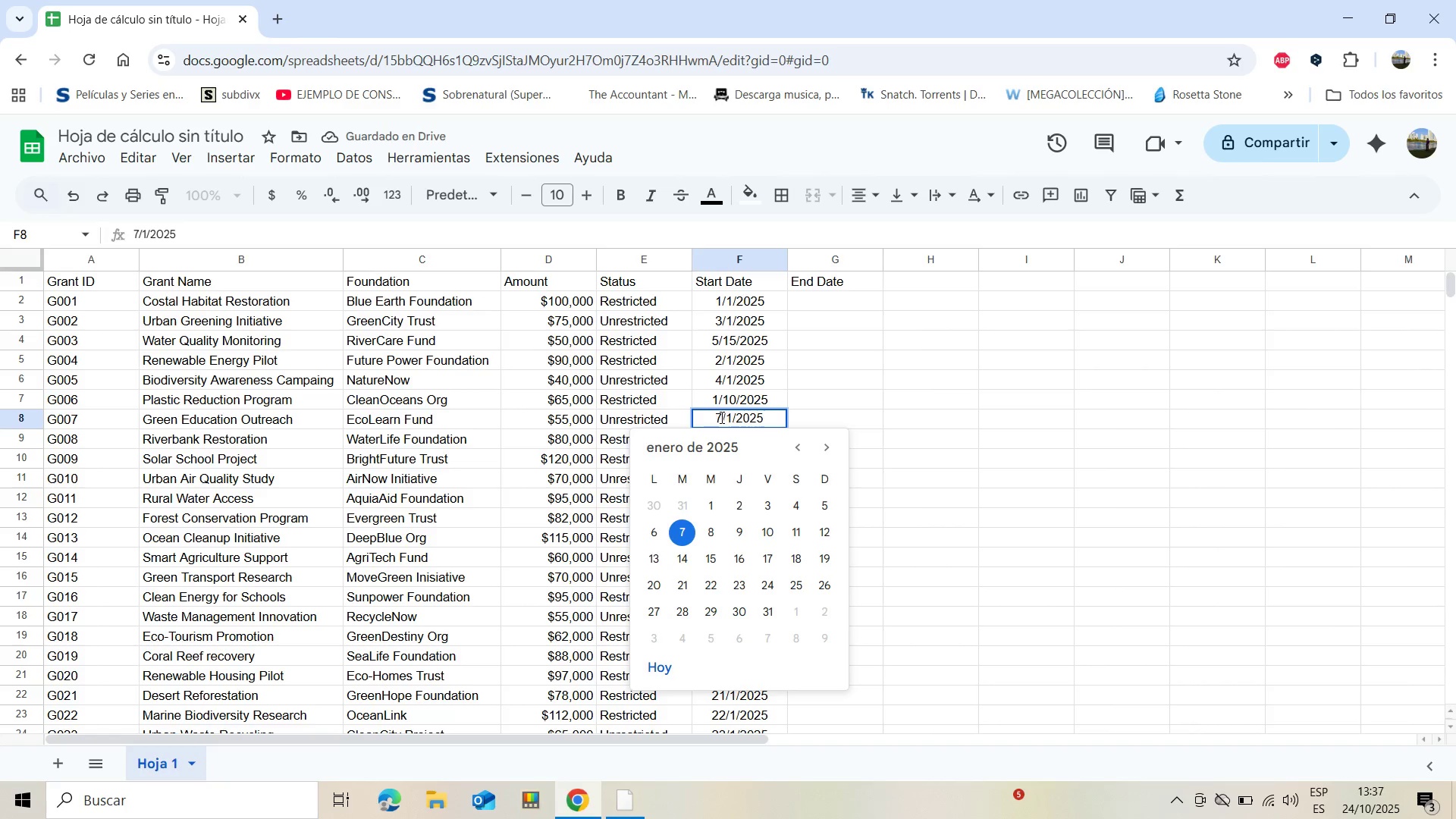 
wait(5.12)
 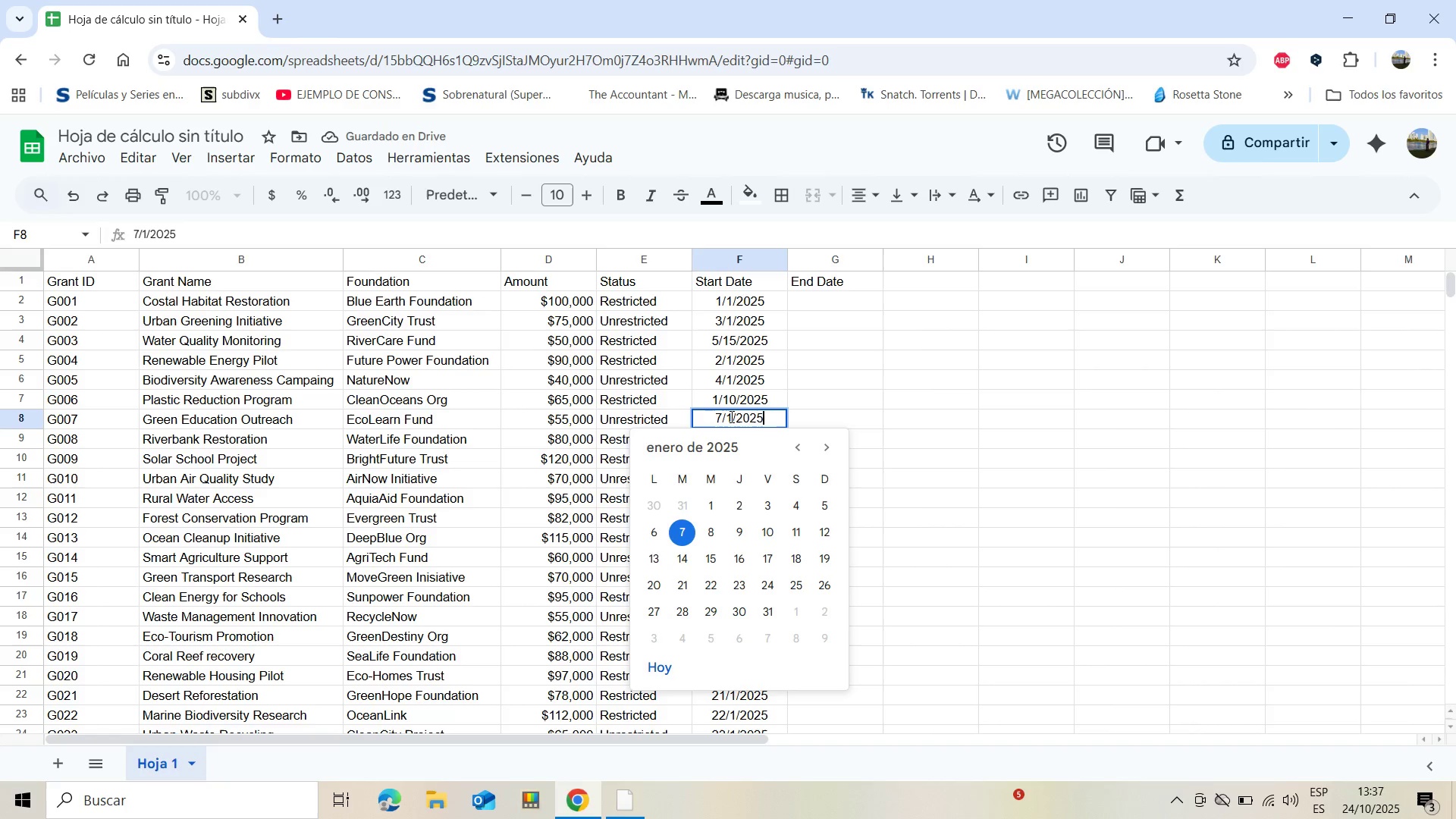 
key(Backspace)
 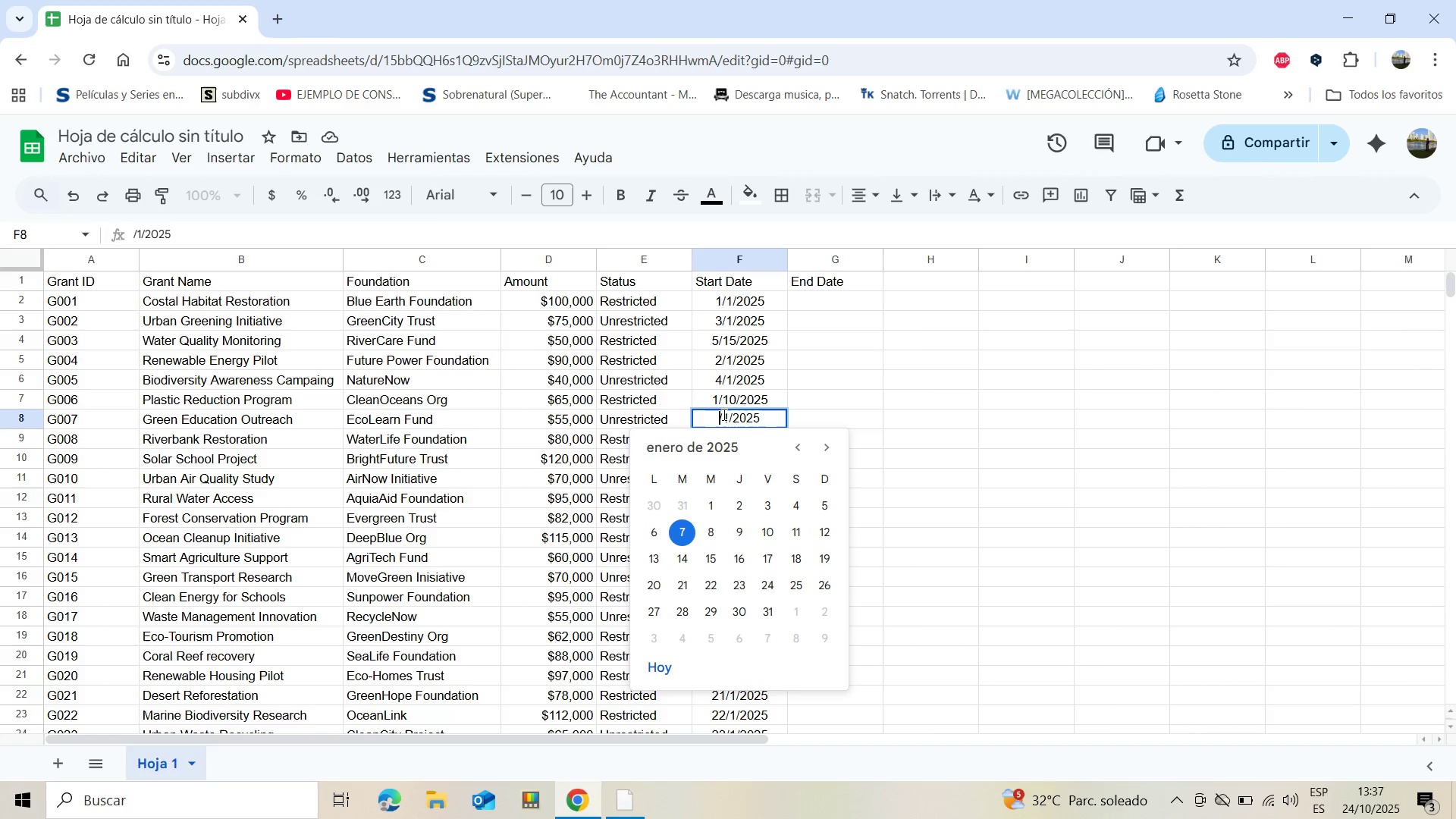 
key(6)
 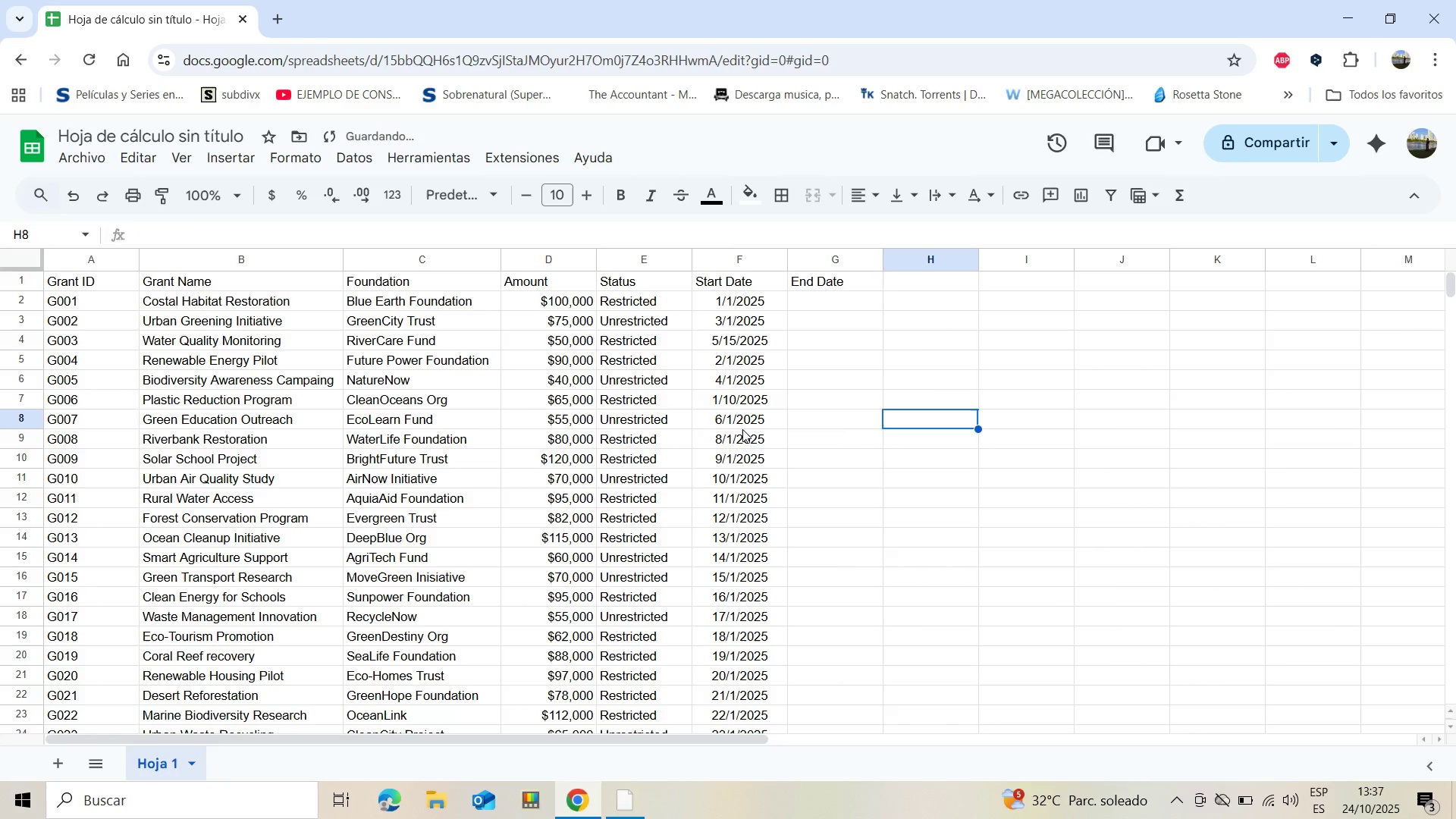 
double_click([740, 434])
 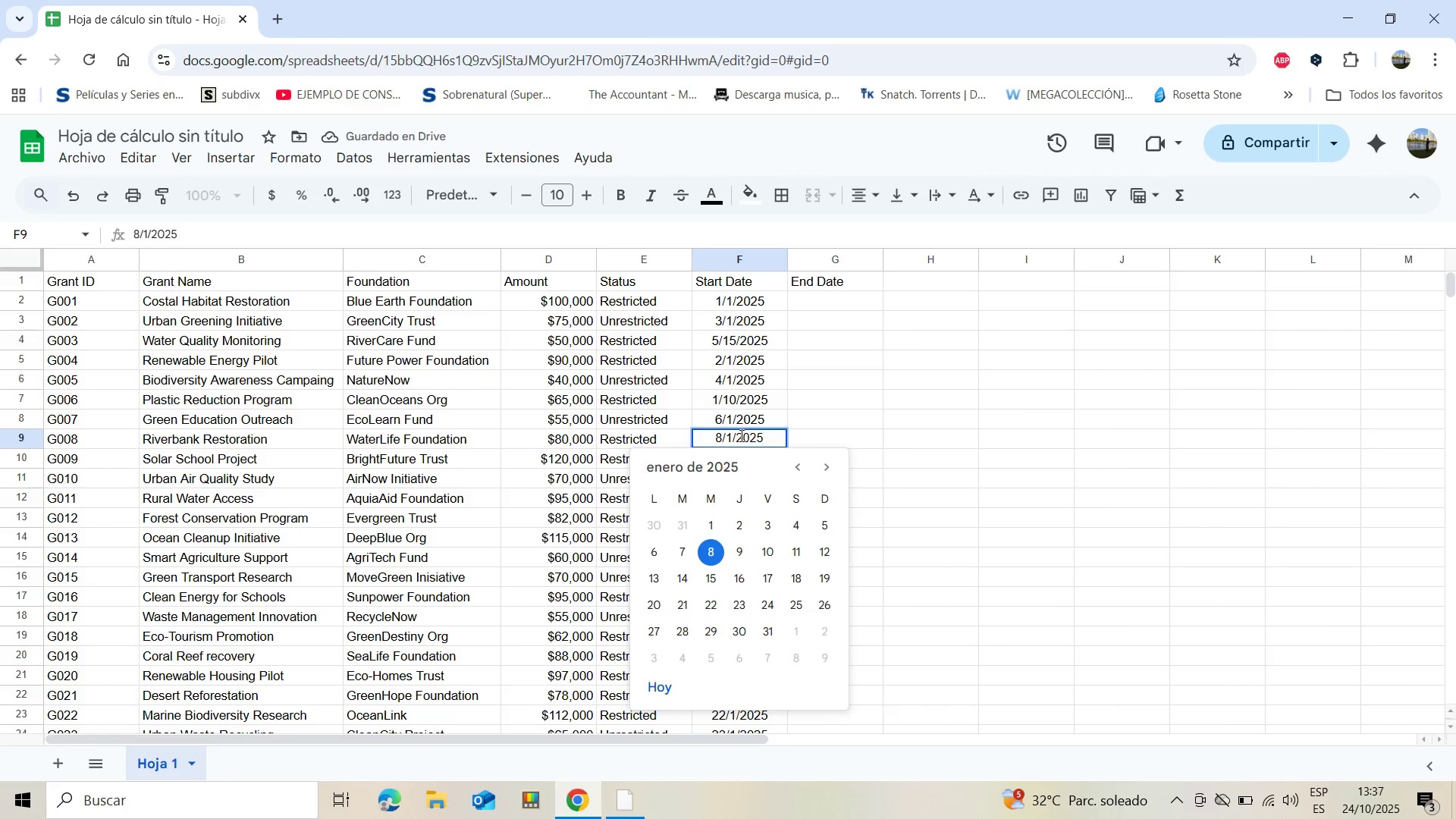 
left_click([720, 435])
 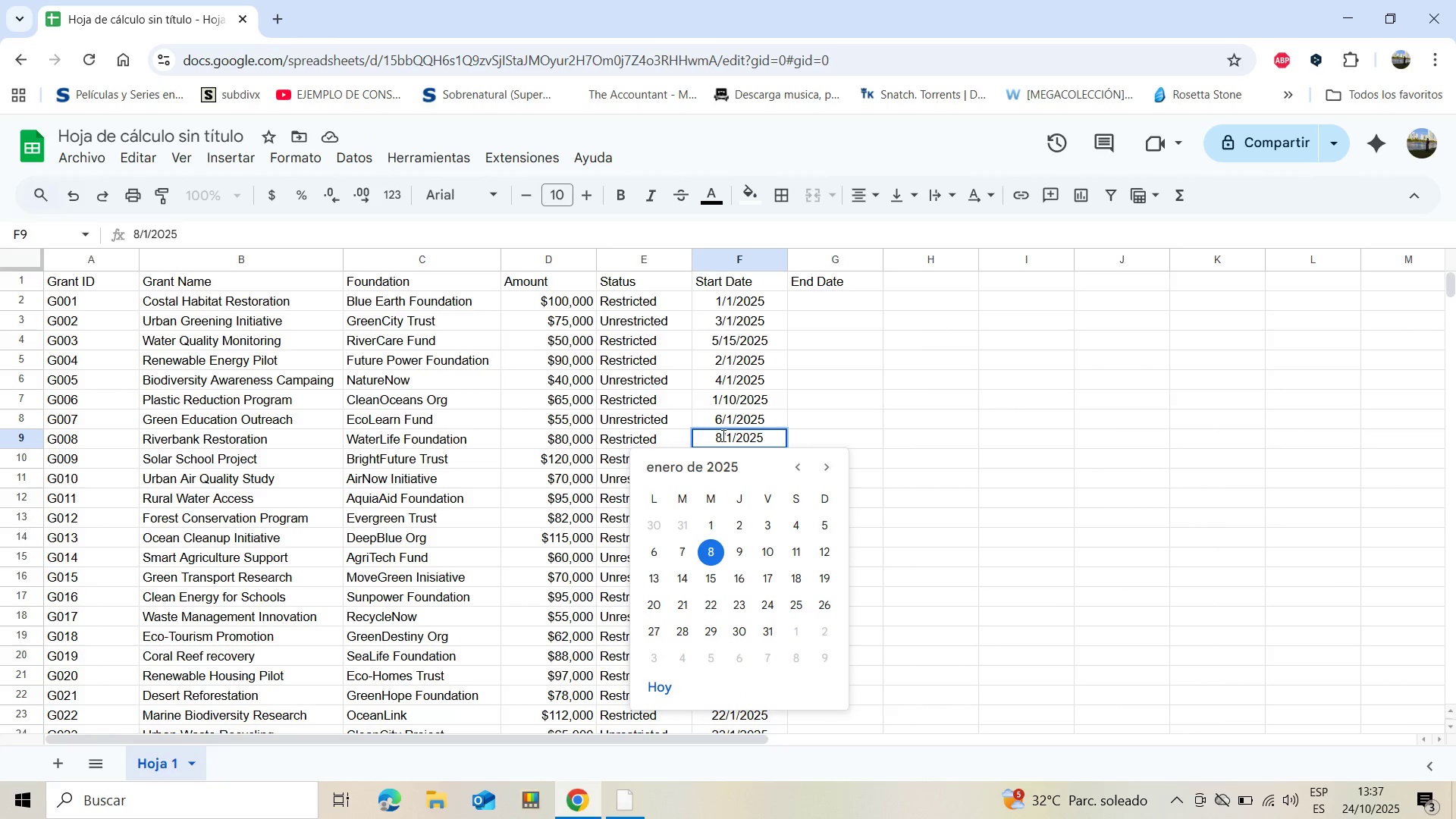 
key(Backspace)
 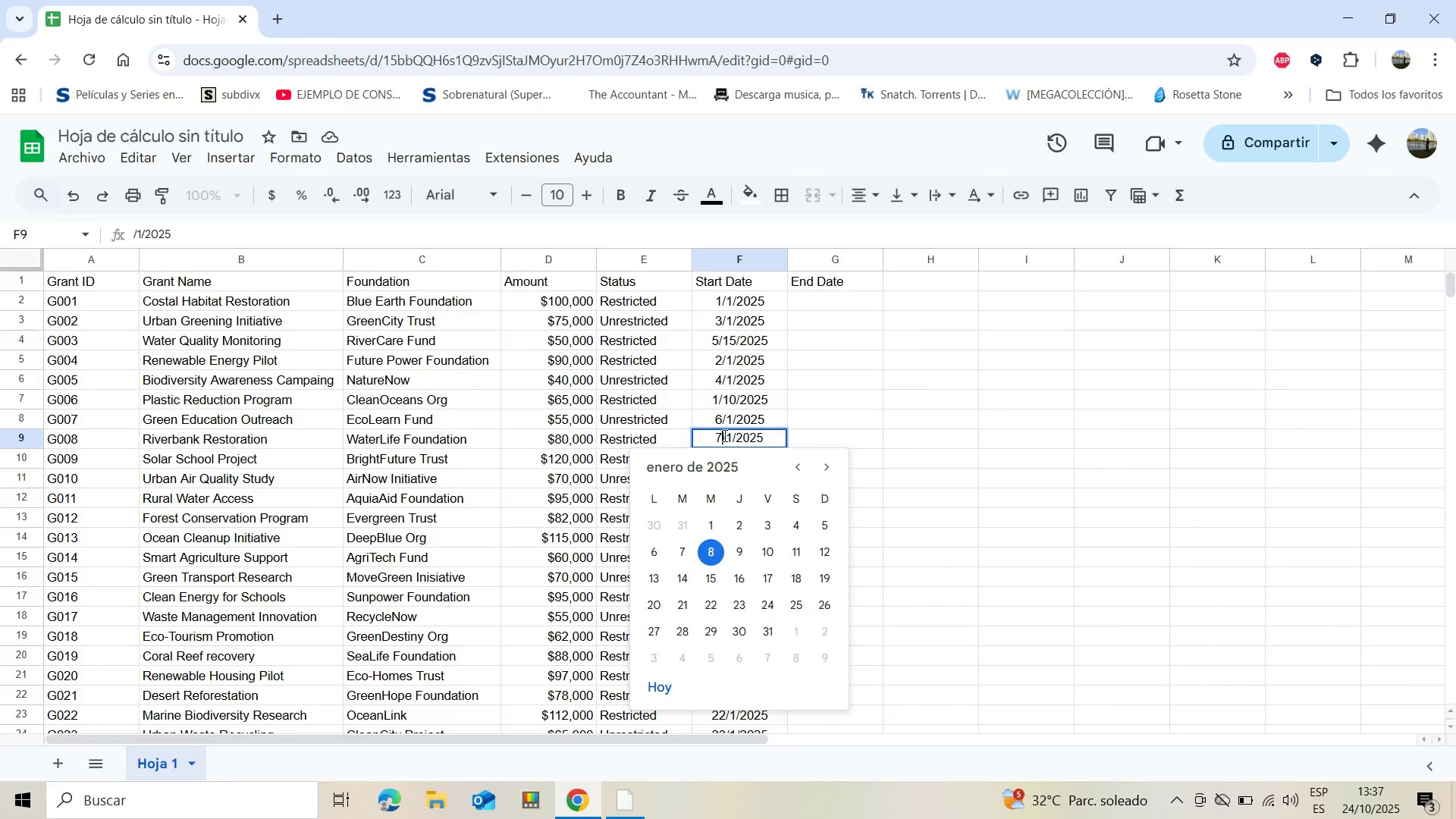 
key(7)
 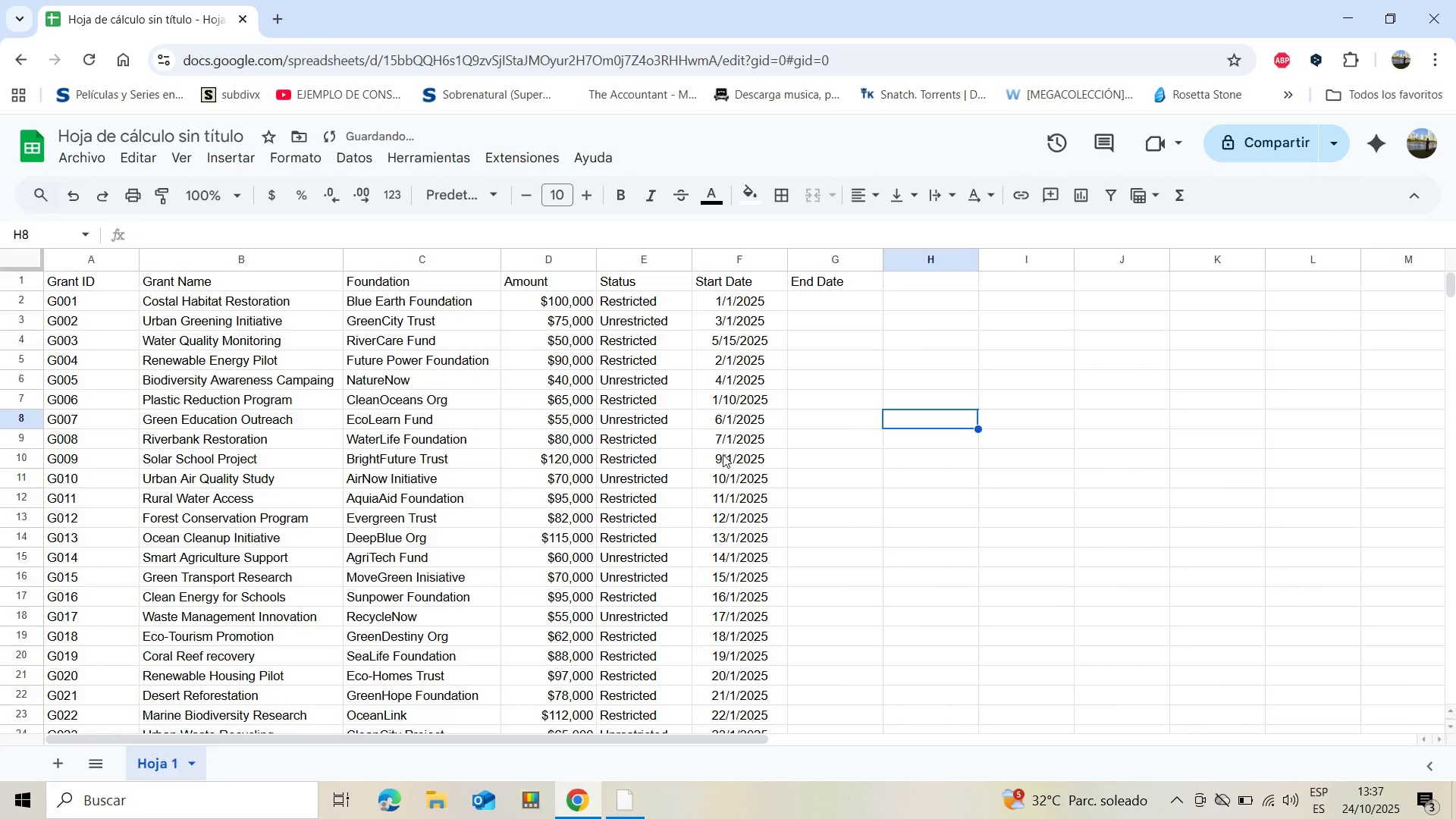 
double_click([723, 454])
 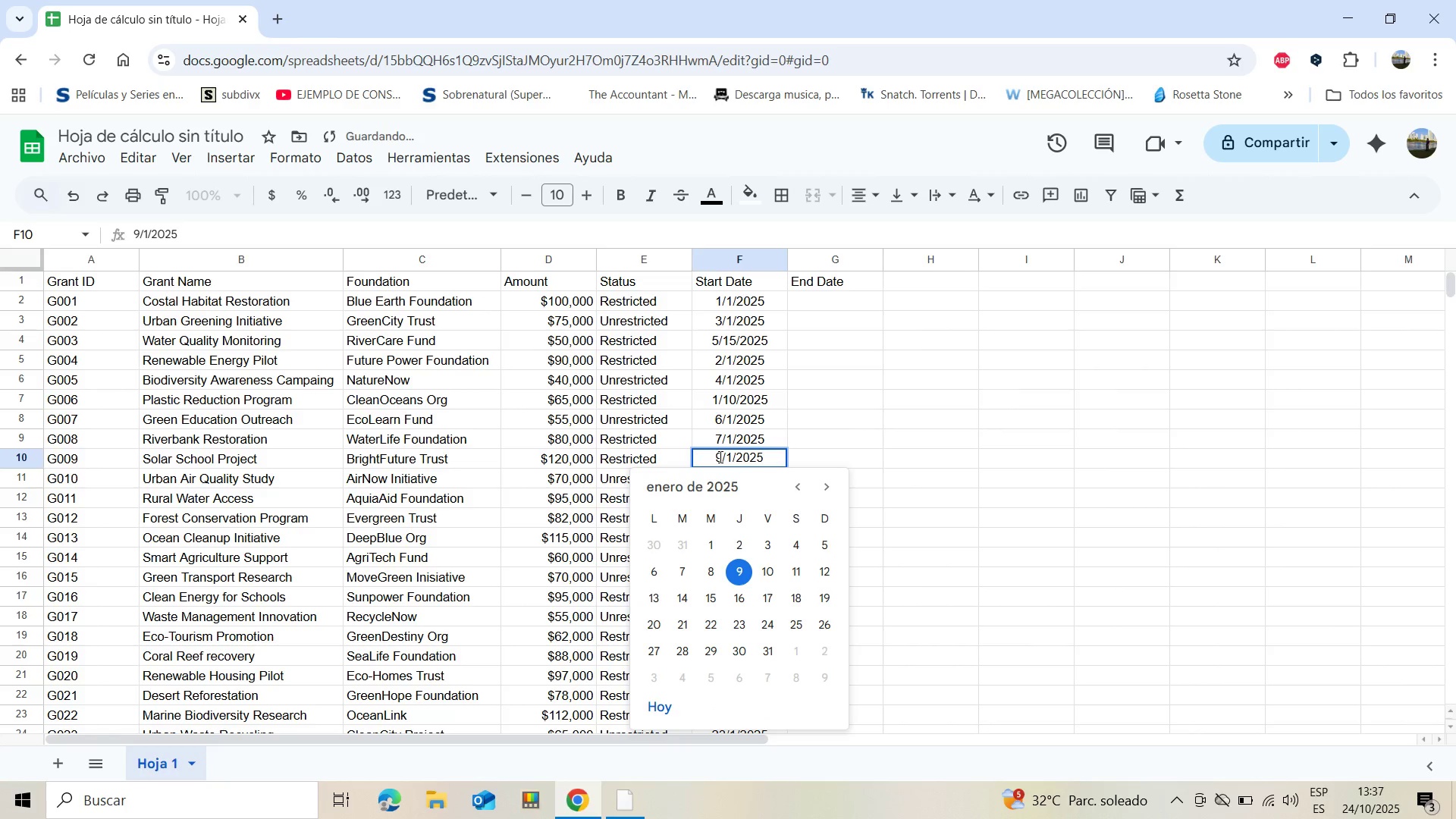 
left_click([719, 457])
 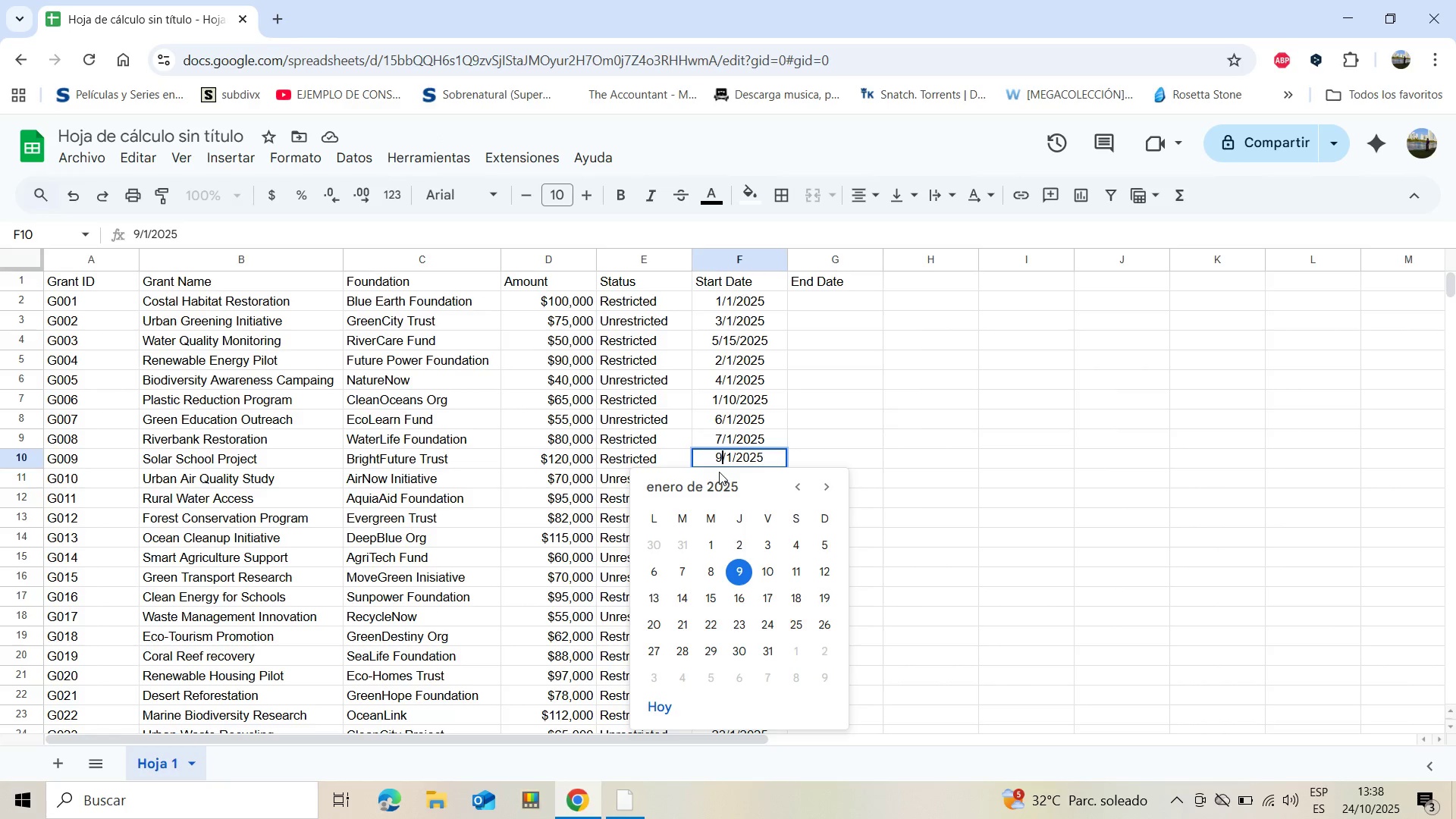 
key(Backspace)
 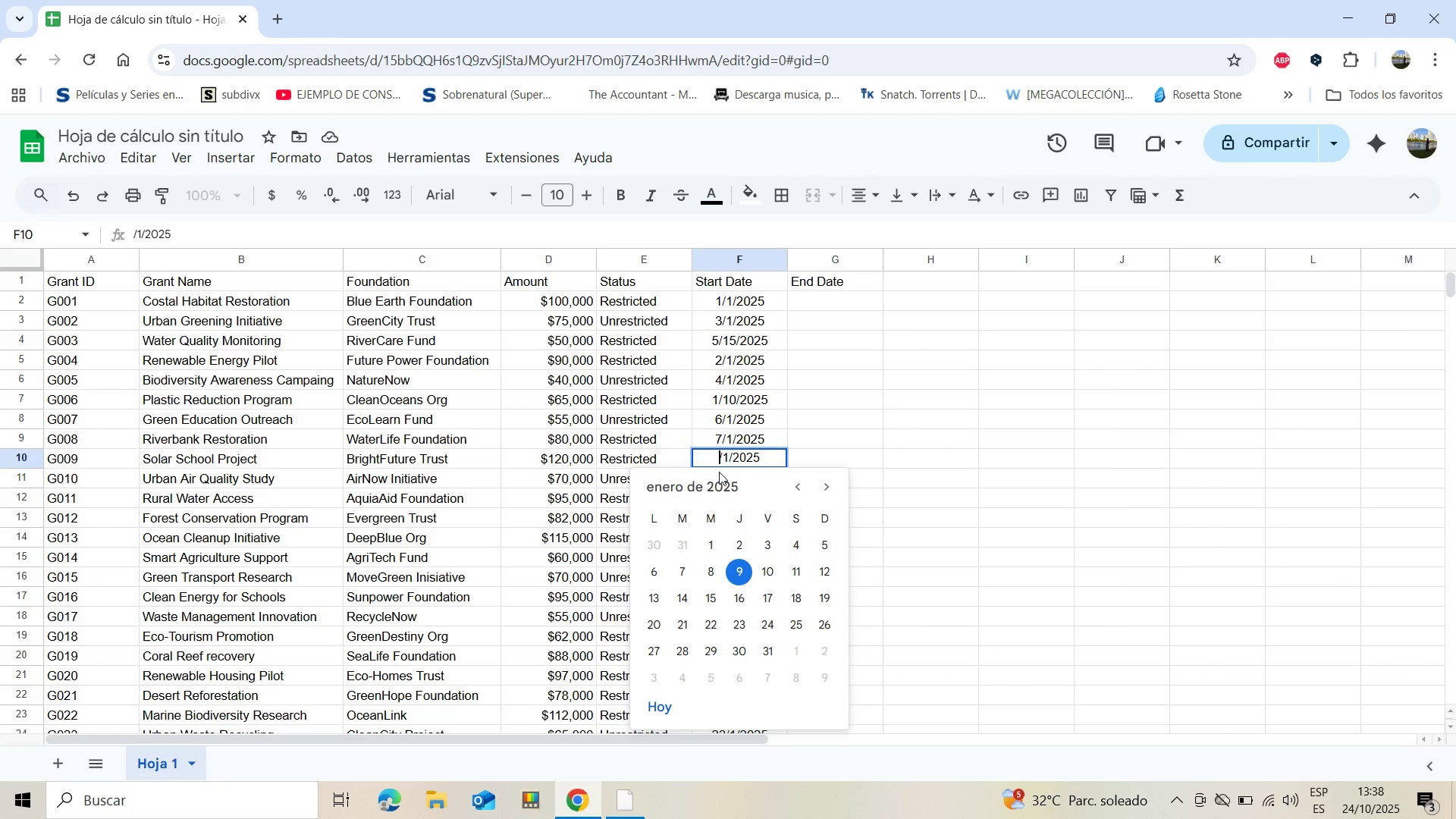 
key(3)
 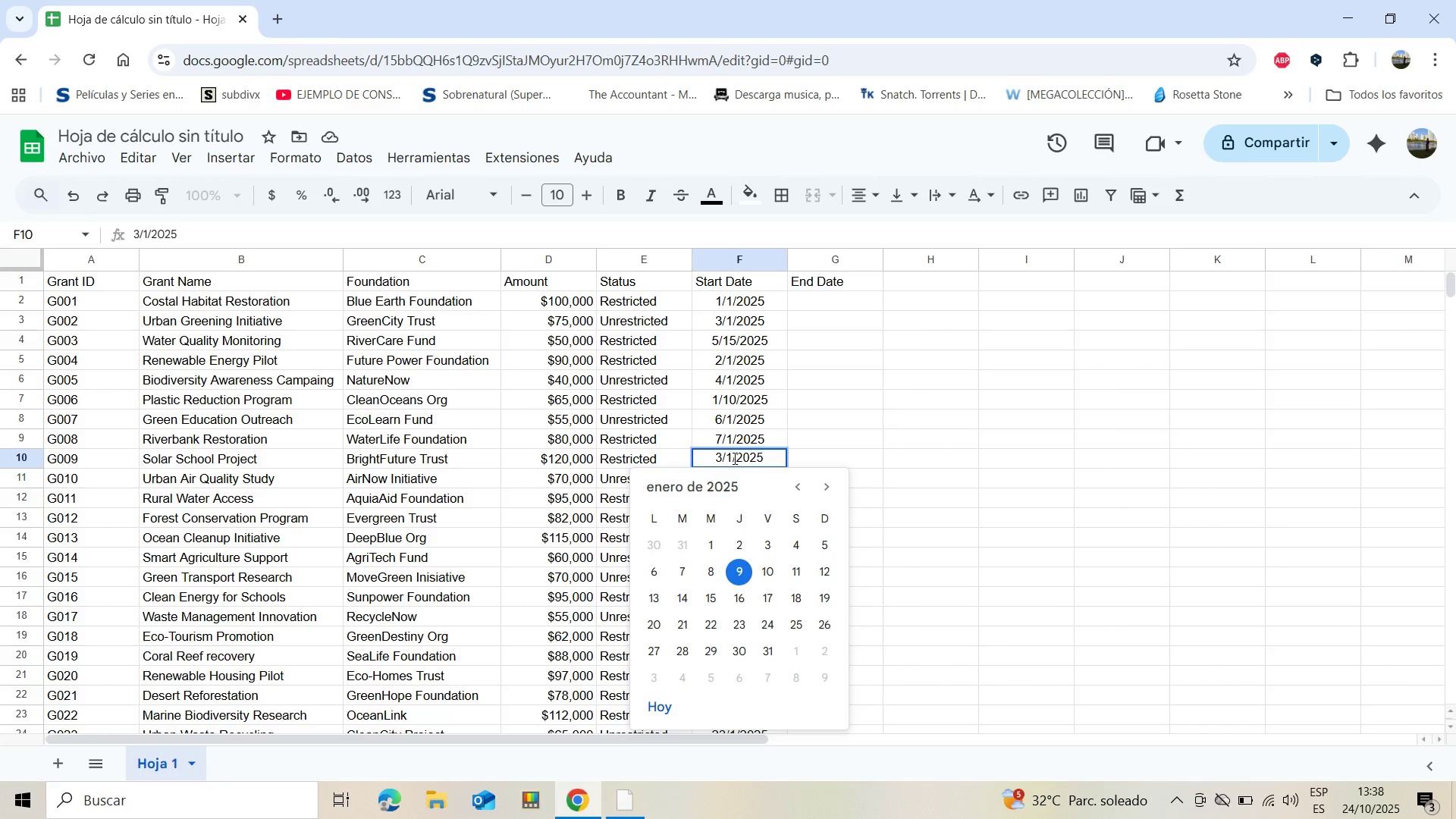 
left_click([733, 458])
 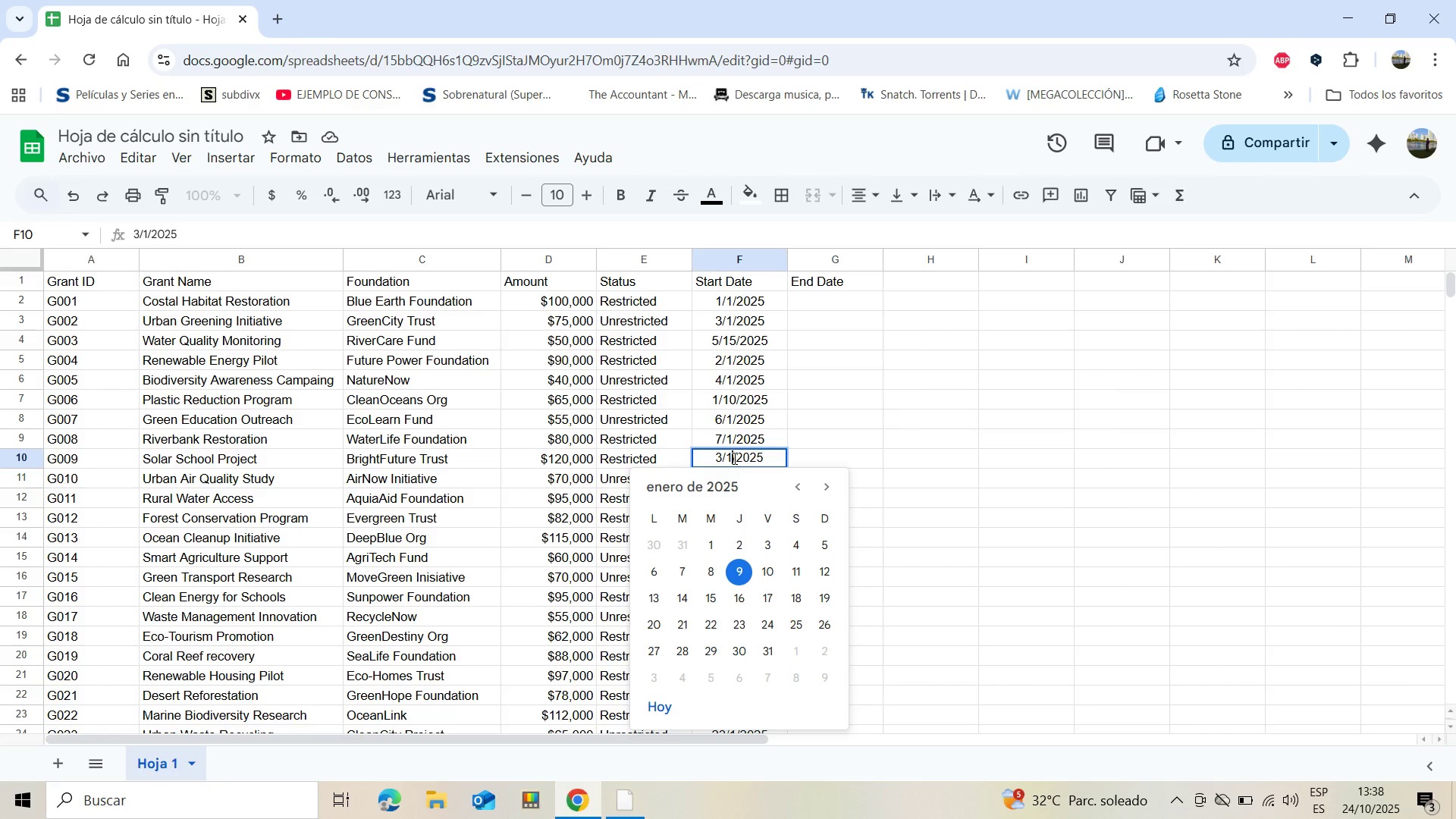 
key(5)
 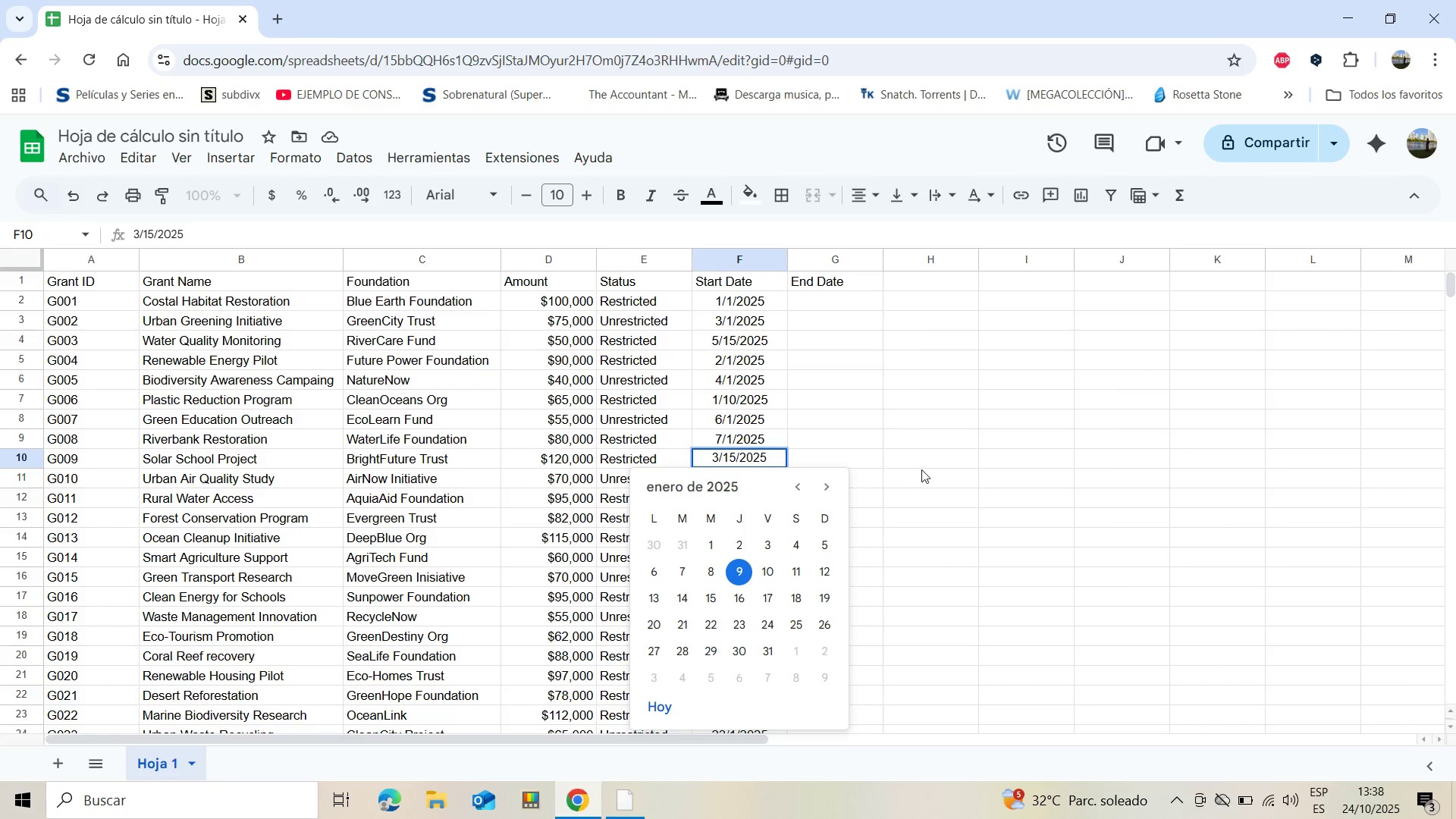 
left_click([921, 469])
 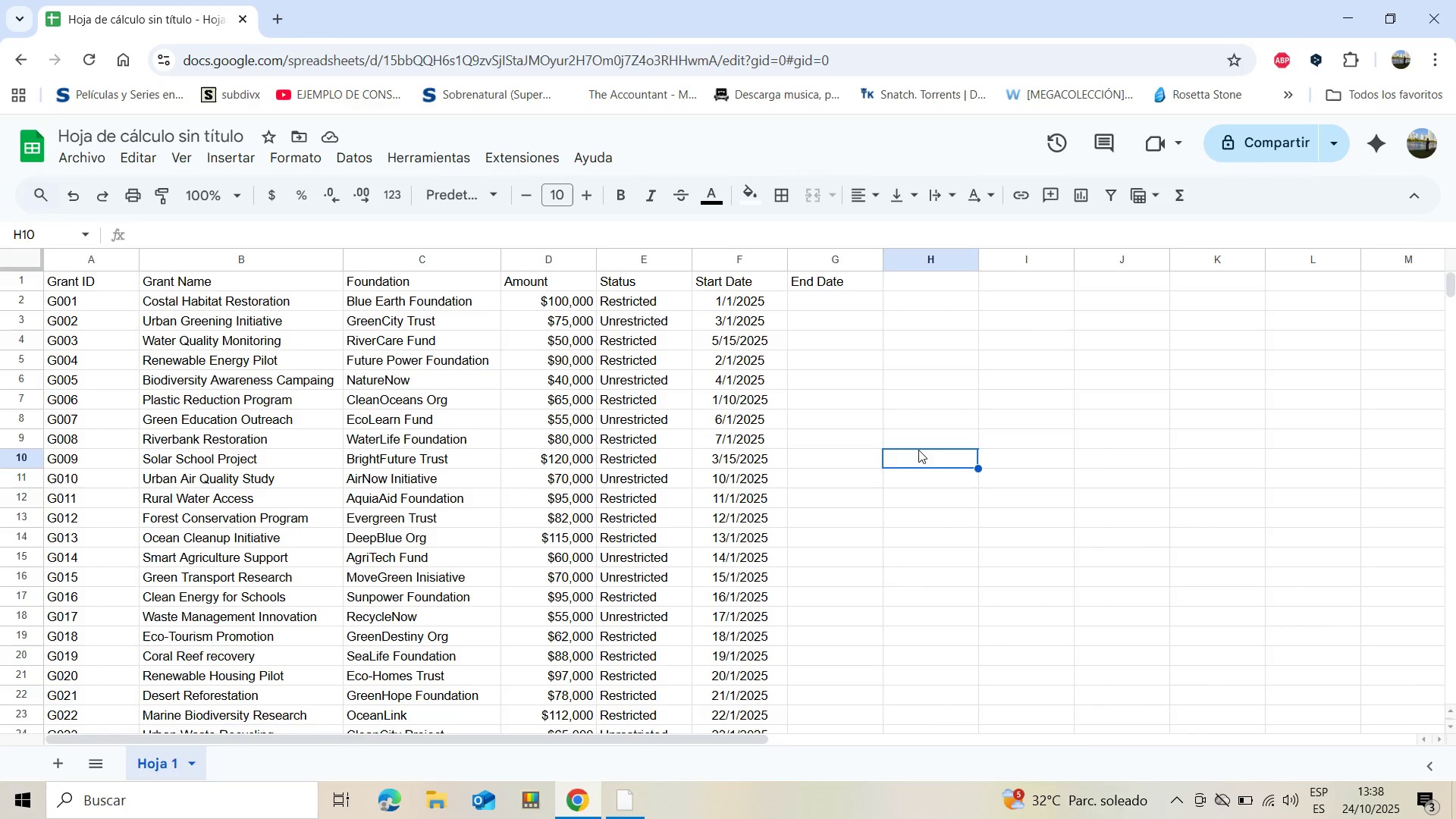 
wait(7.93)
 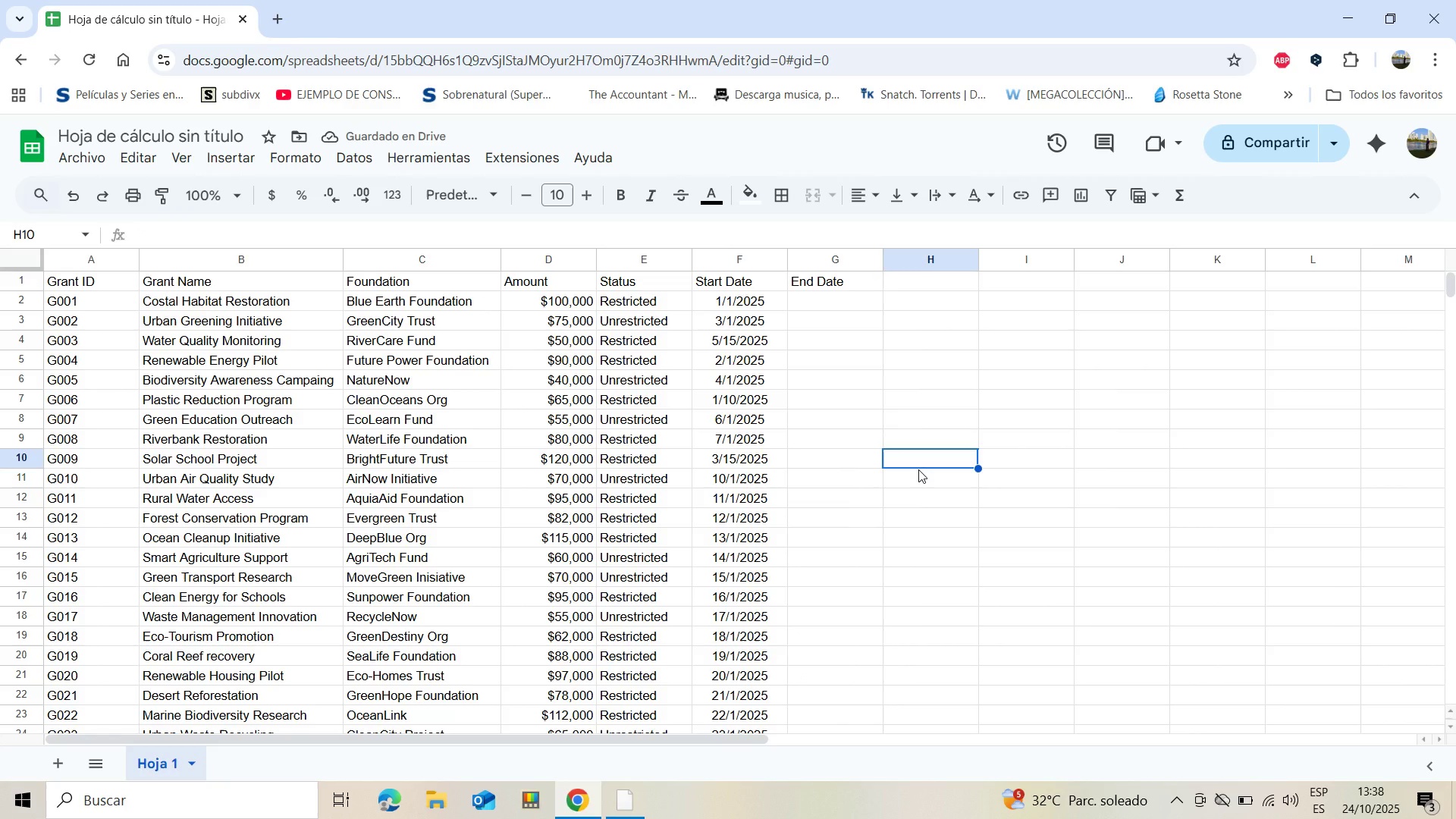 
left_click([726, 475])
 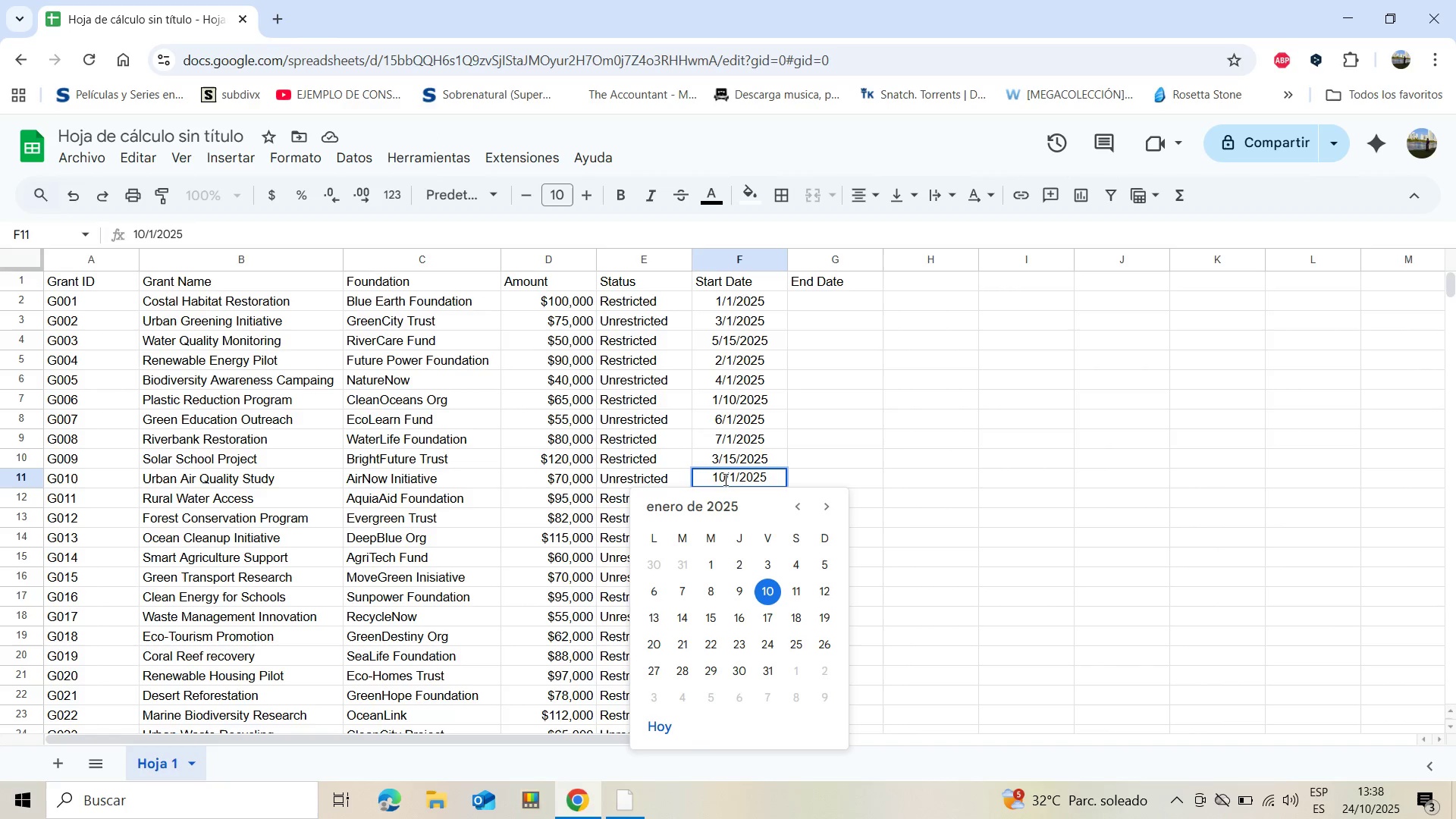 
left_click_drag(start_coordinate=[723, 475], to_coordinate=[724, 479])
 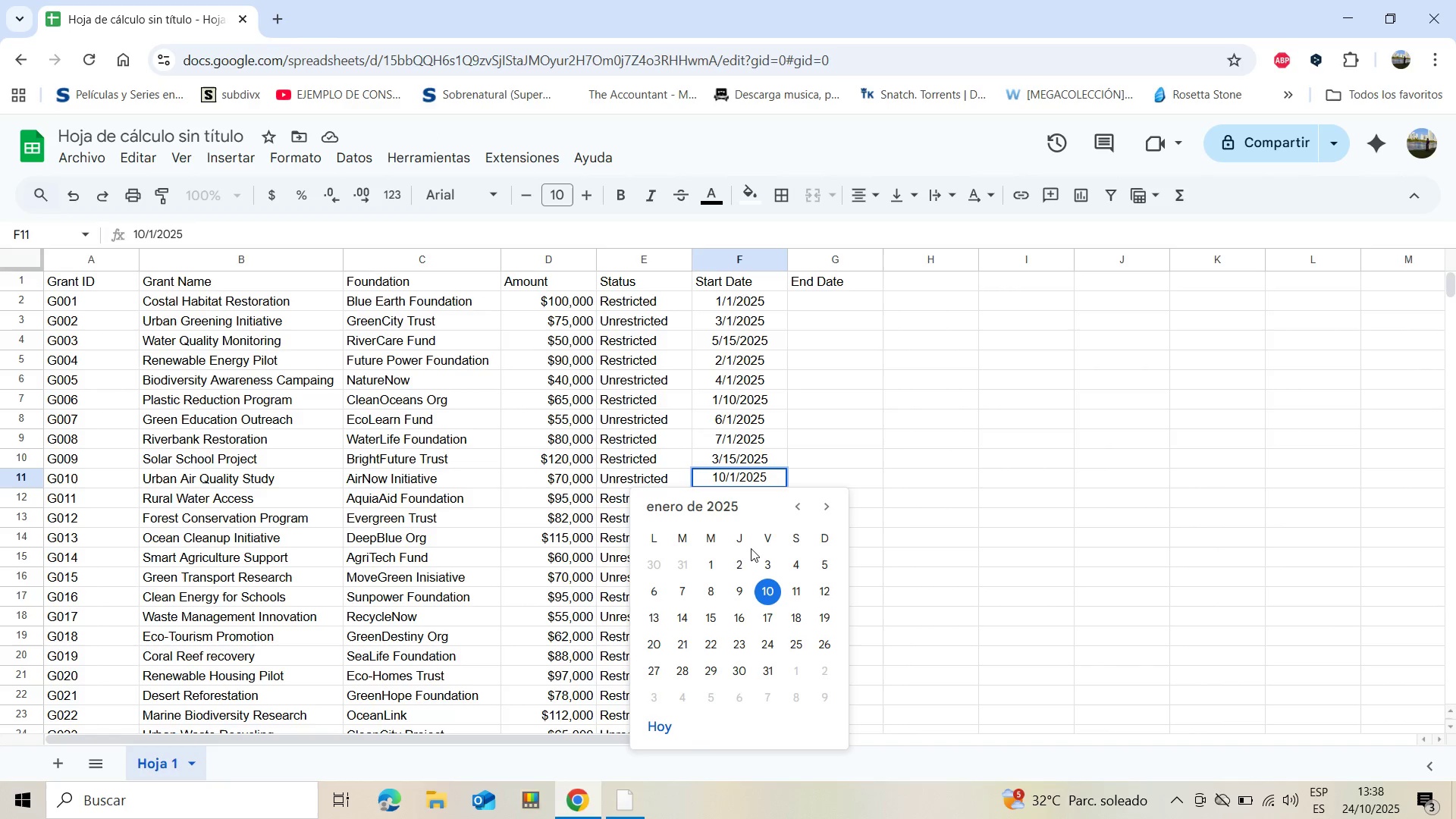 
key(Backspace)
 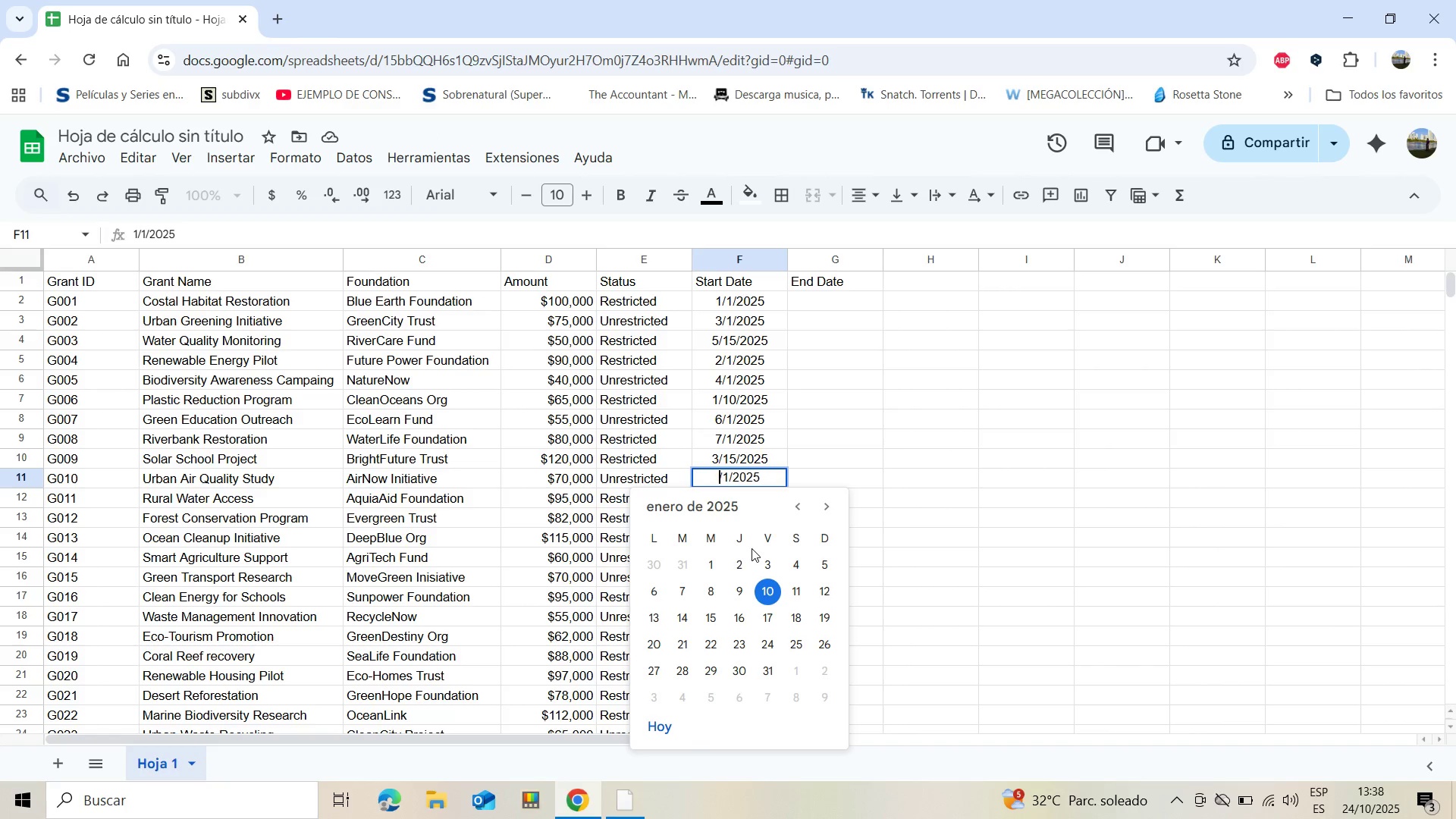 
key(Backspace)
 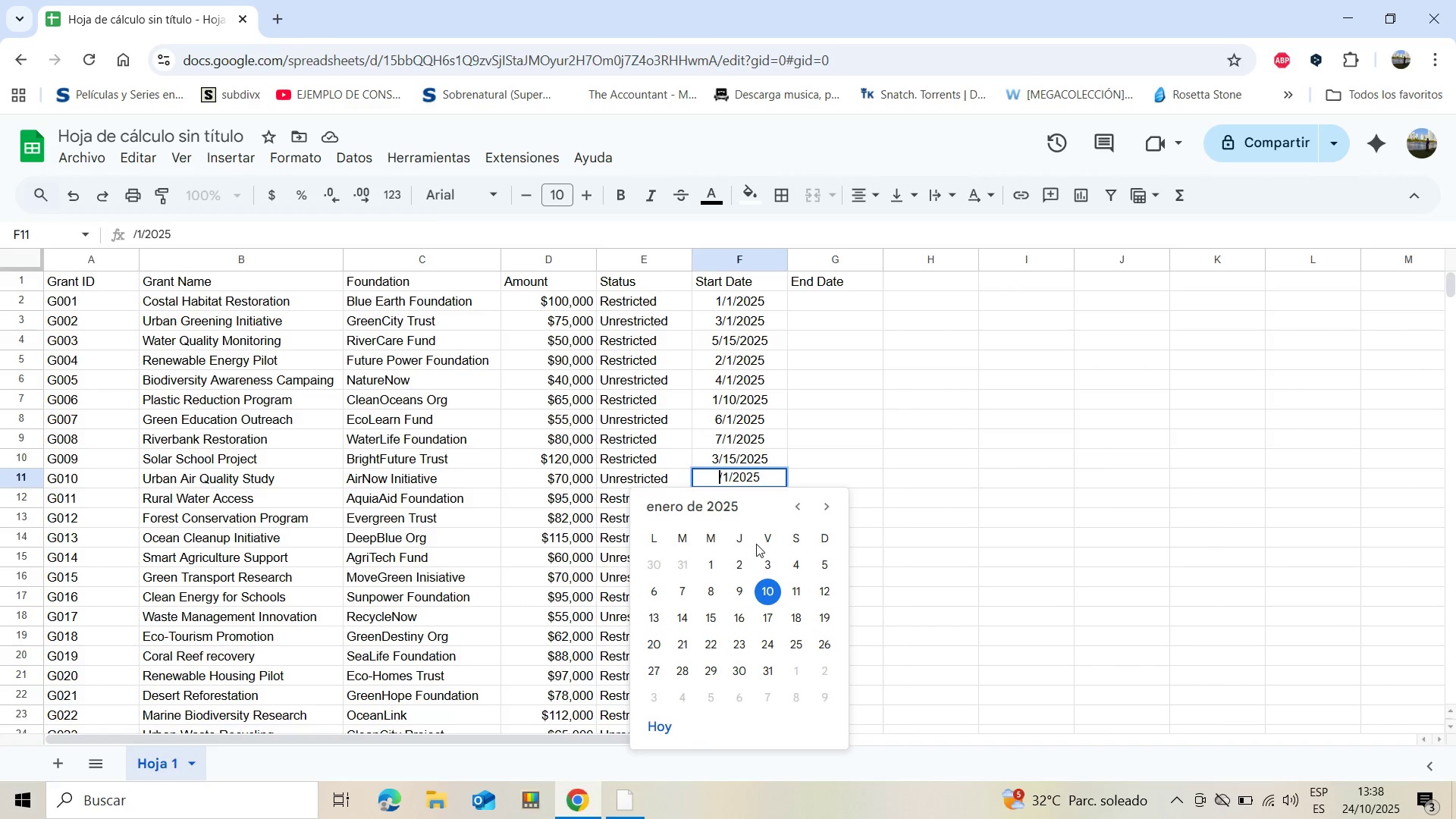 
key(2)
 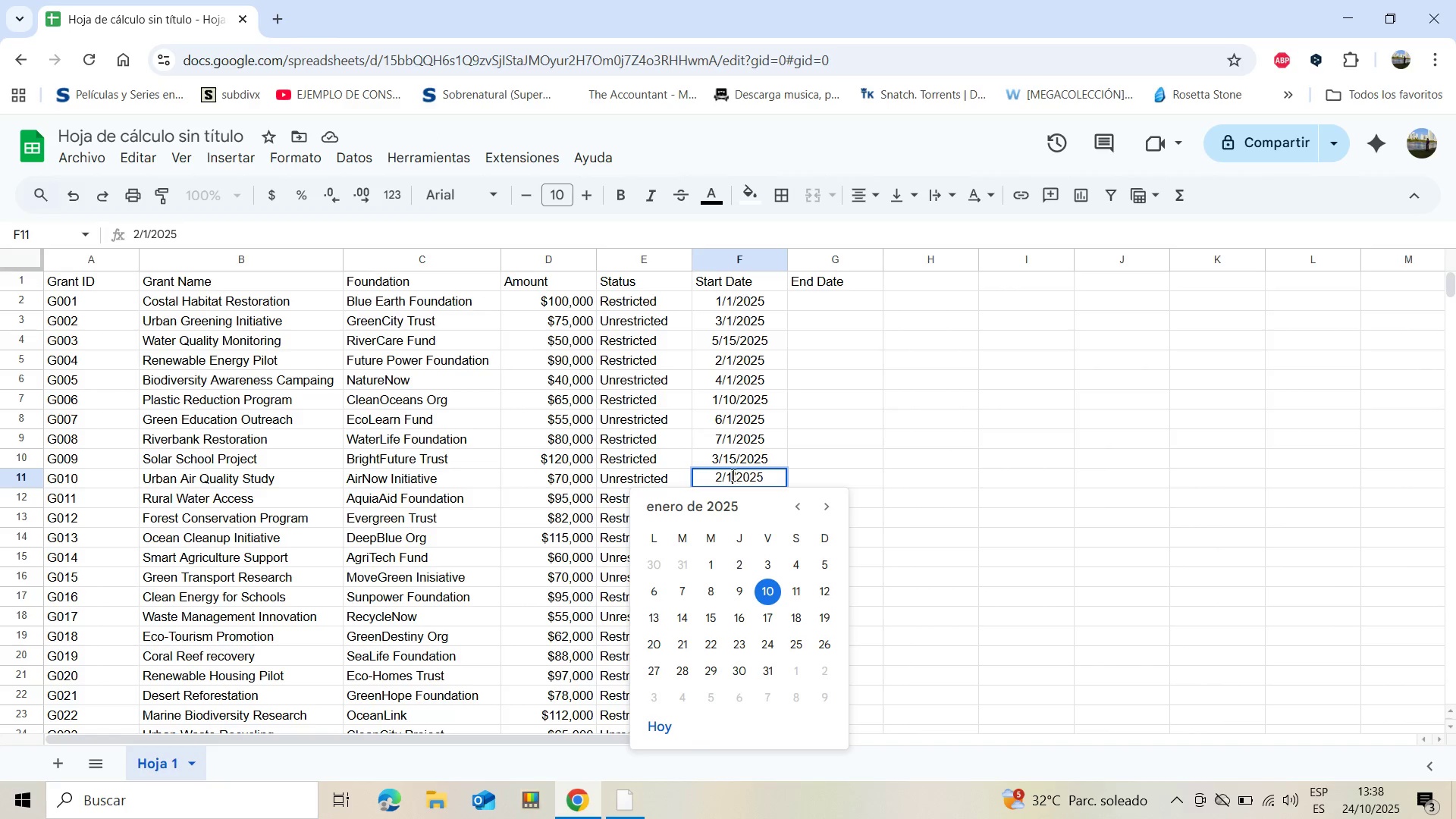 
left_click([732, 475])
 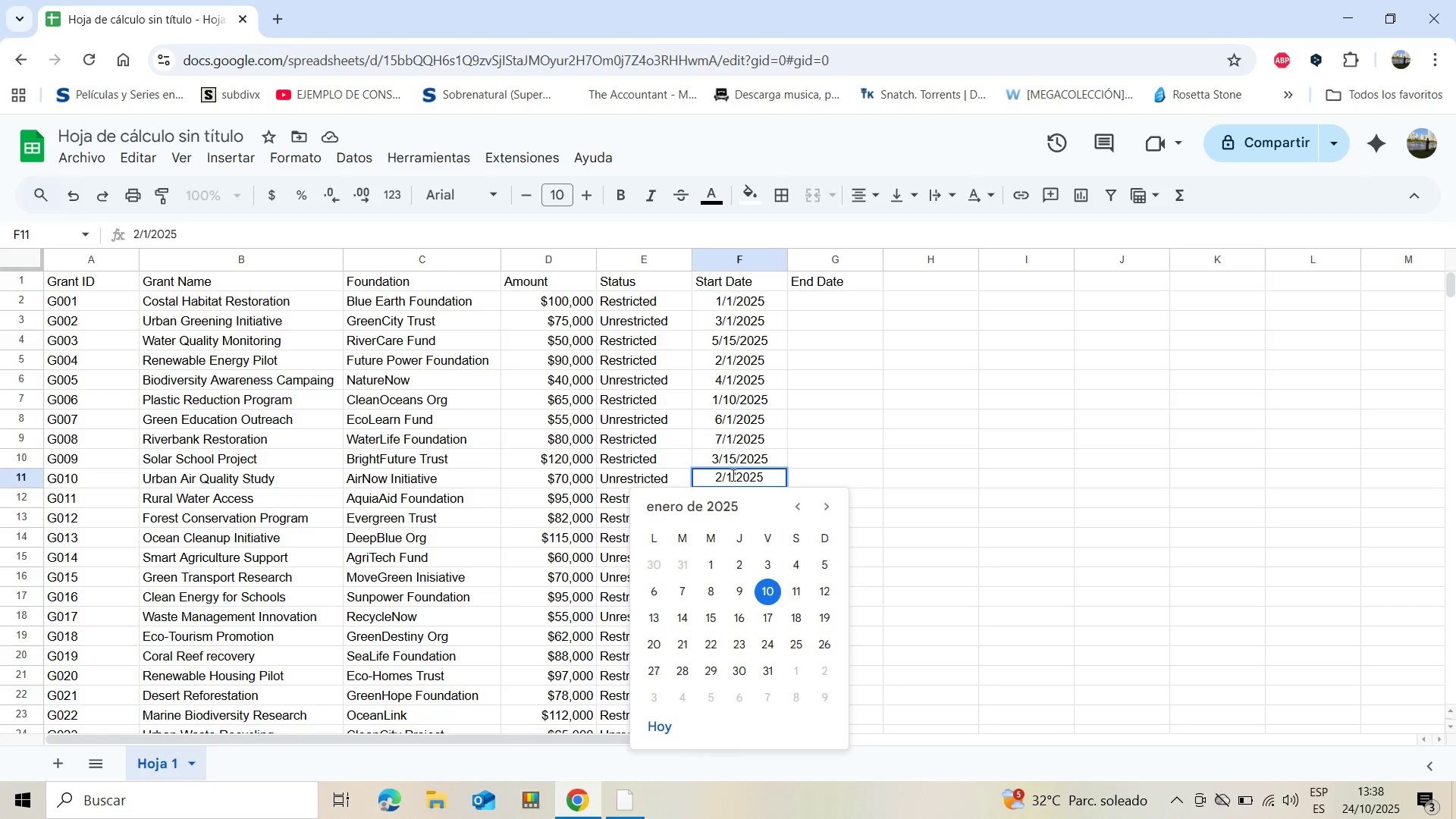 
key(Backspace)
 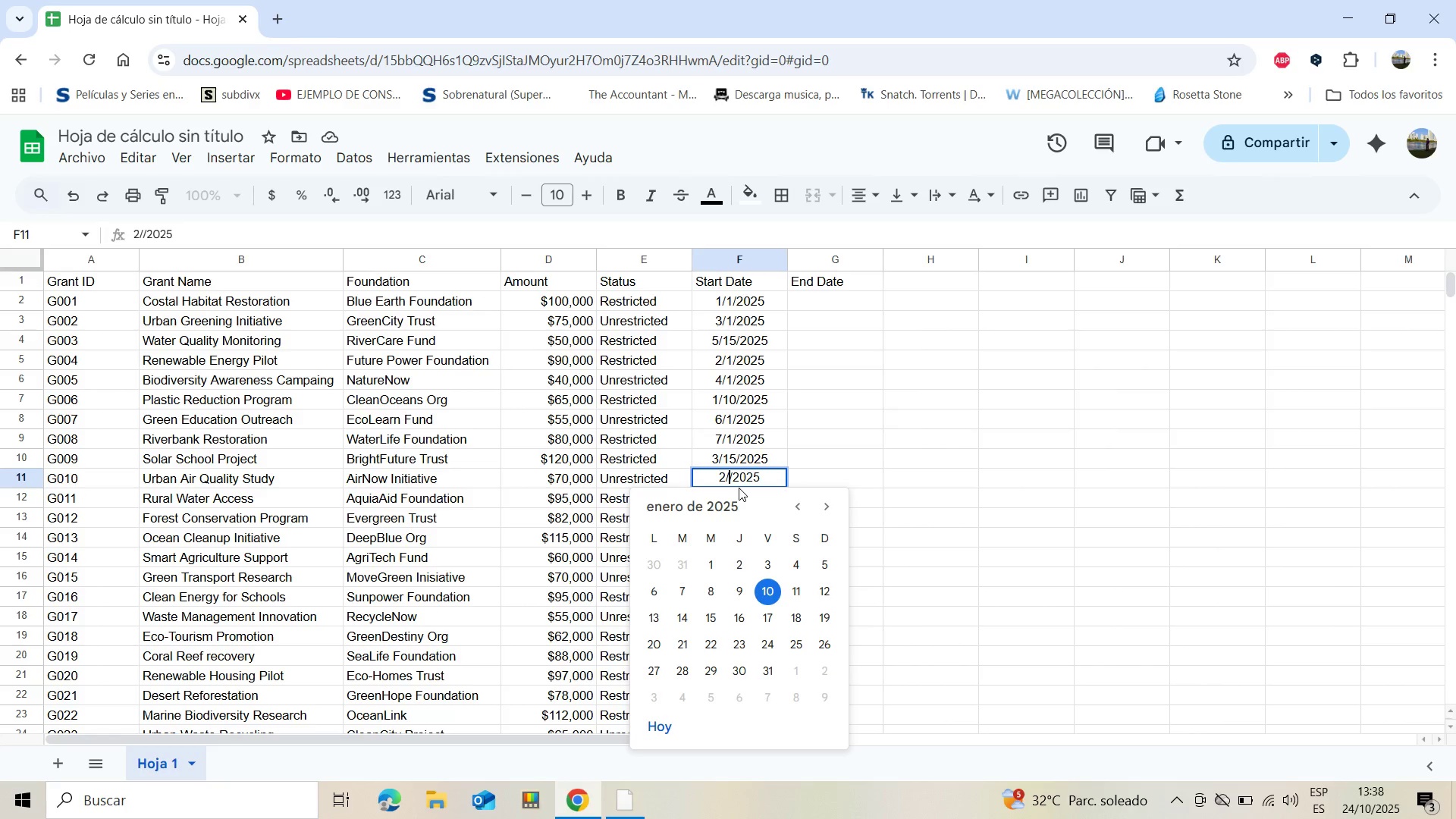 
key(5)
 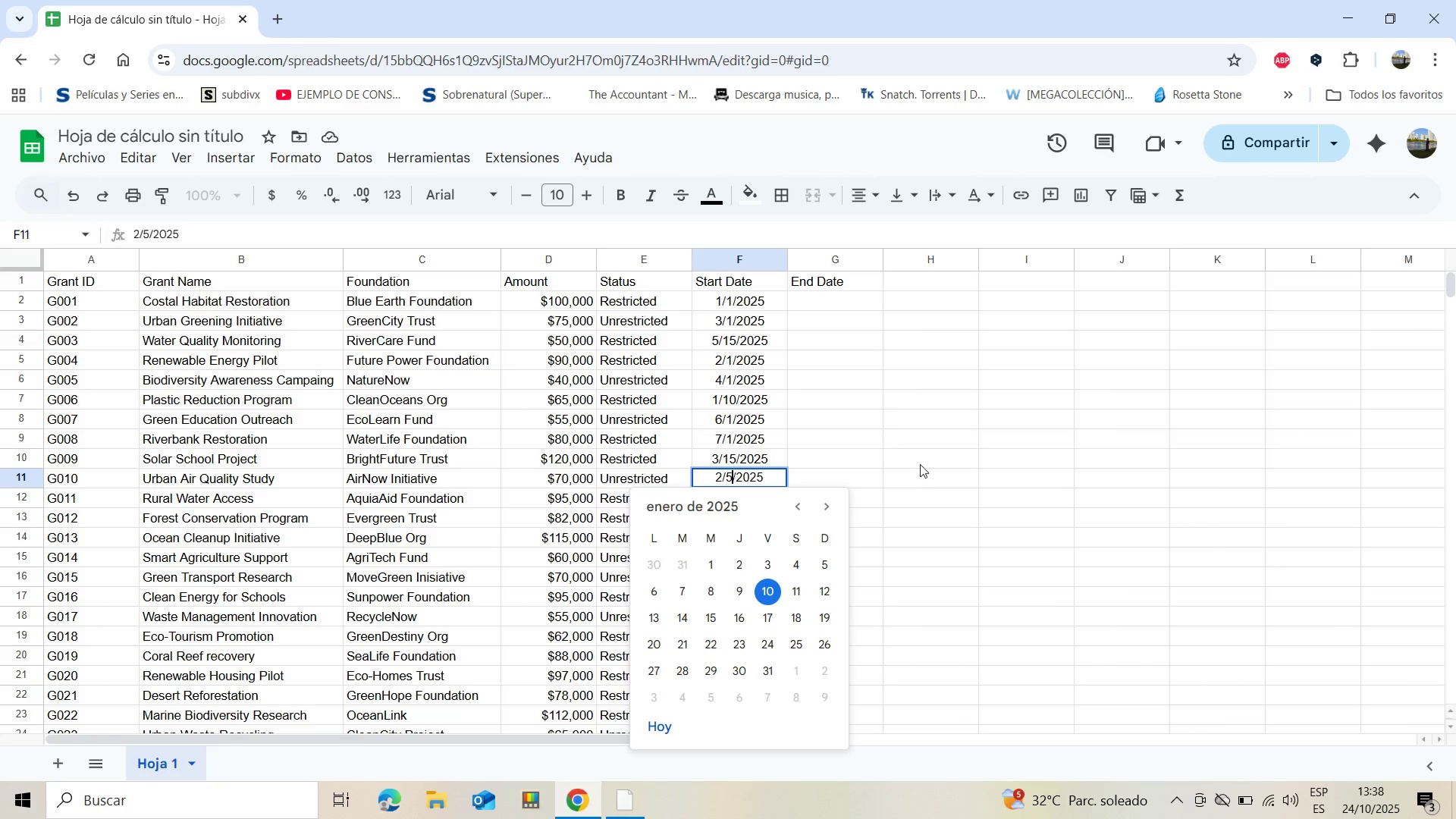 
left_click([924, 463])
 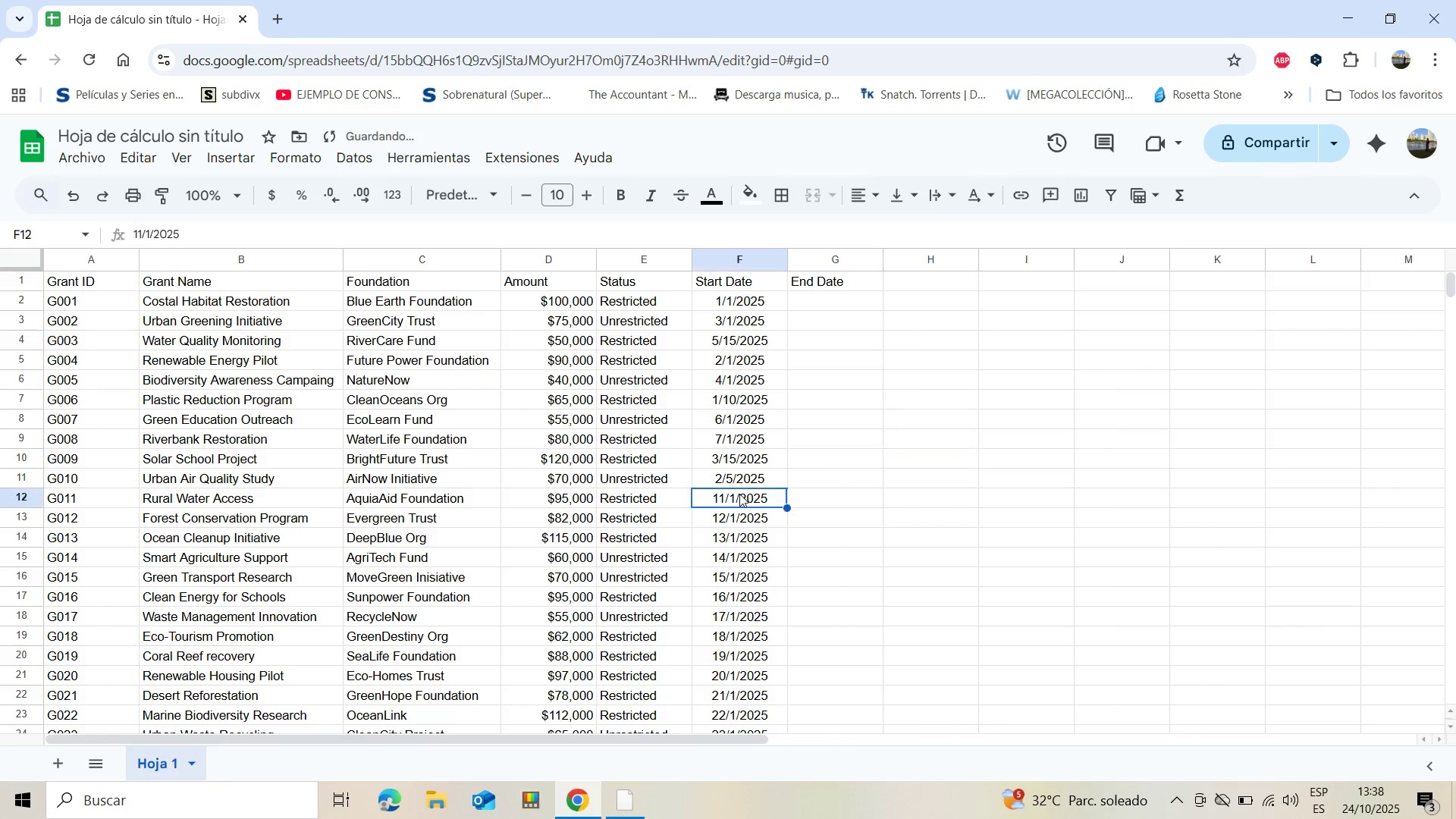 
double_click([739, 494])
 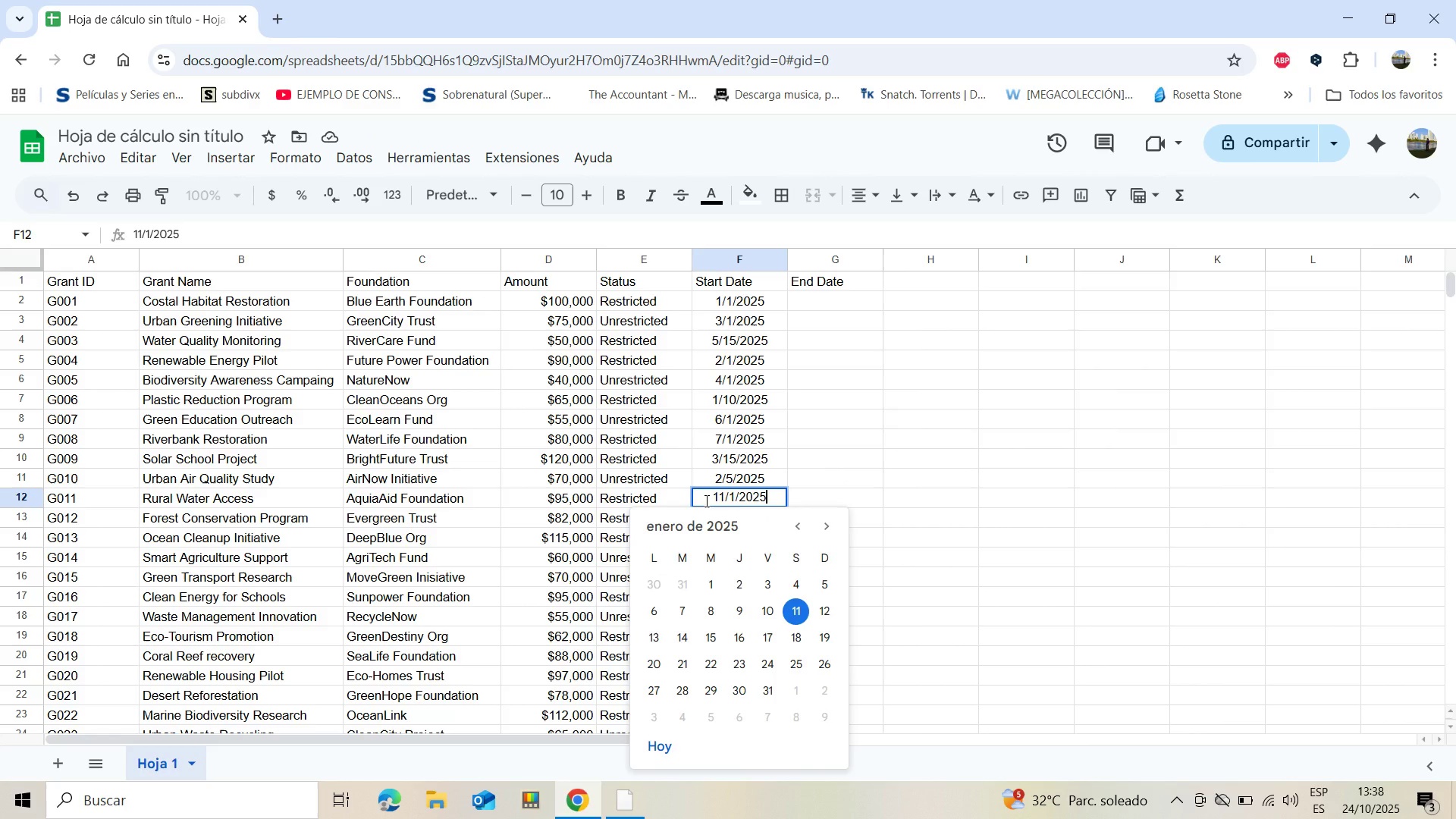 
wait(10.48)
 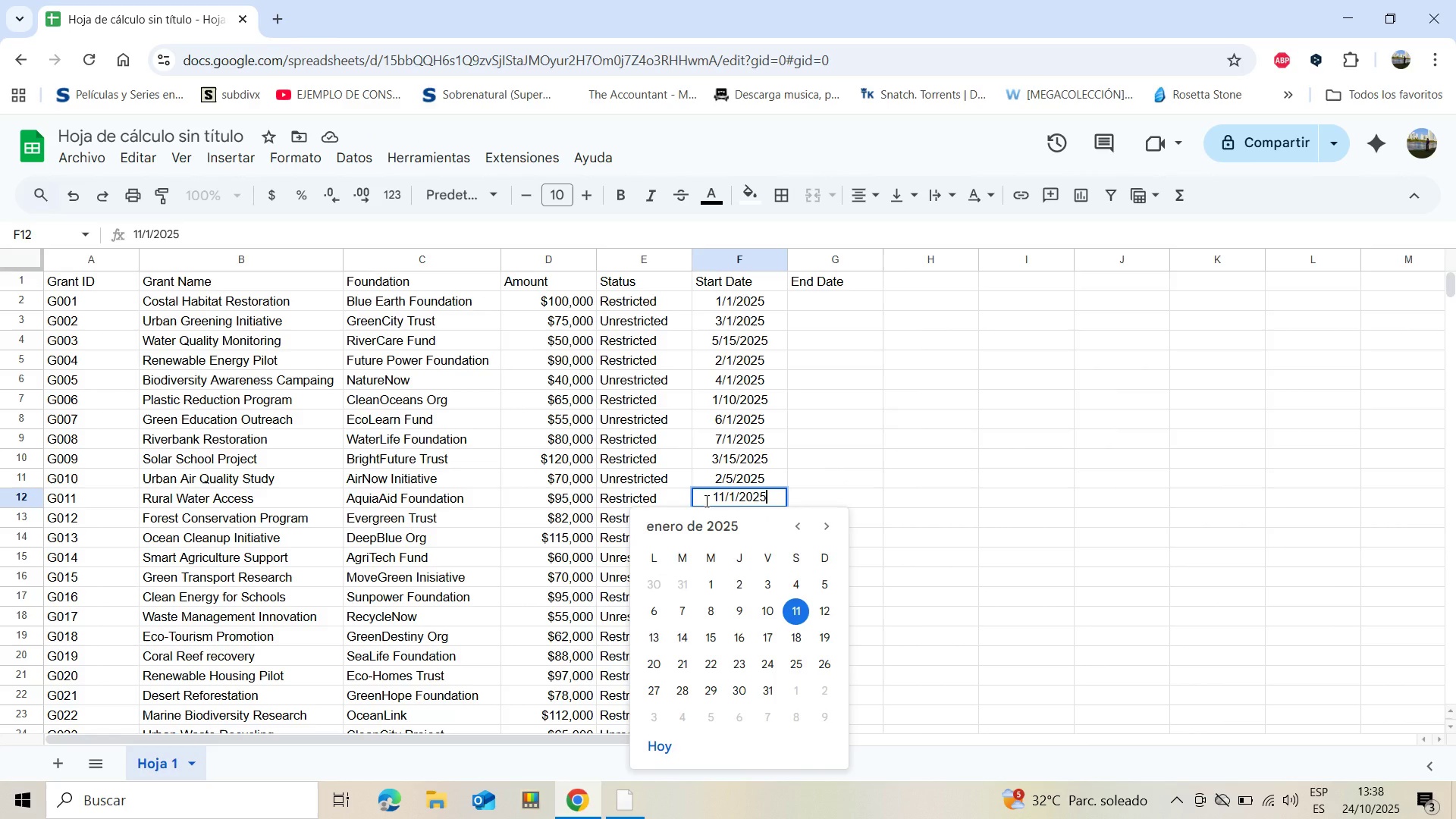 
key(Backspace)
 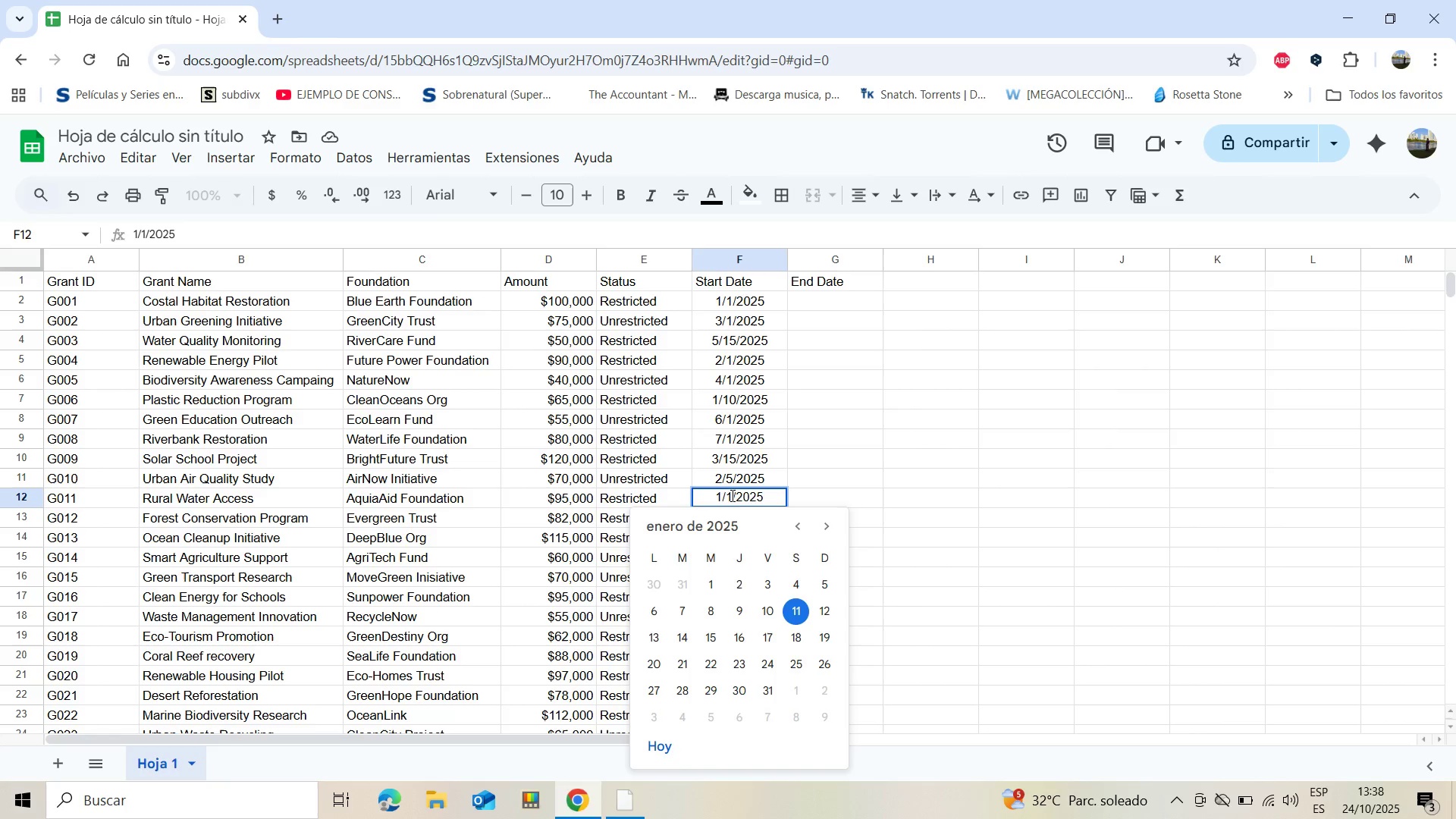 
left_click([731, 495])
 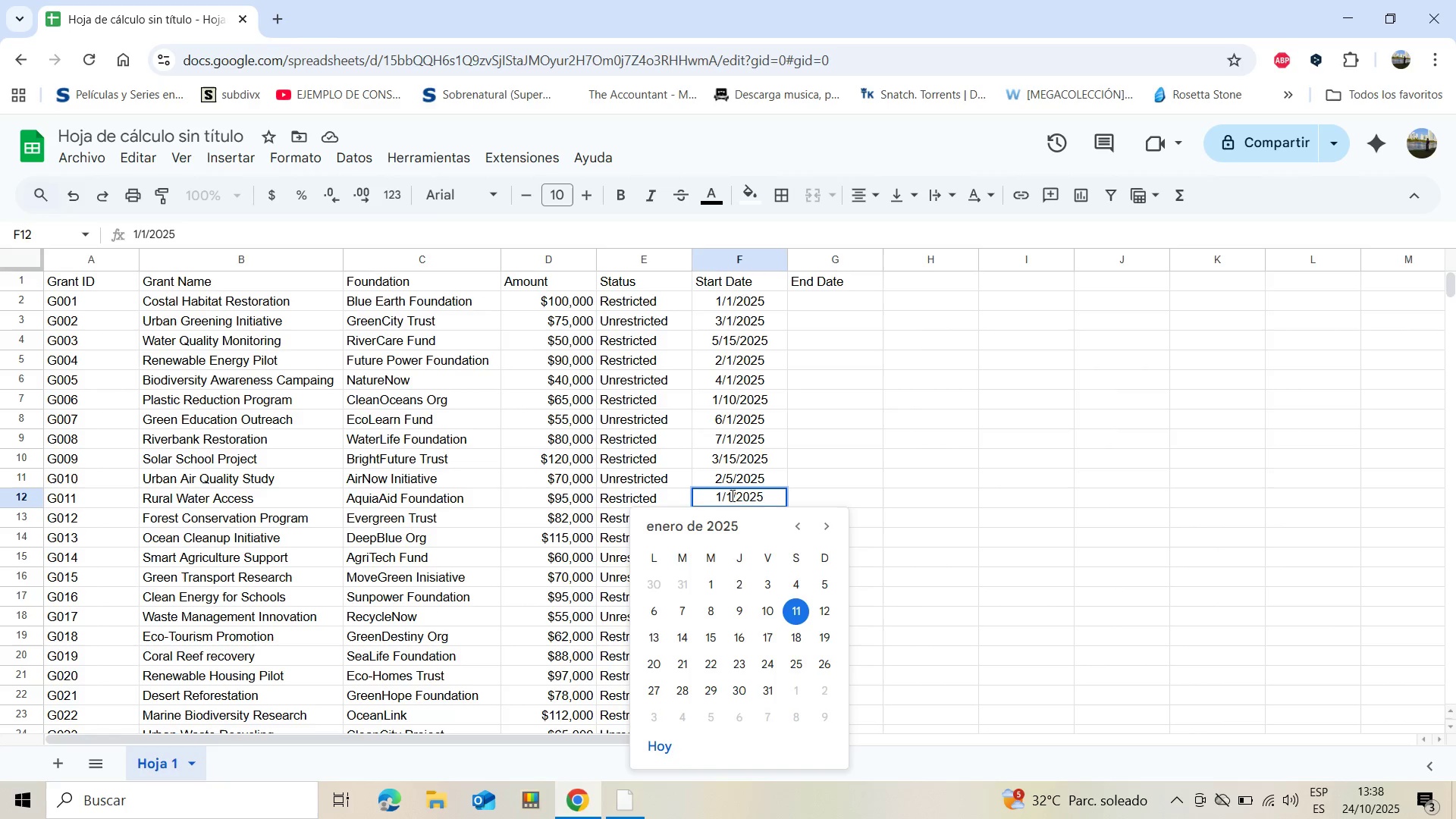 
key(Backspace)
 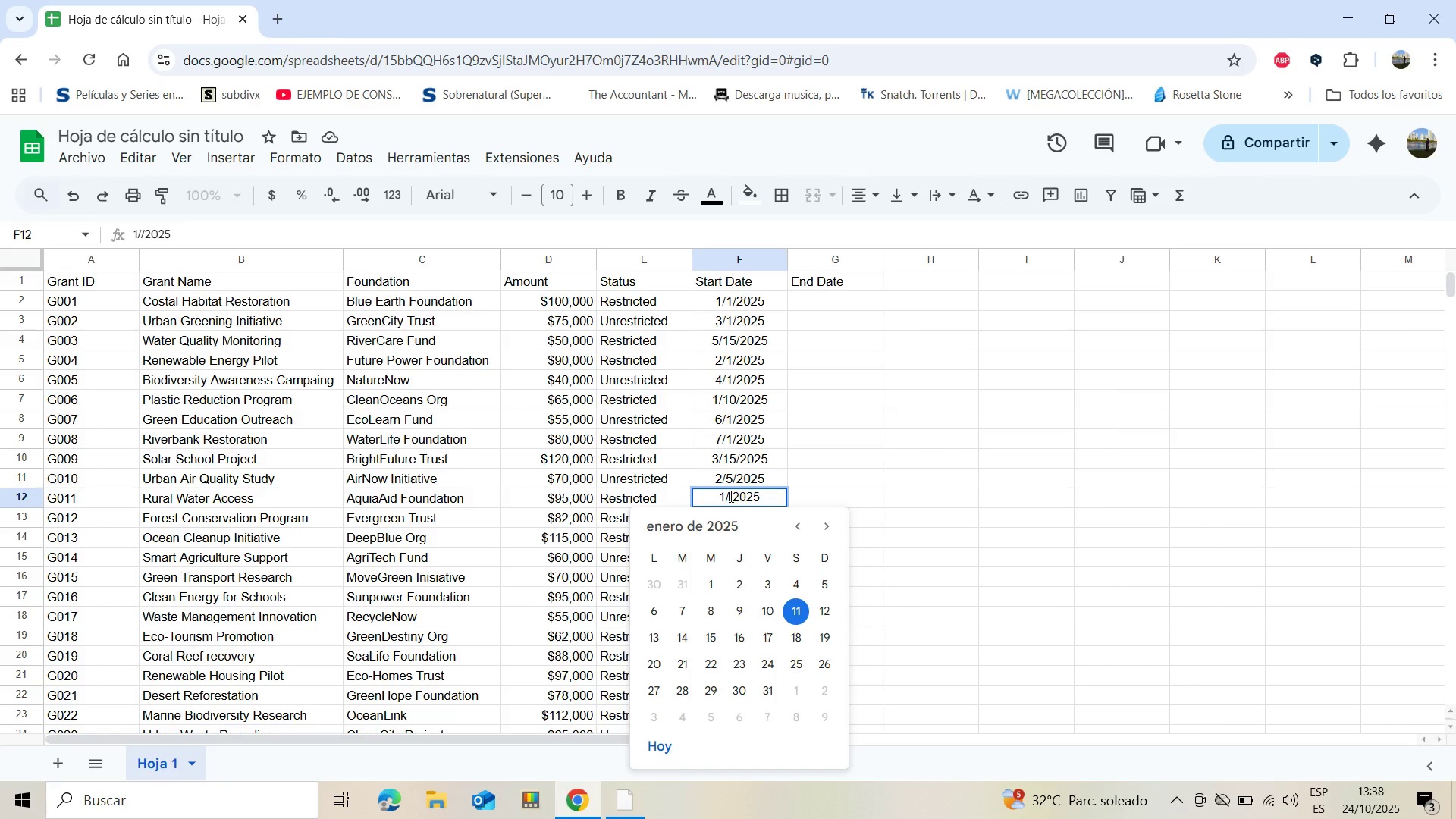 
key(5)
 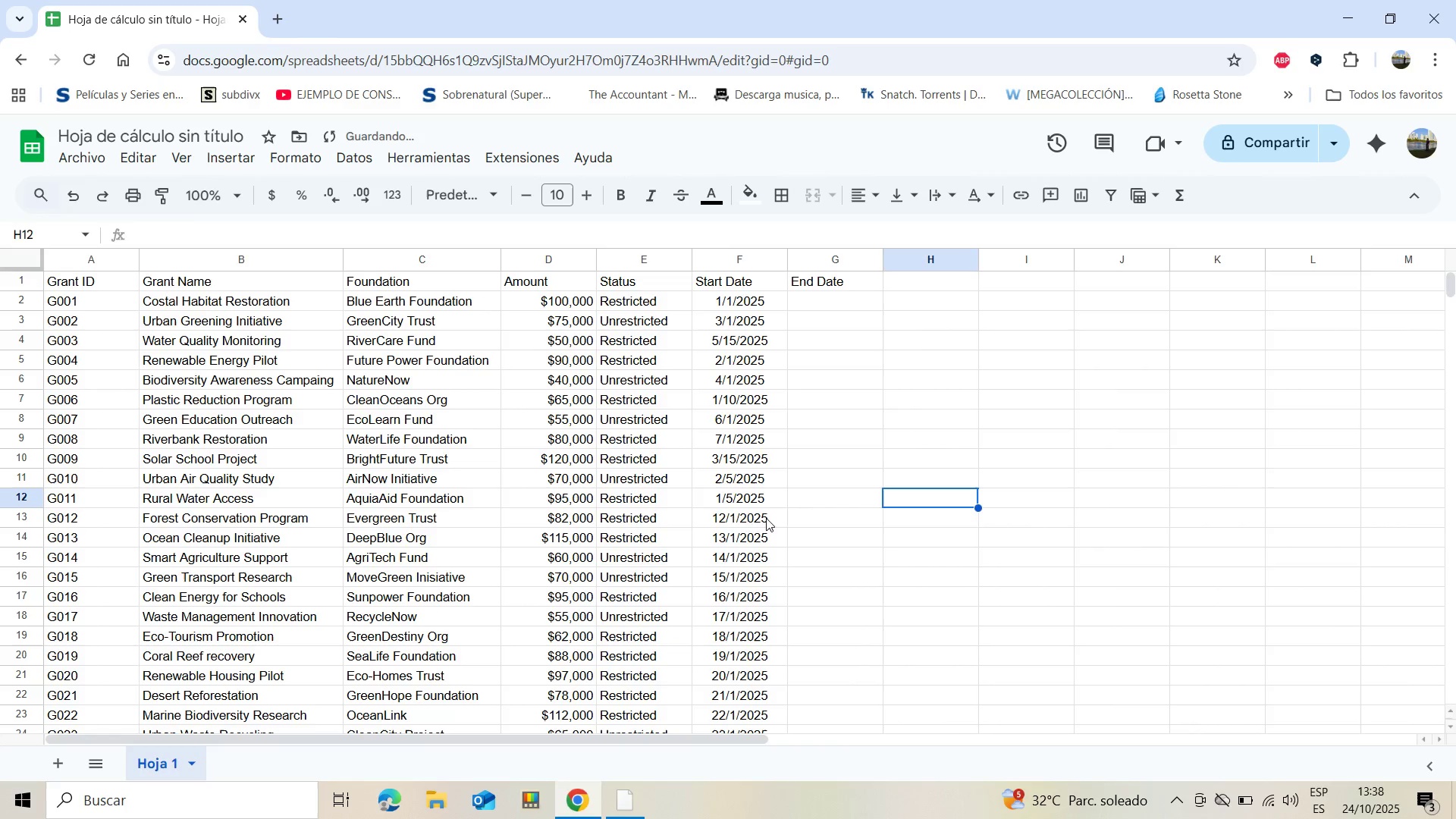 
double_click([736, 516])
 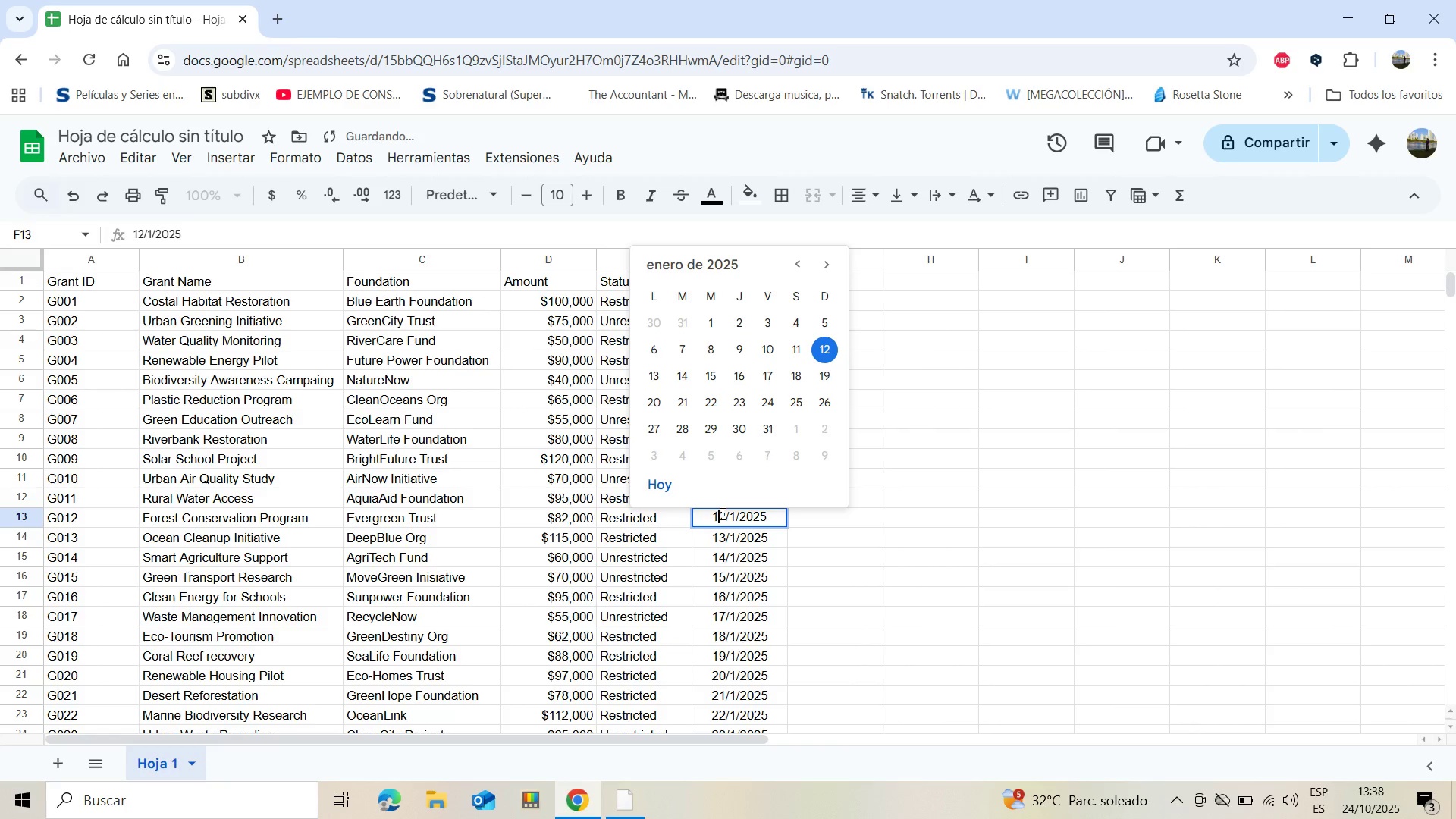 
left_click([721, 513])
 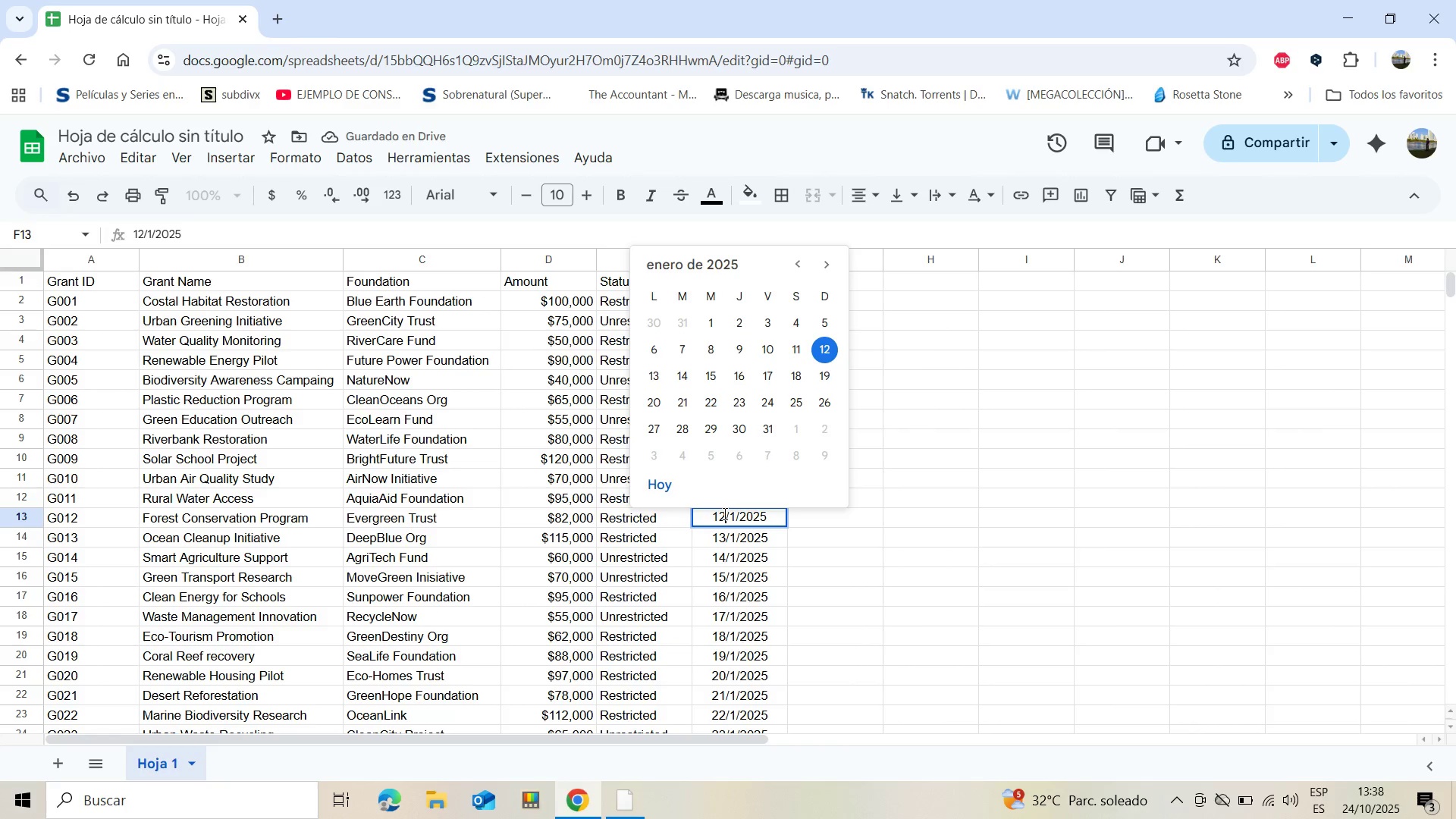 
left_click([723, 513])
 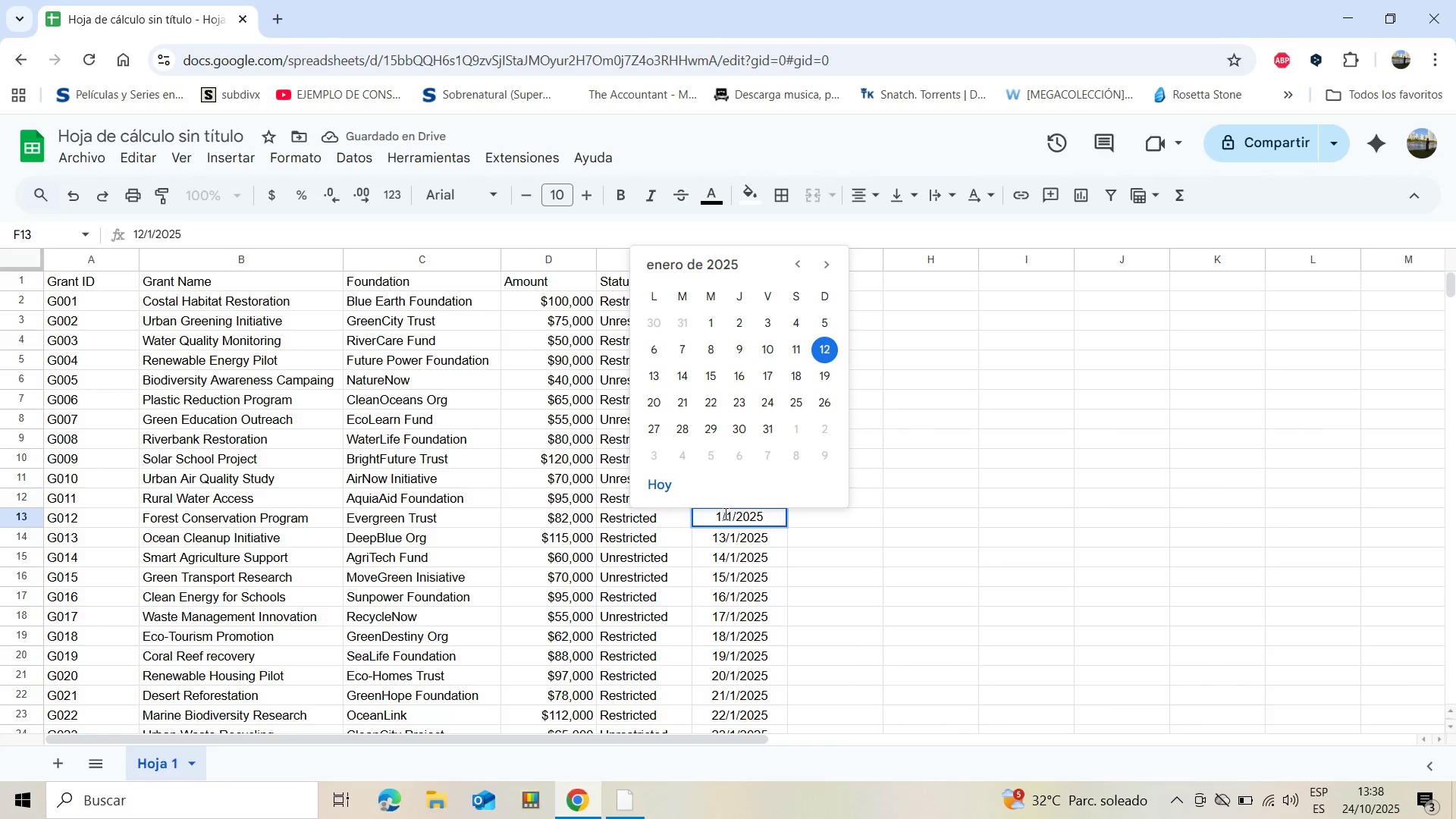 
key(Backspace)
 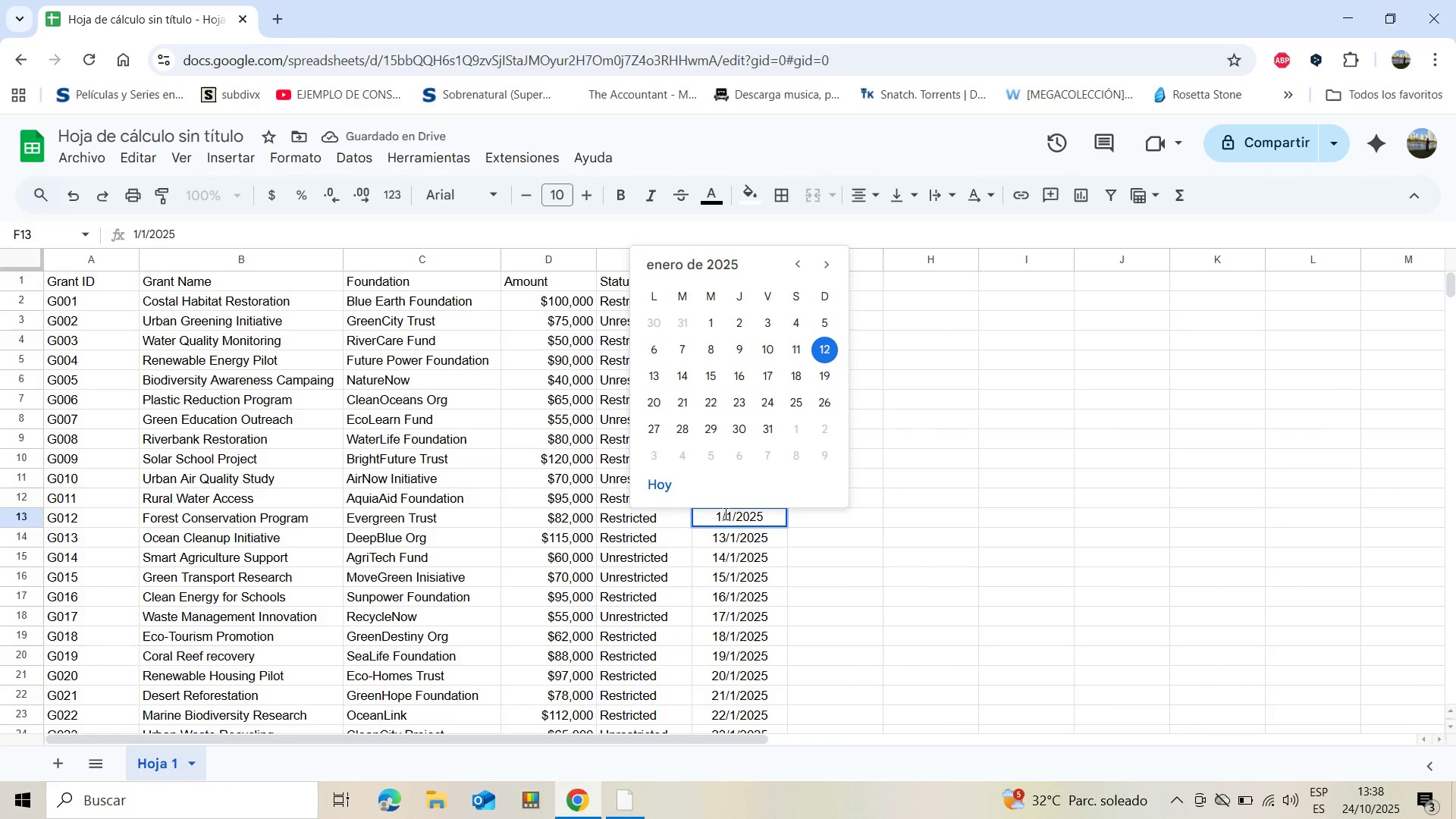 
key(Backspace)
 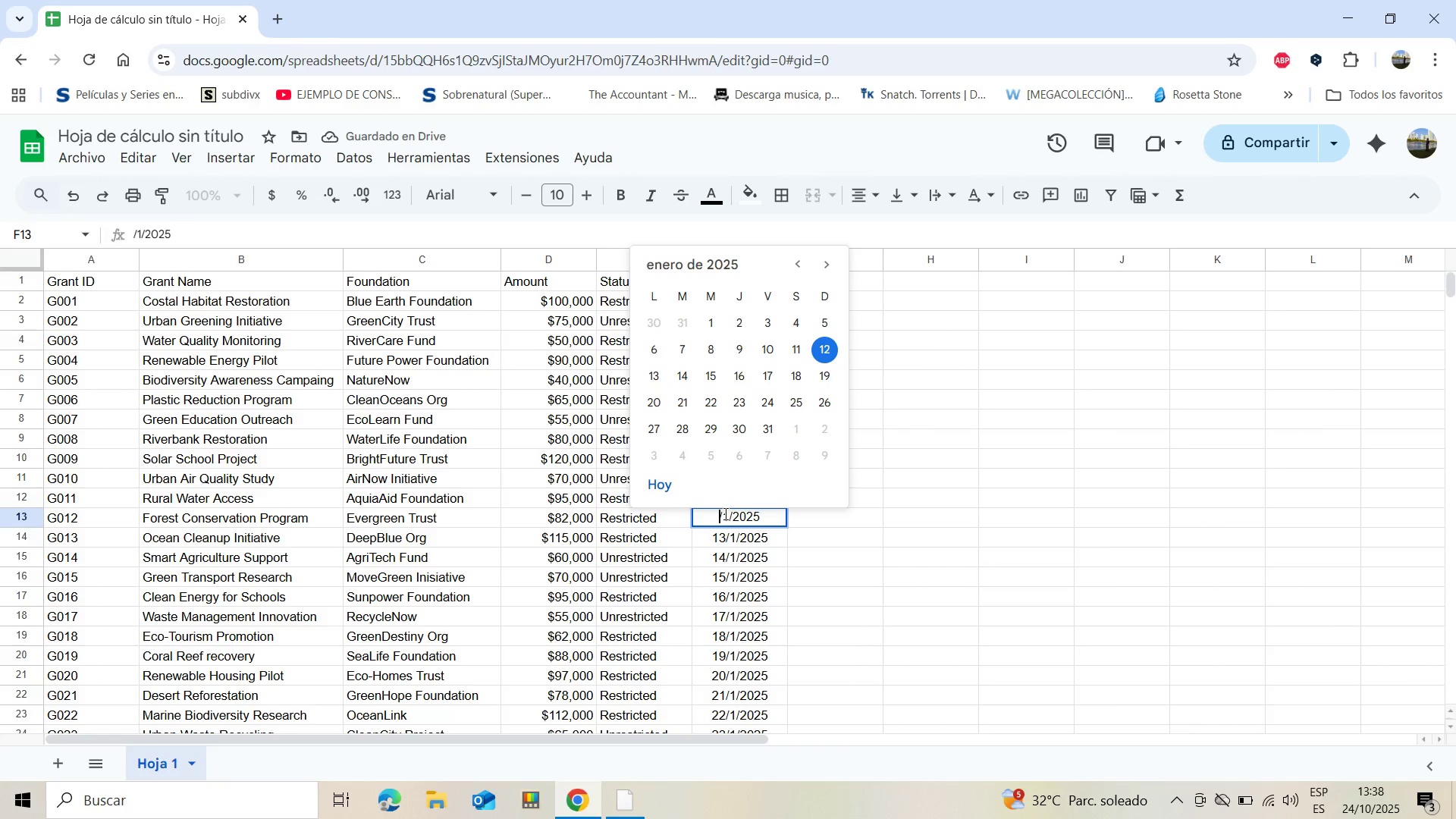 
key(Backspace)
 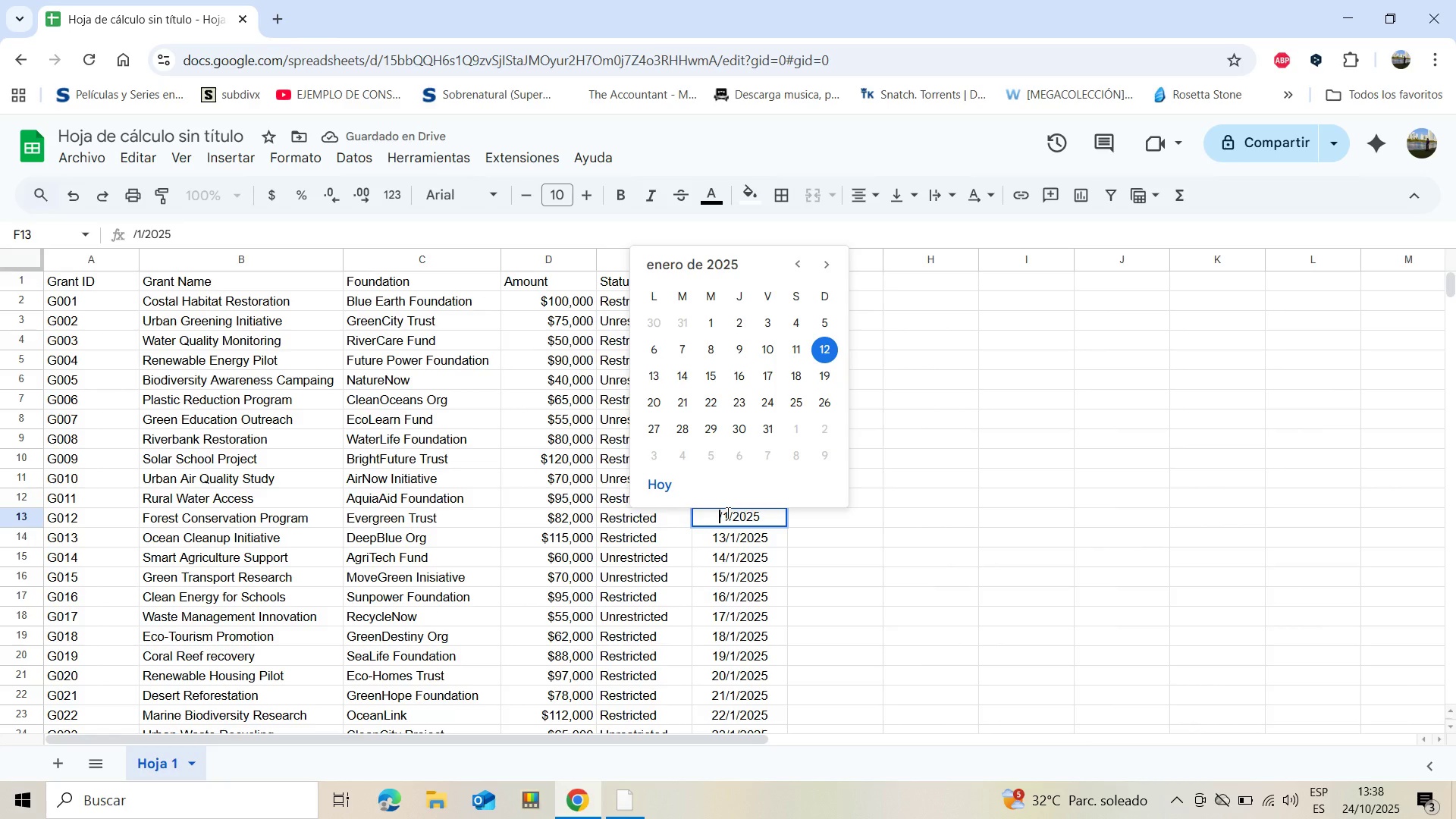 
key(3)
 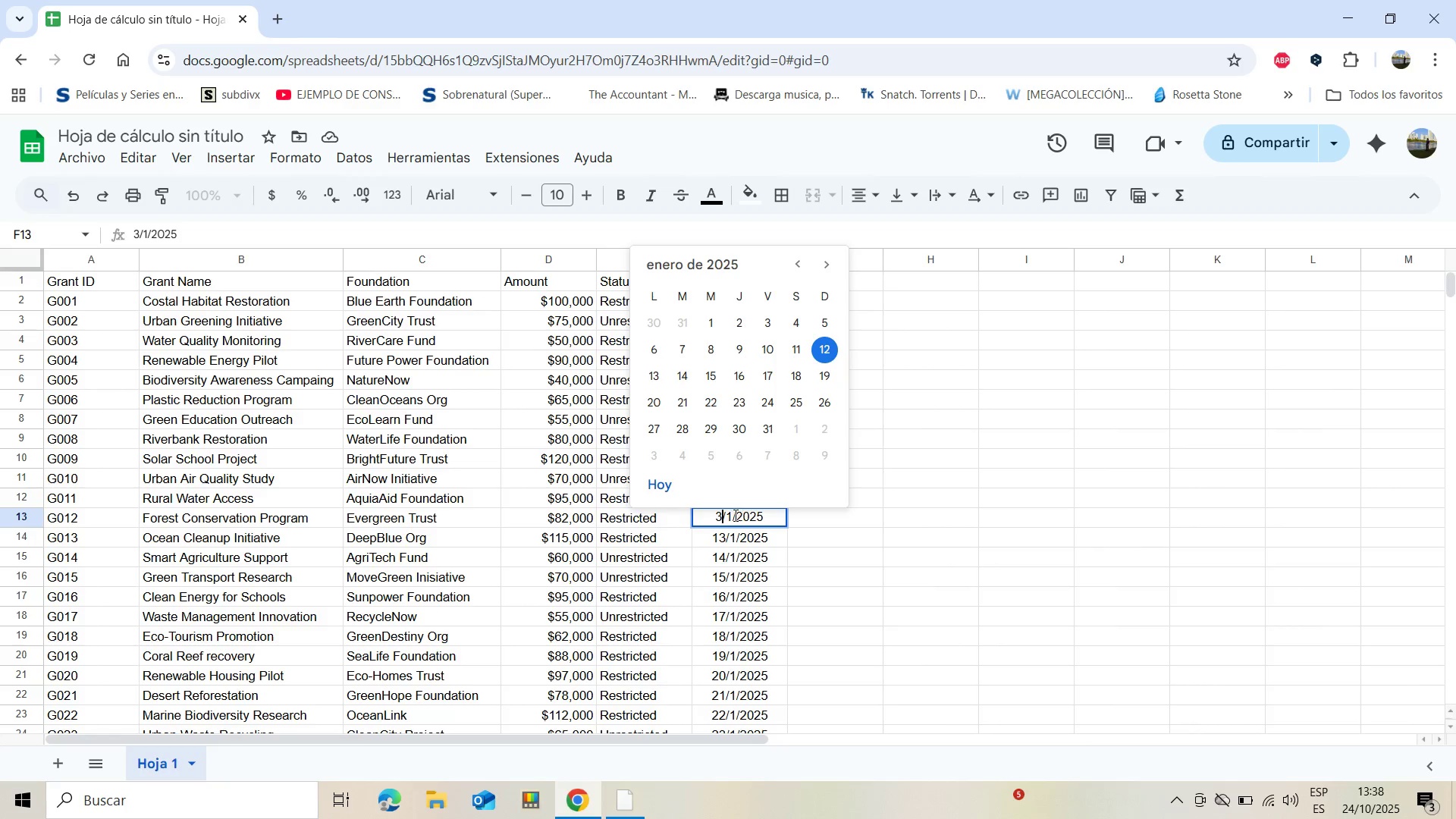 
left_click([734, 515])
 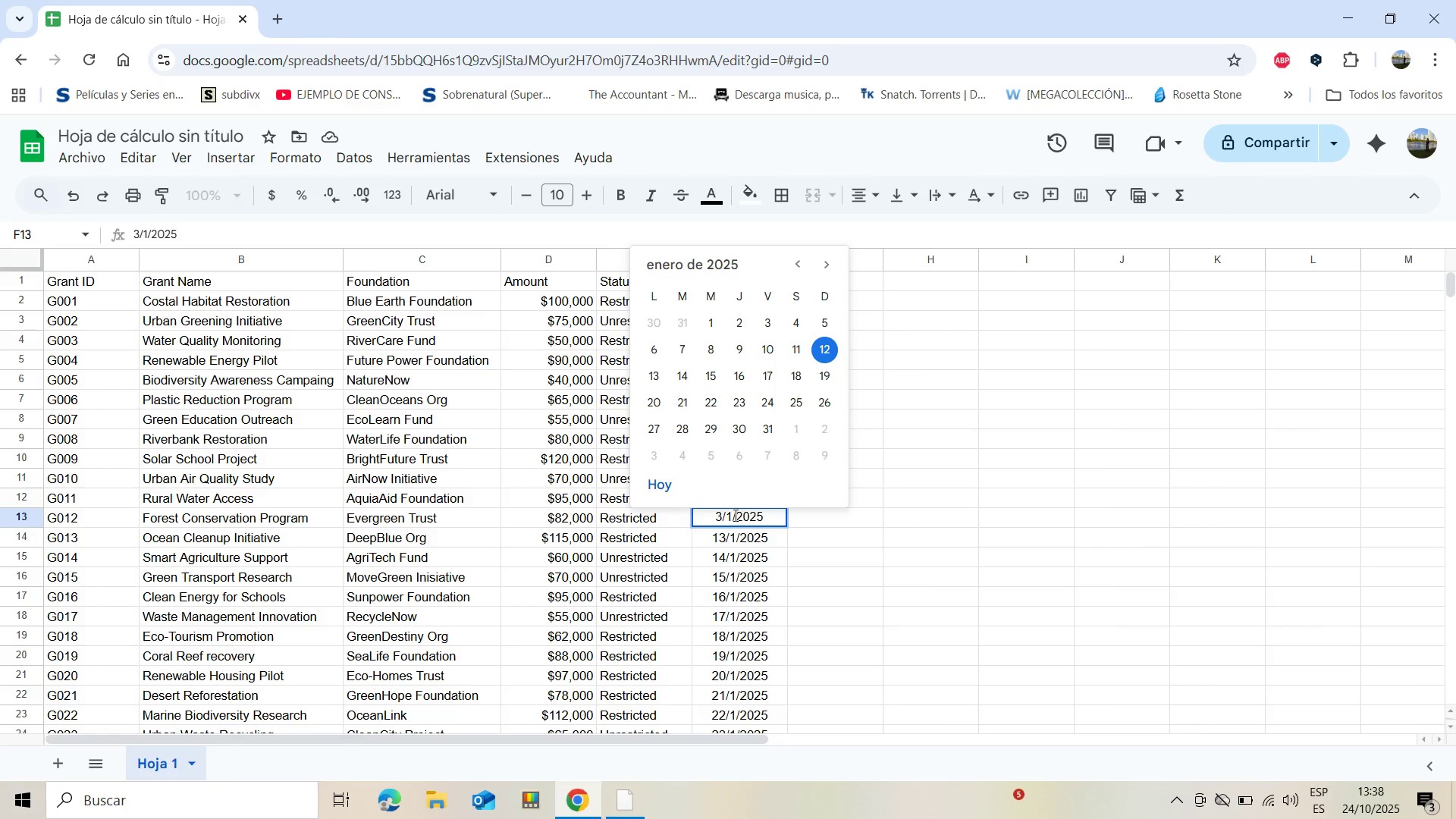 
key(0)
 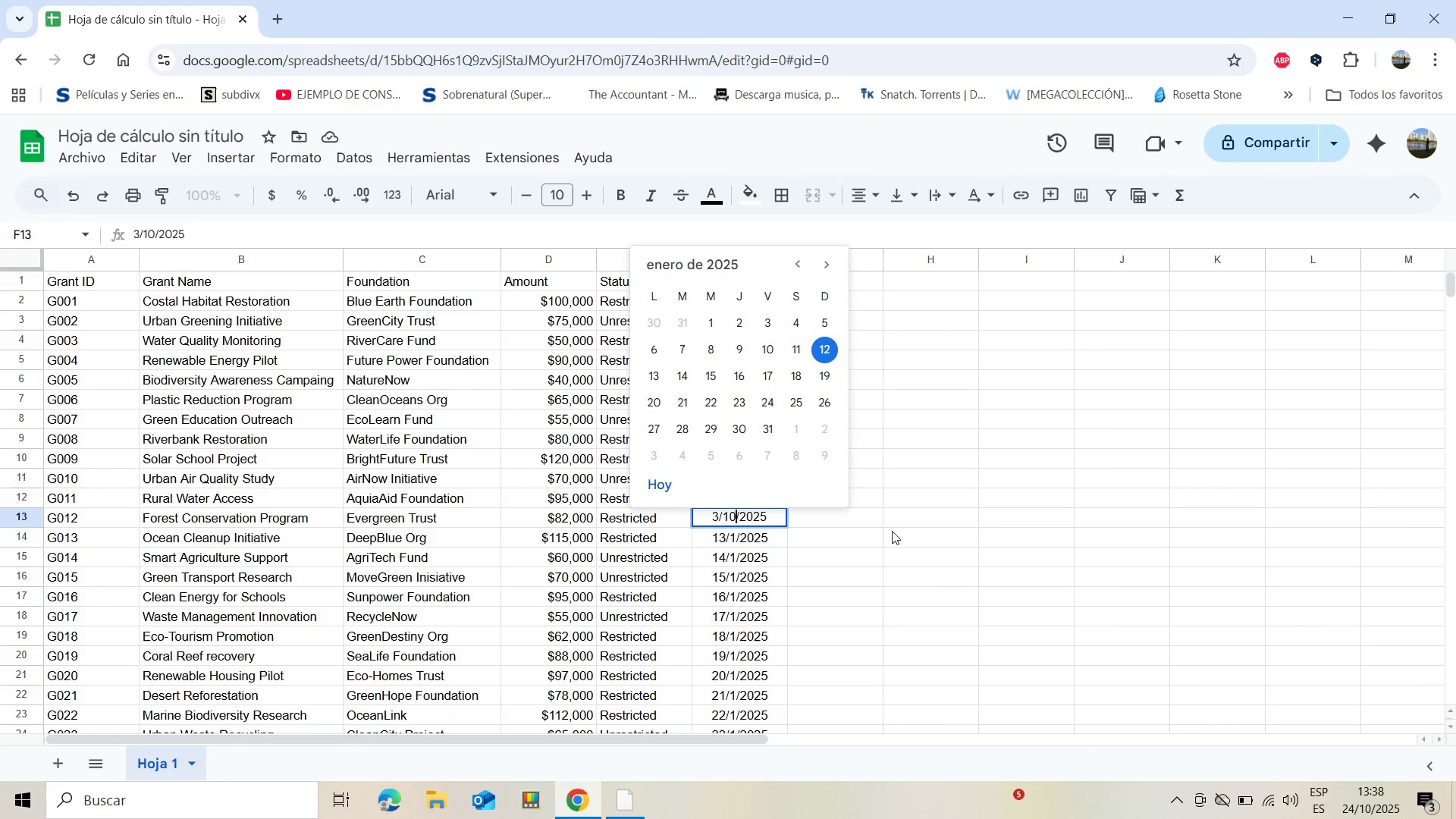 
left_click([892, 531])
 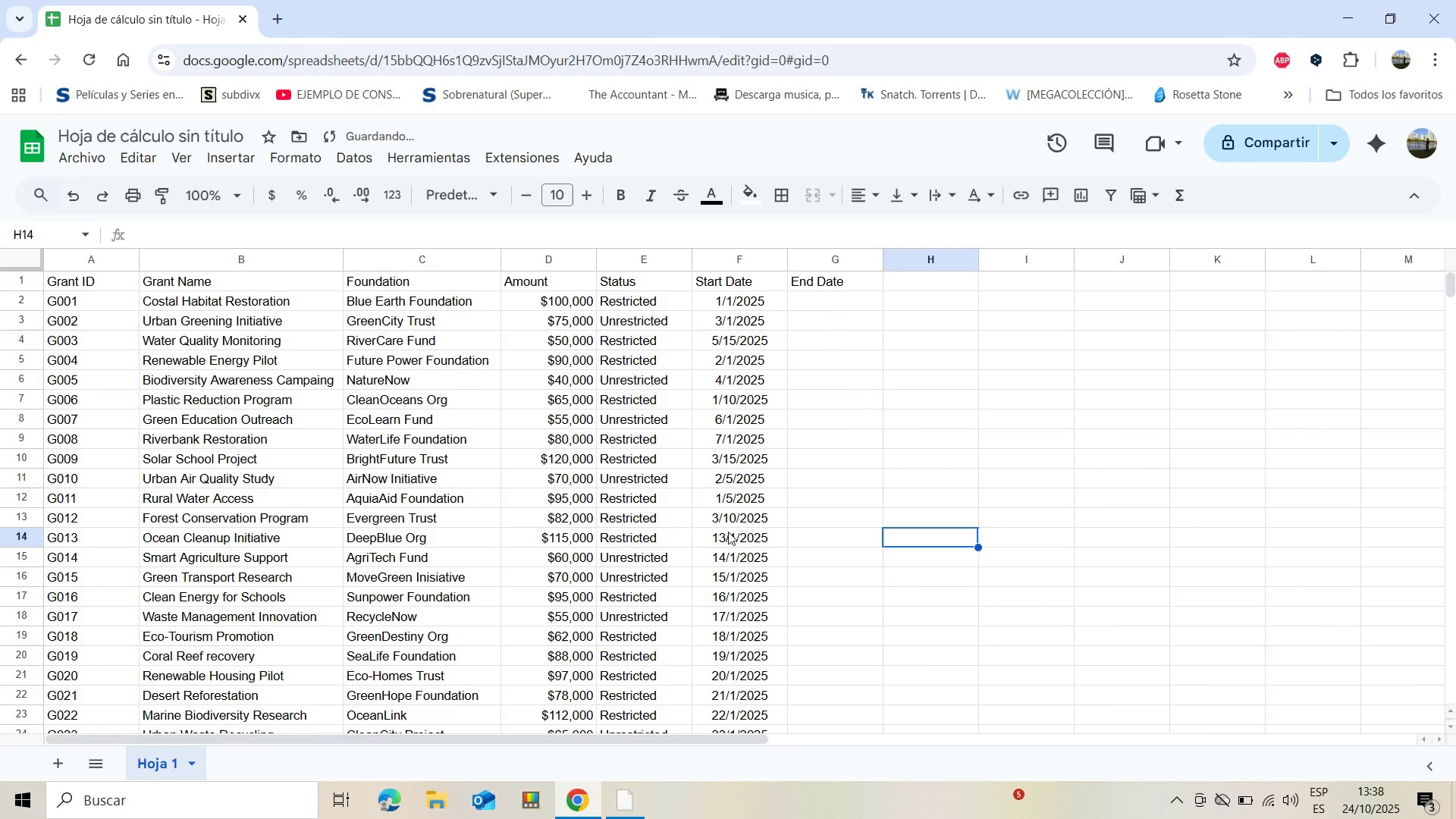 
left_click([728, 532])
 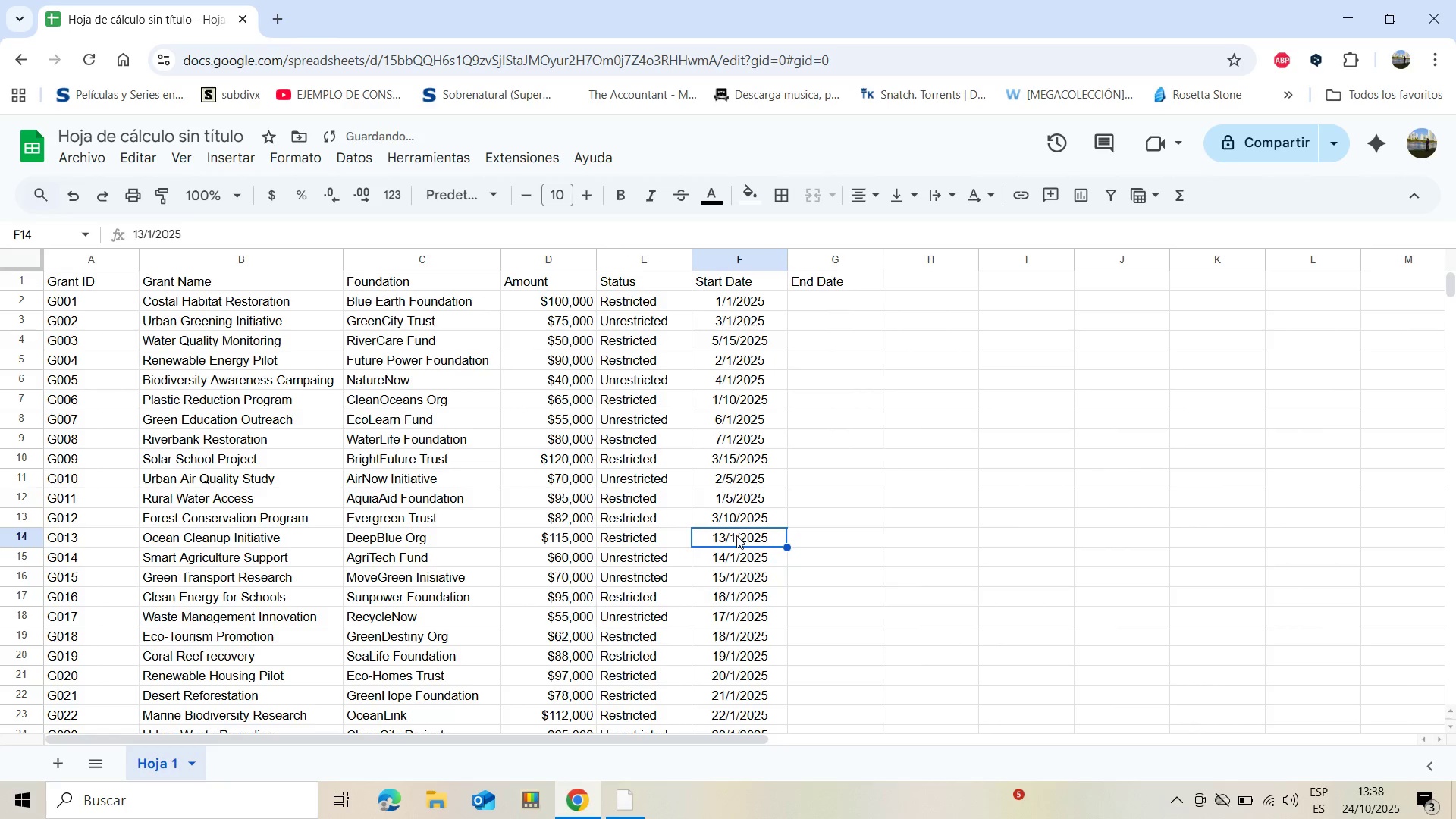 
double_click([736, 535])
 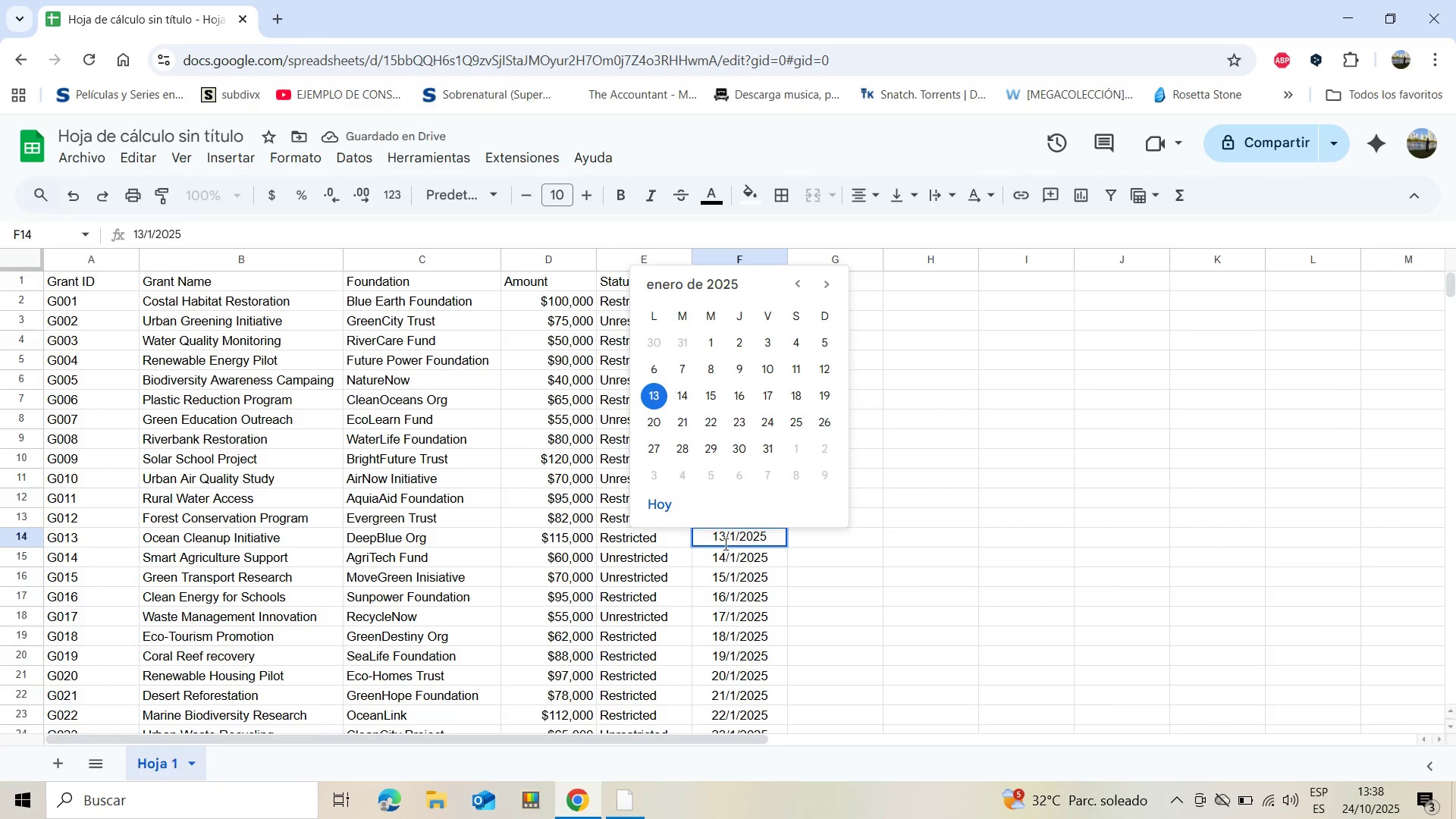 
left_click([725, 534])
 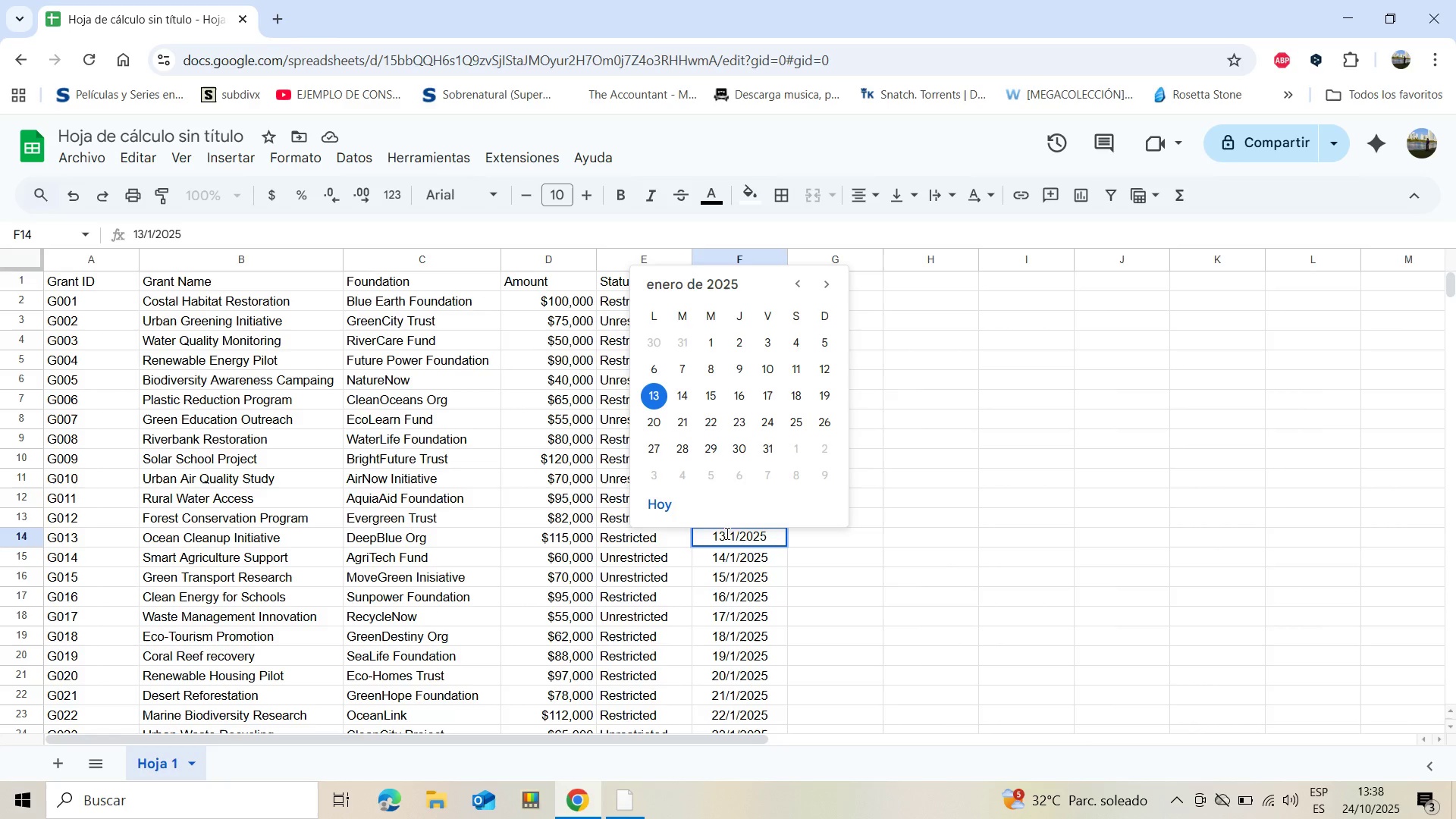 
key(Backspace)
 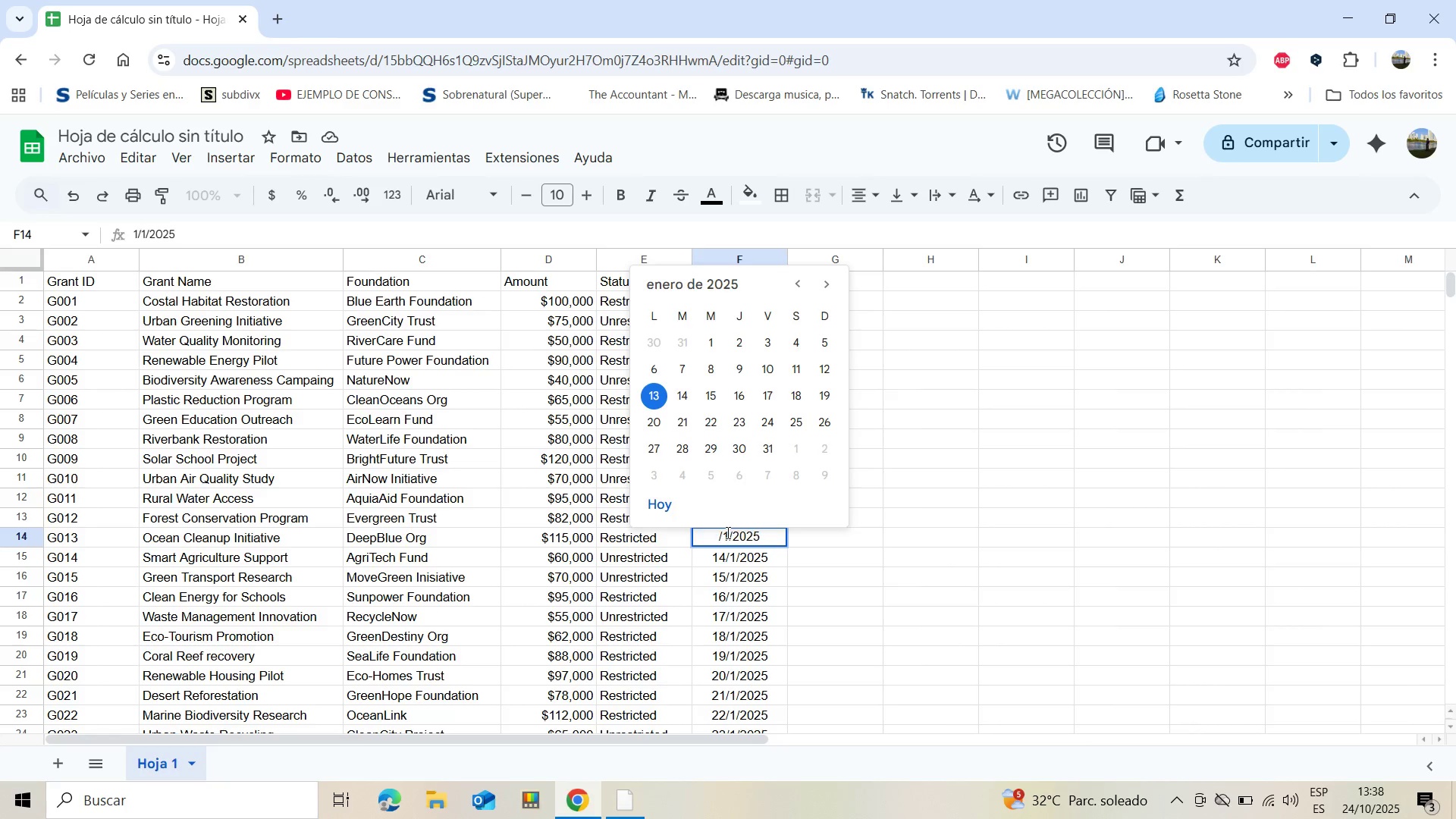 
key(Backspace)
 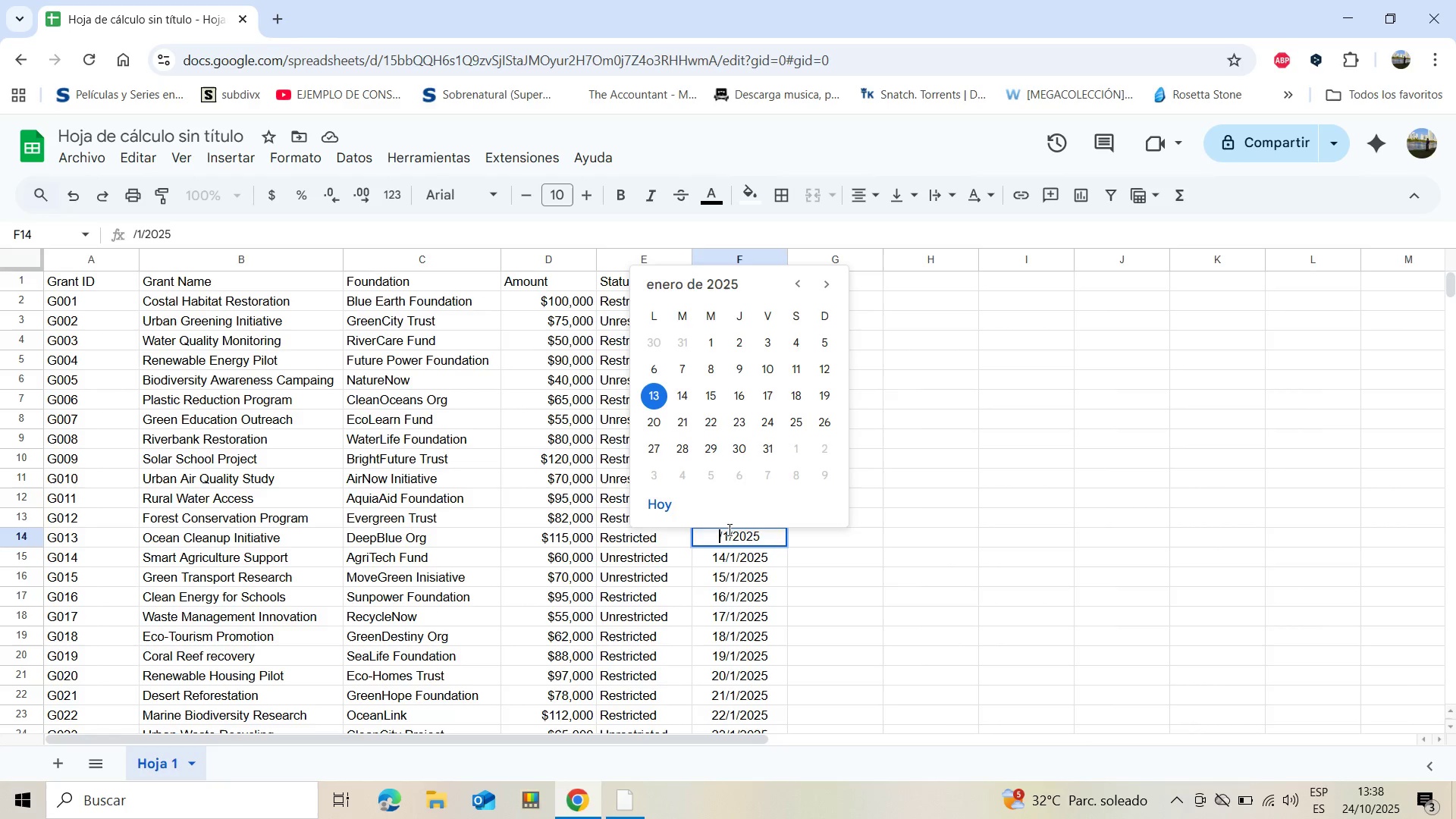 
key(5)
 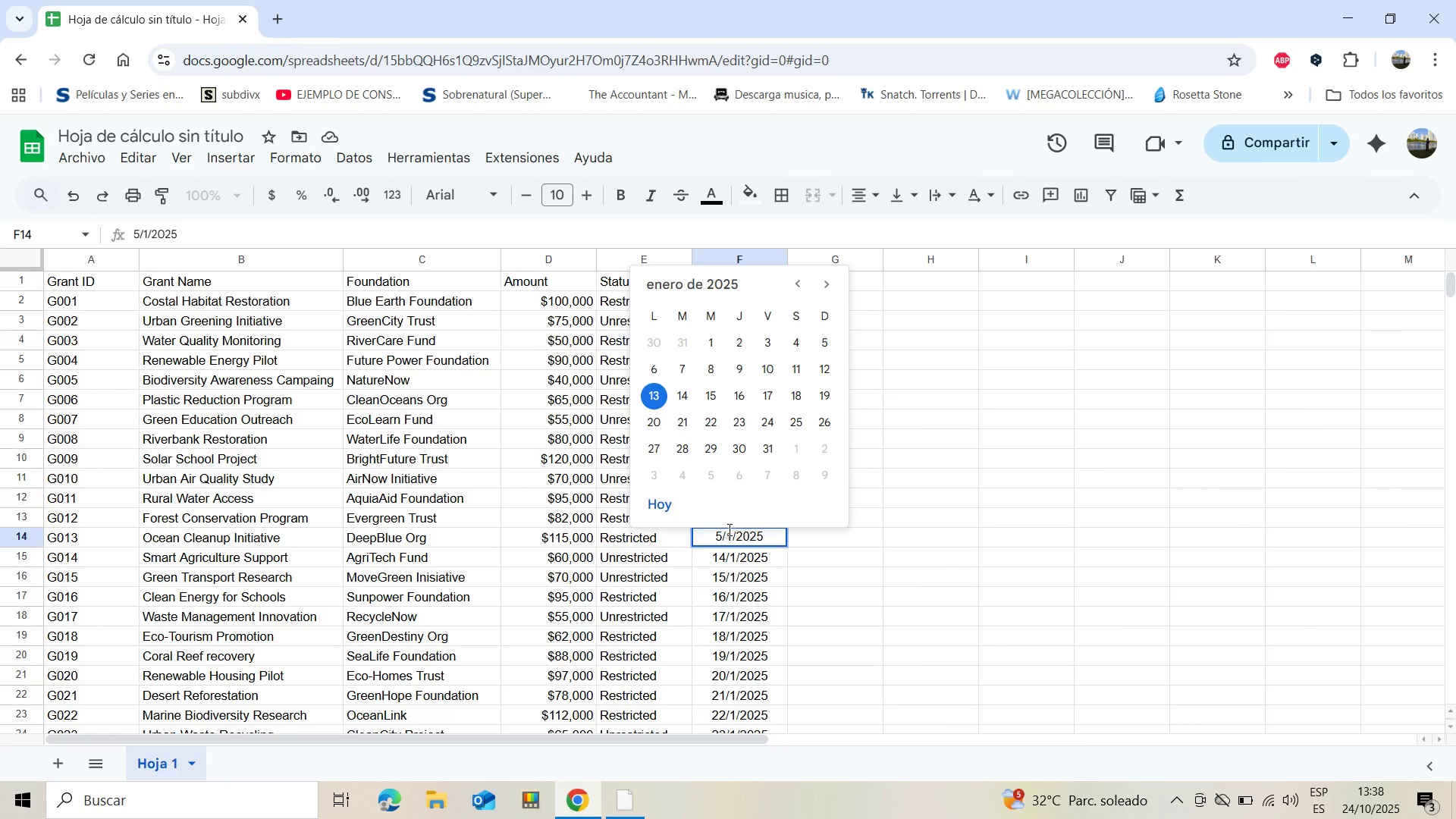 
key(Enter)
 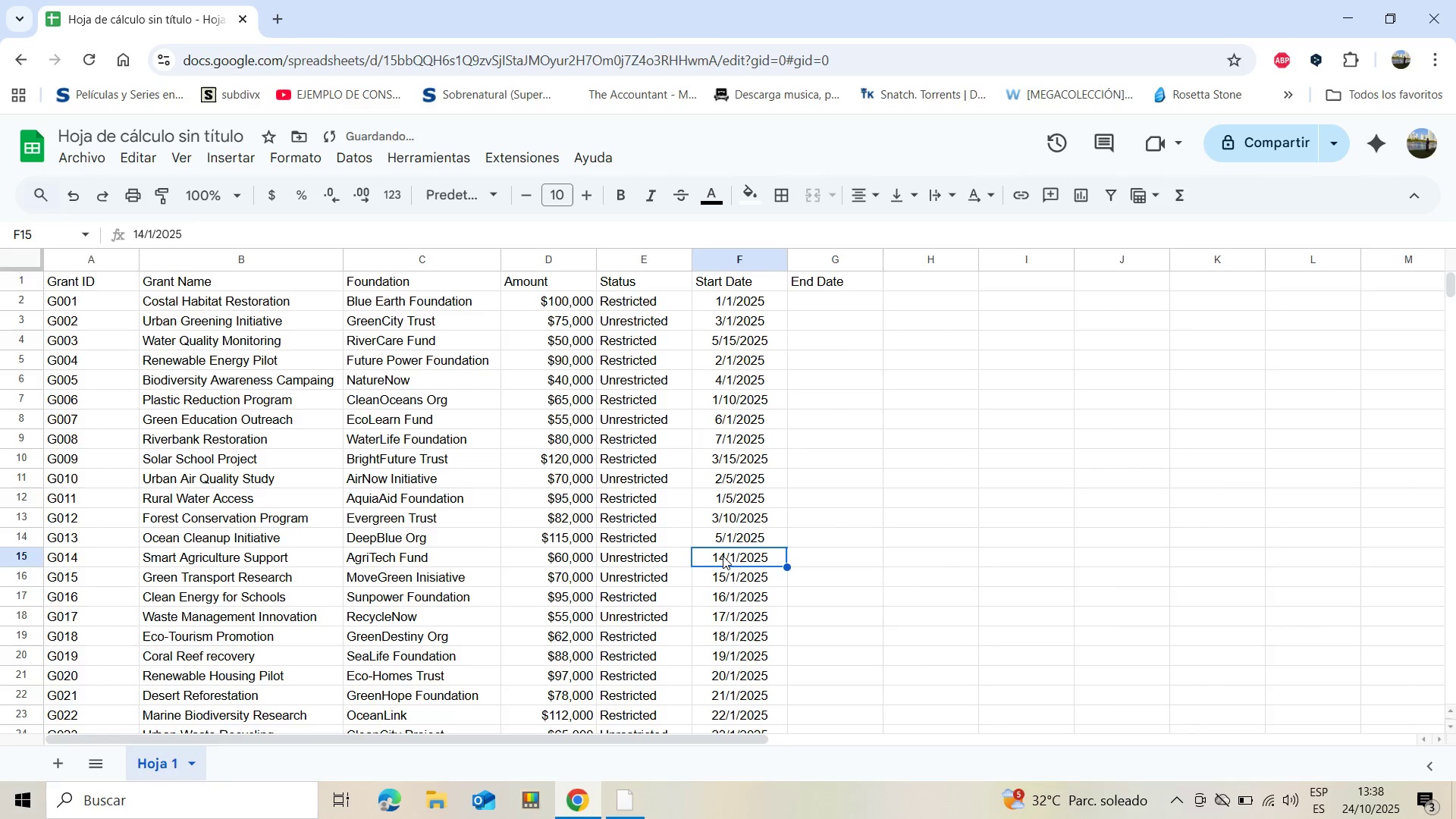 
double_click([723, 556])
 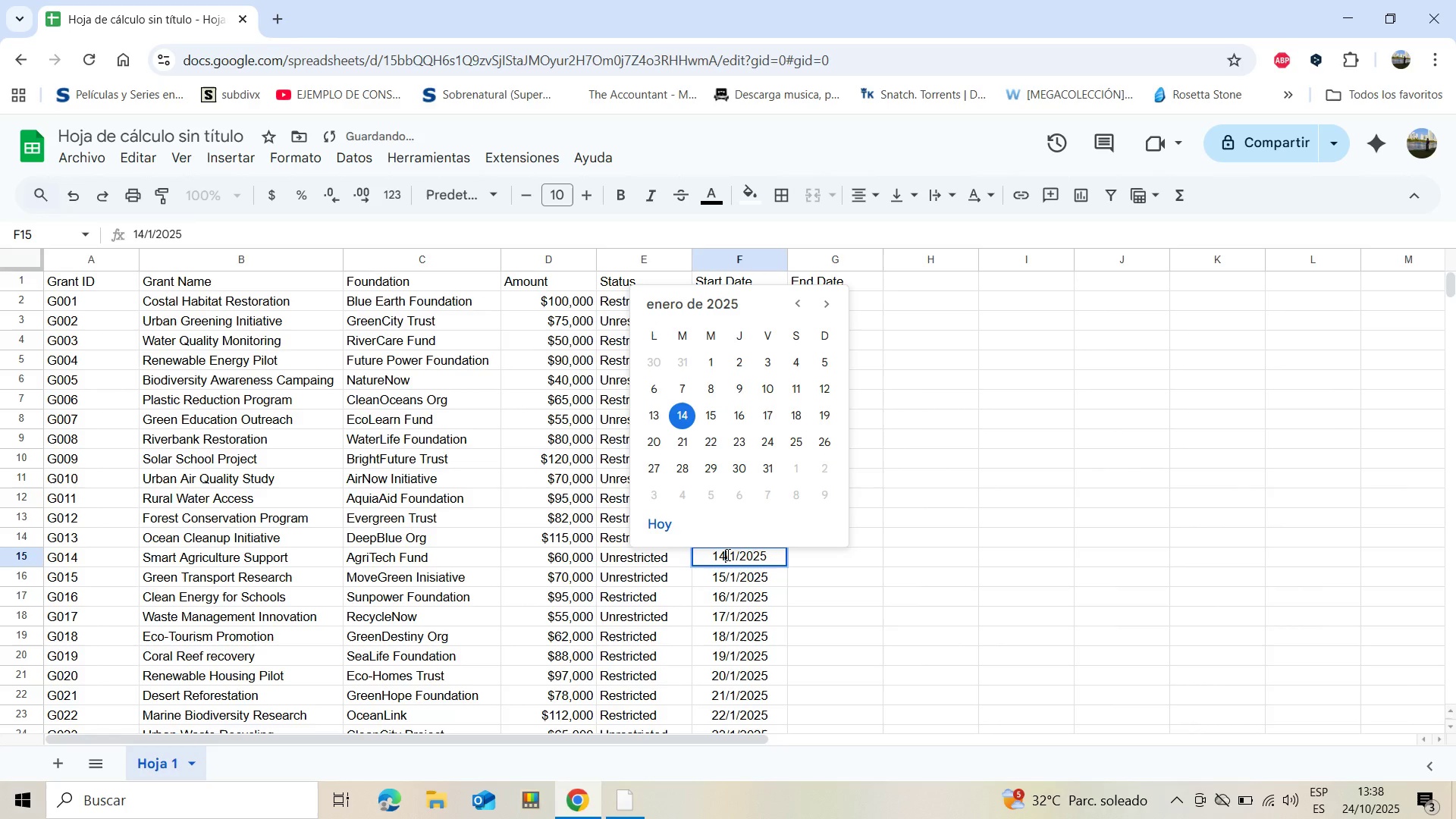 
left_click([726, 554])
 